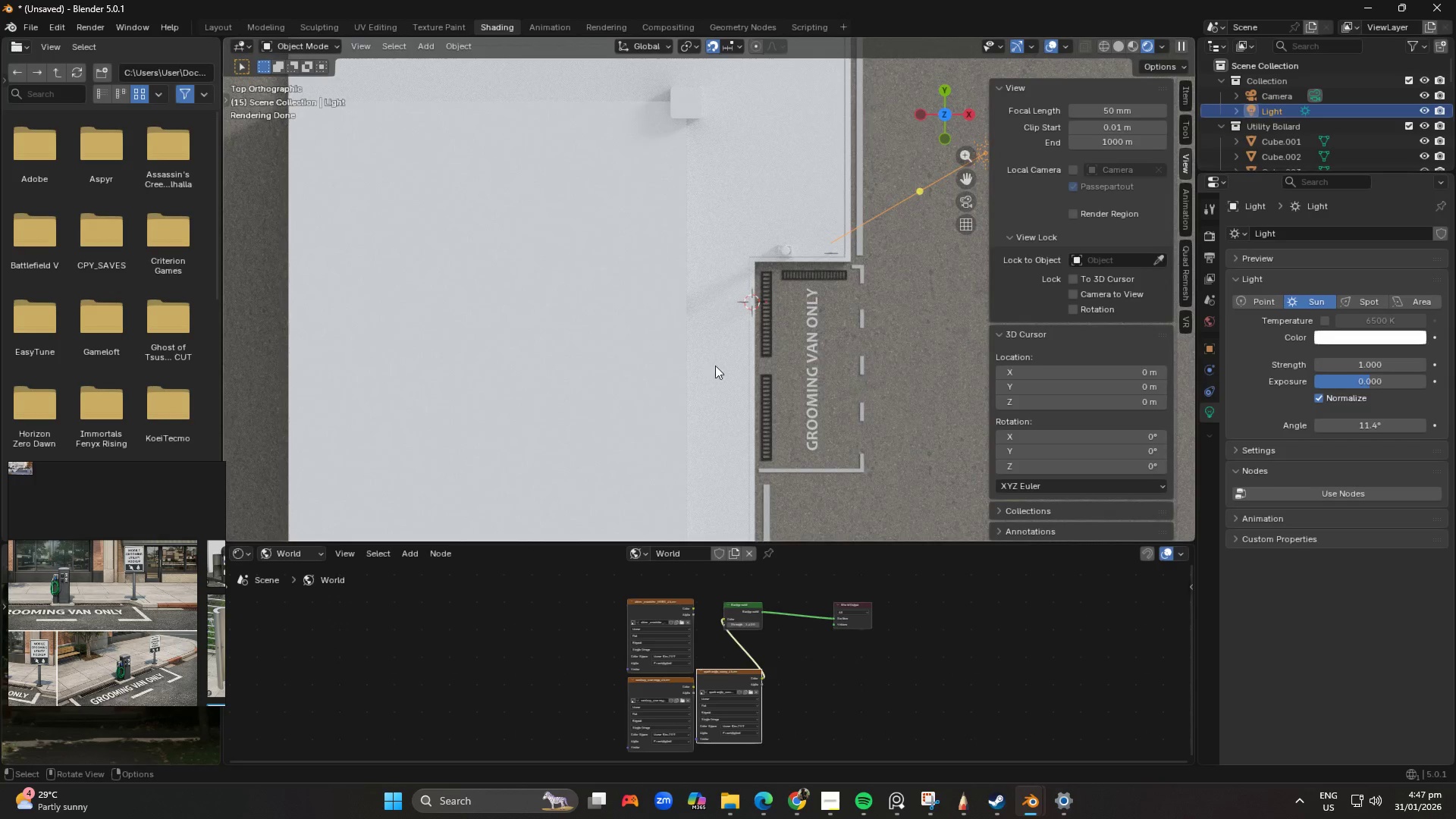 
hold_key(key=ShiftLeft, duration=0.41)
 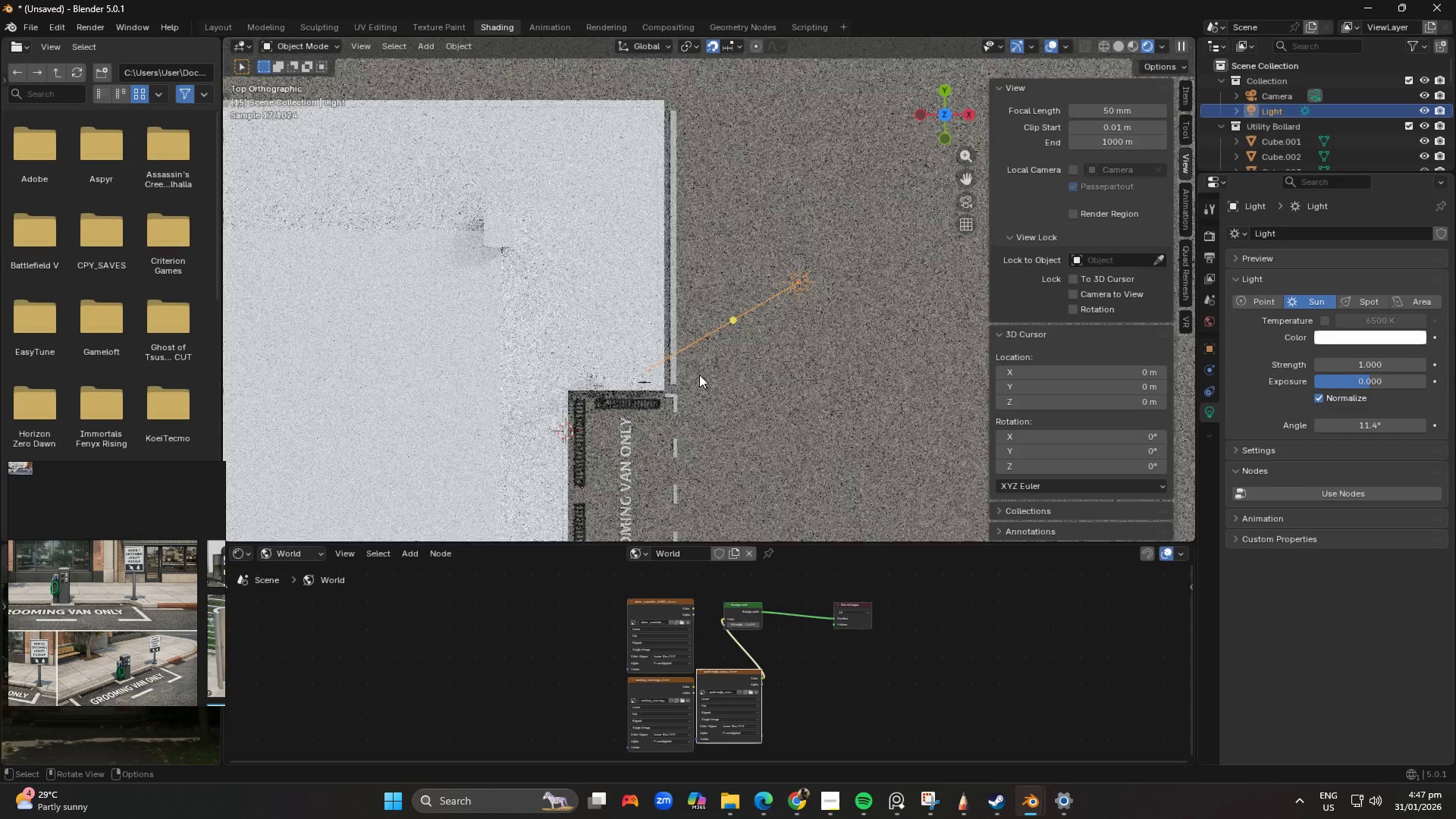 
key(G)
 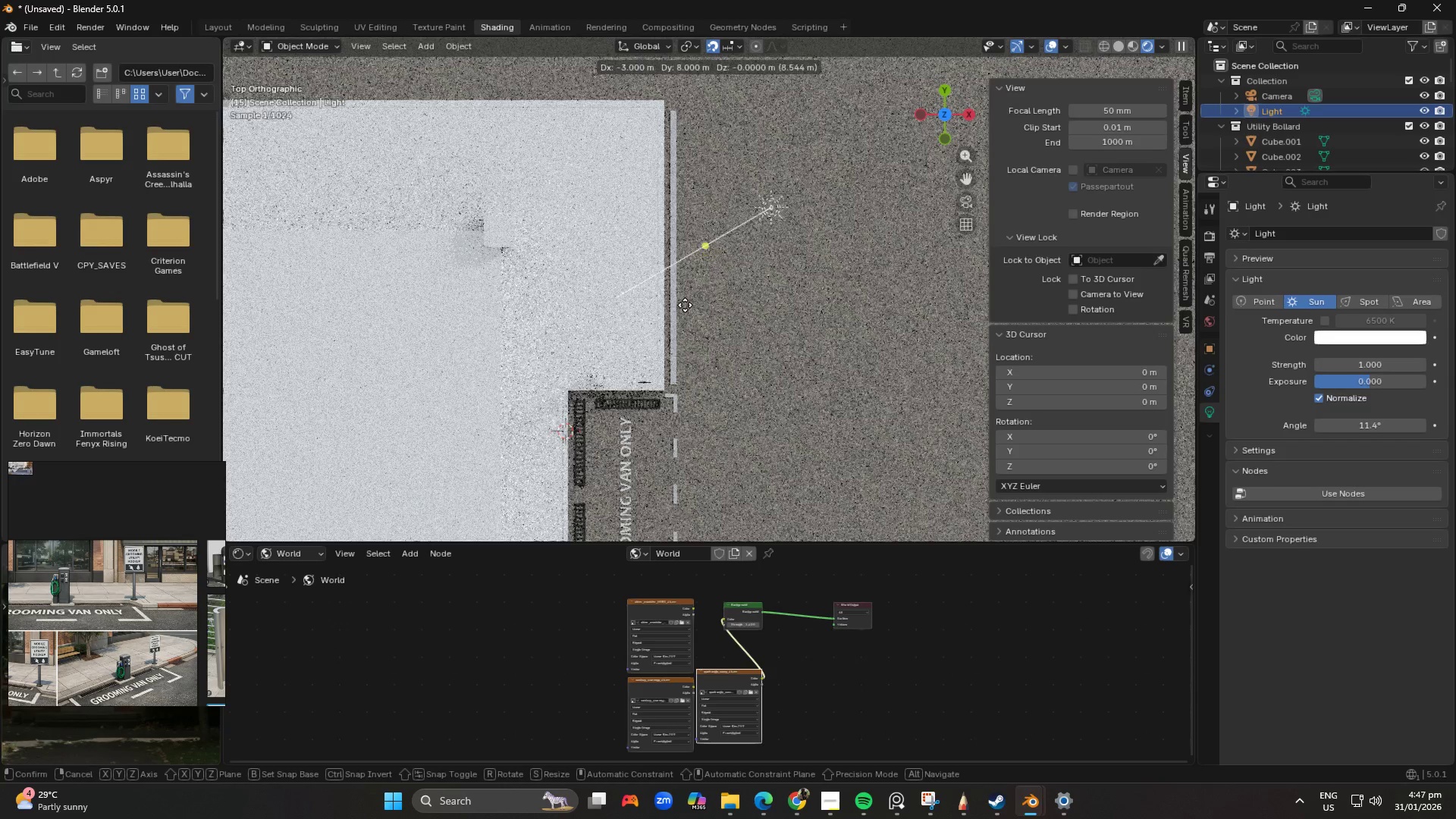 
left_click([693, 300])
 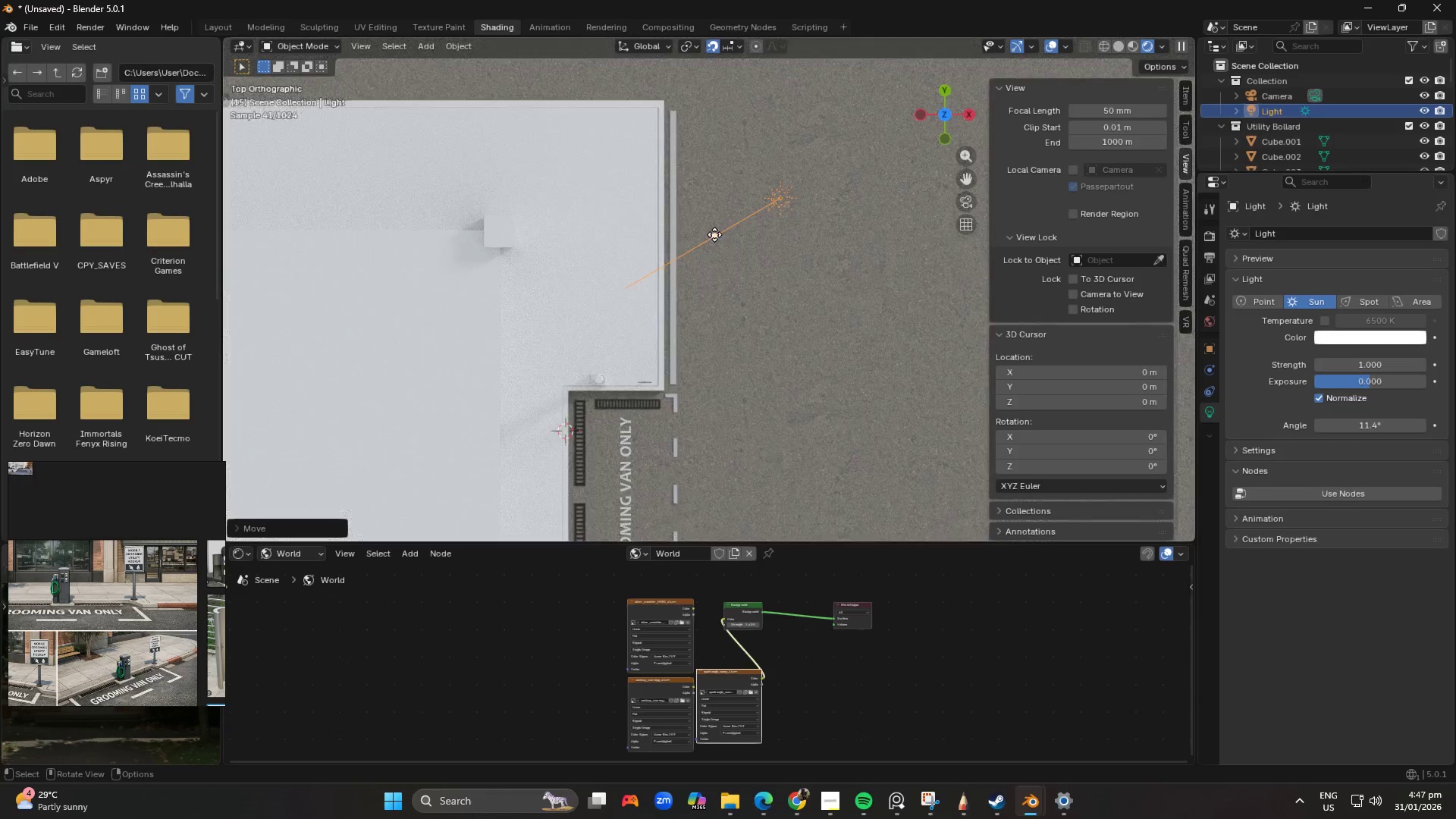 
left_click([714, 231])
 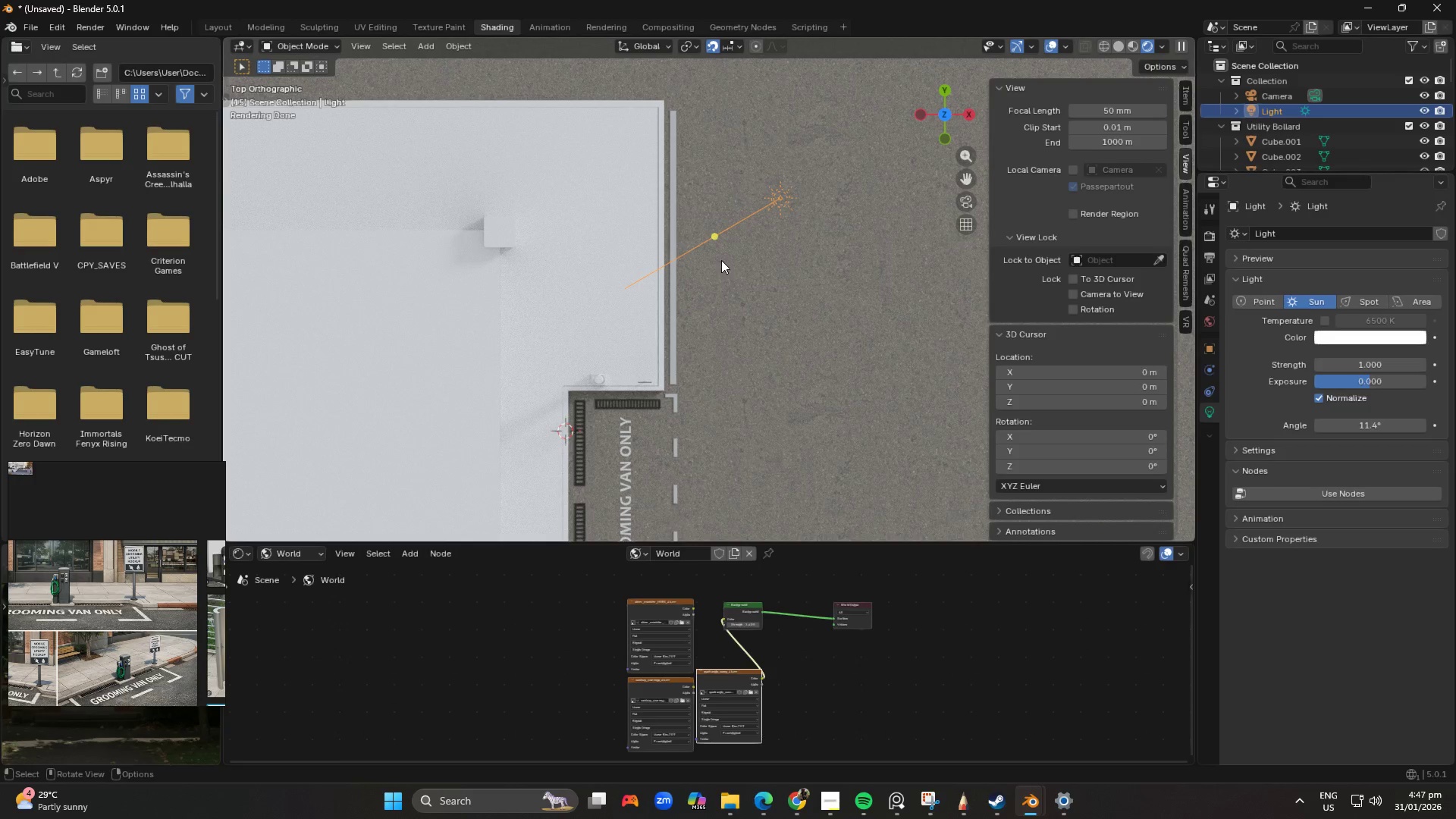 
key(R)
 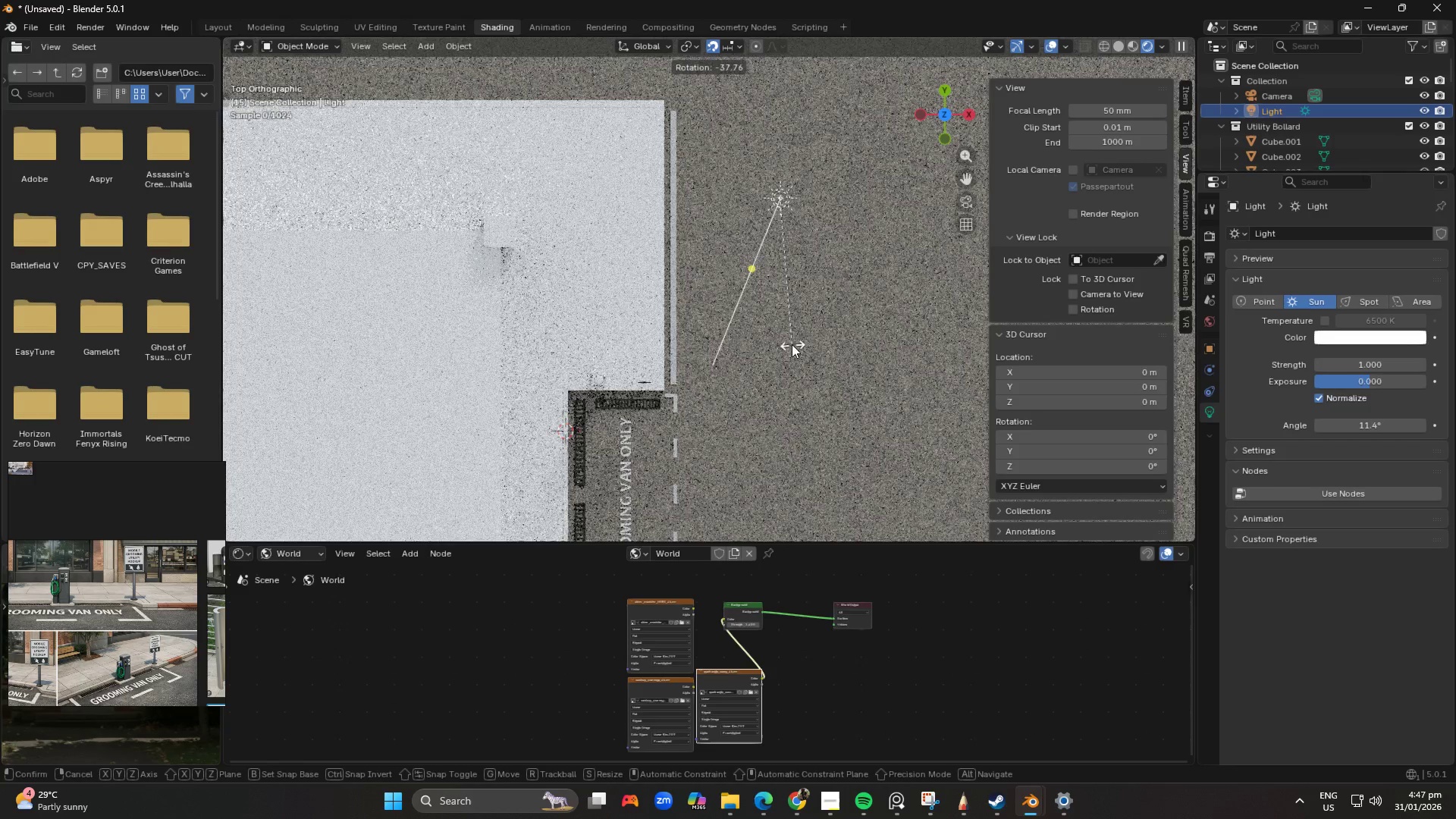 
left_click([785, 342])
 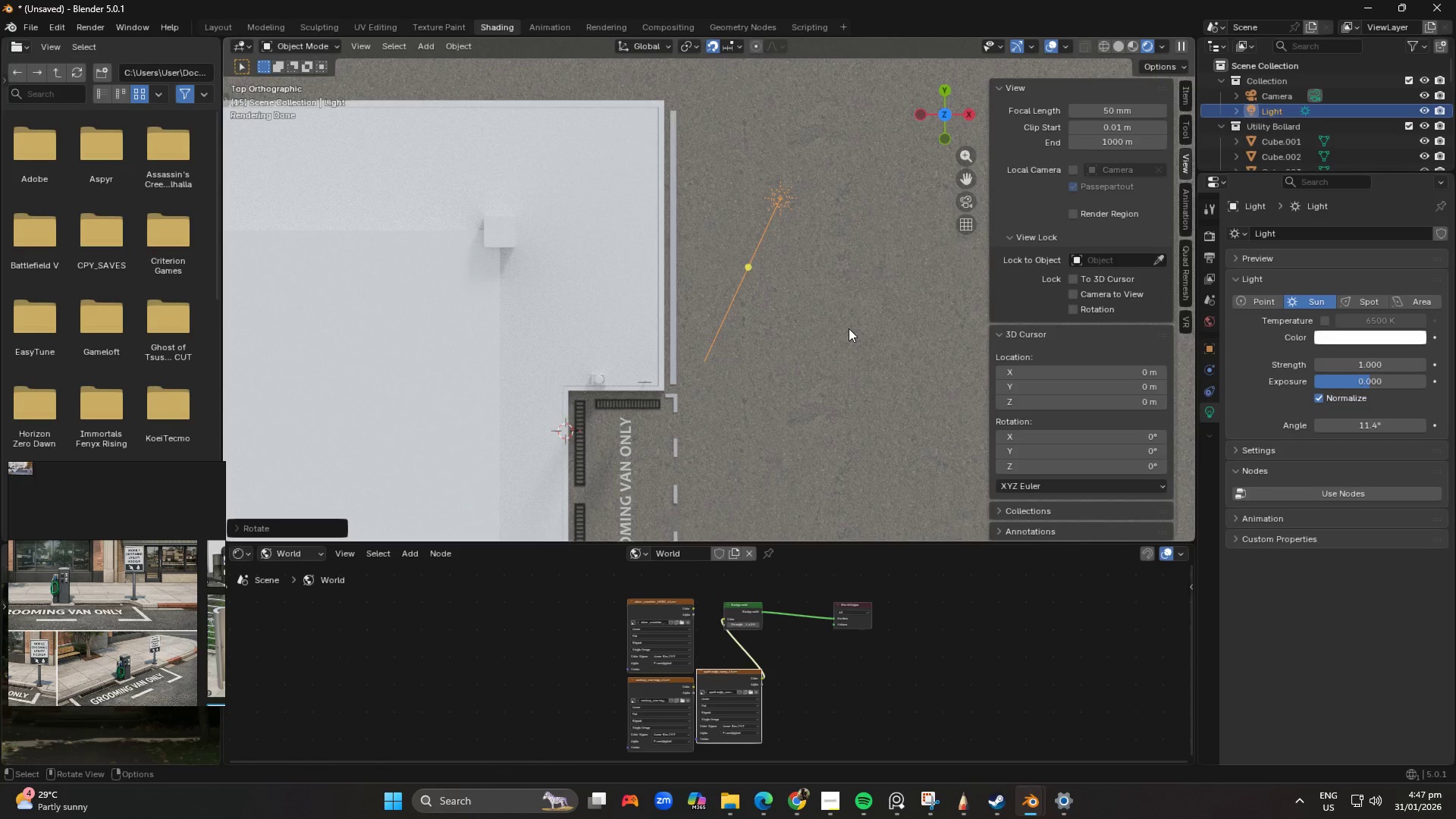 
key(Numpad3)
 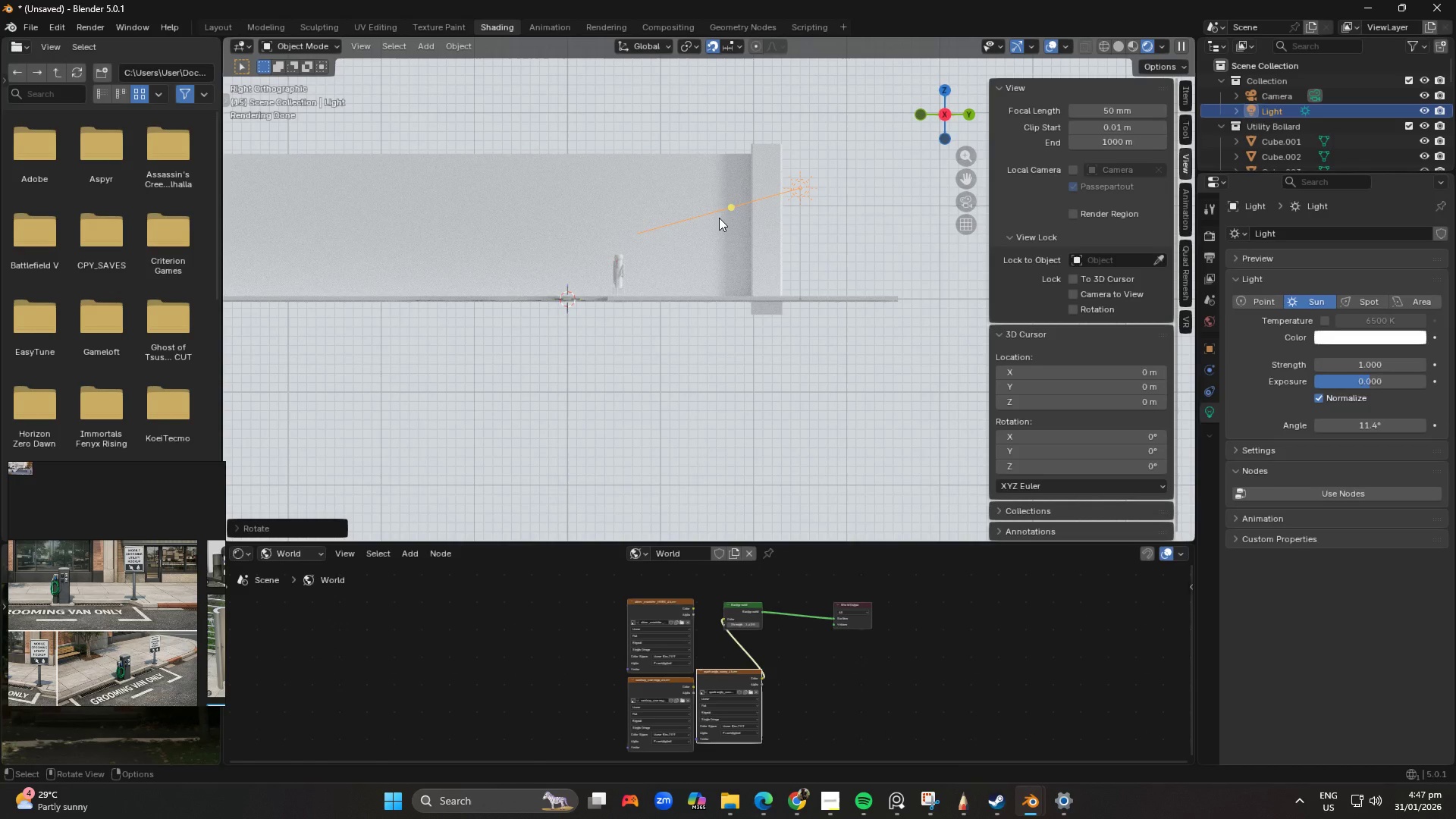 
key(R)
 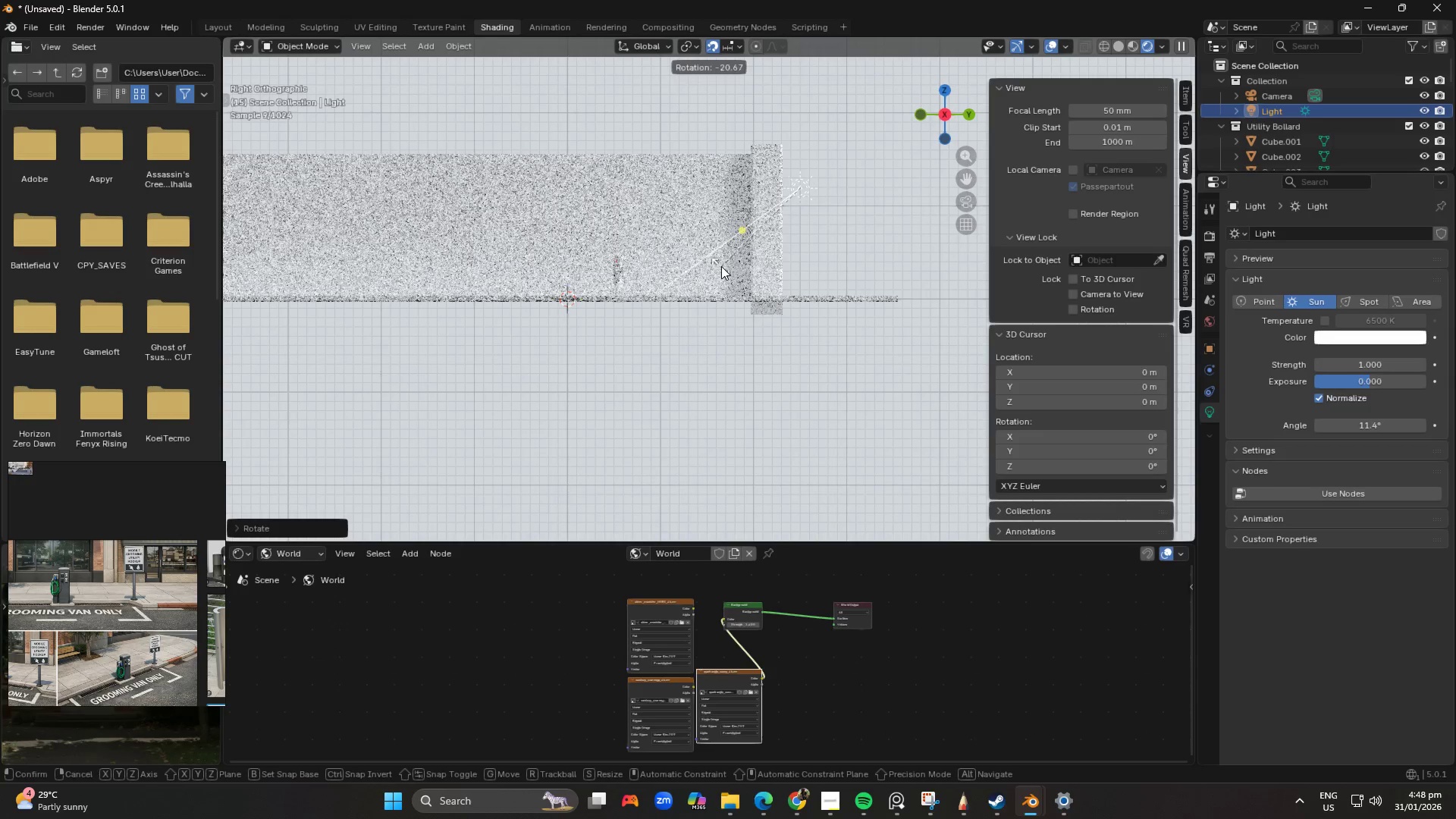 
left_click([721, 266])
 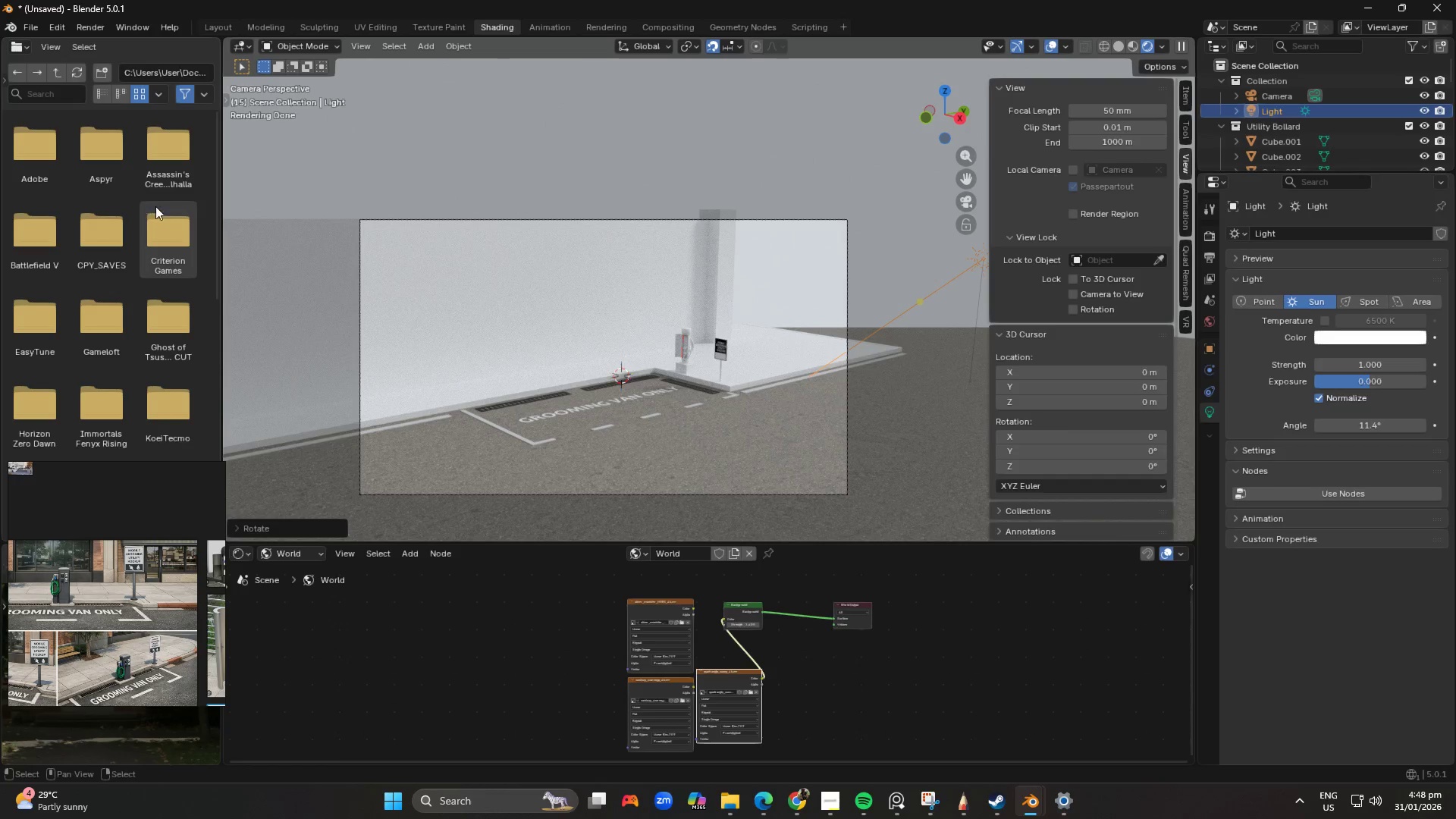 
left_click_drag(start_coordinate=[221, 199], to_coordinate=[465, 218])
 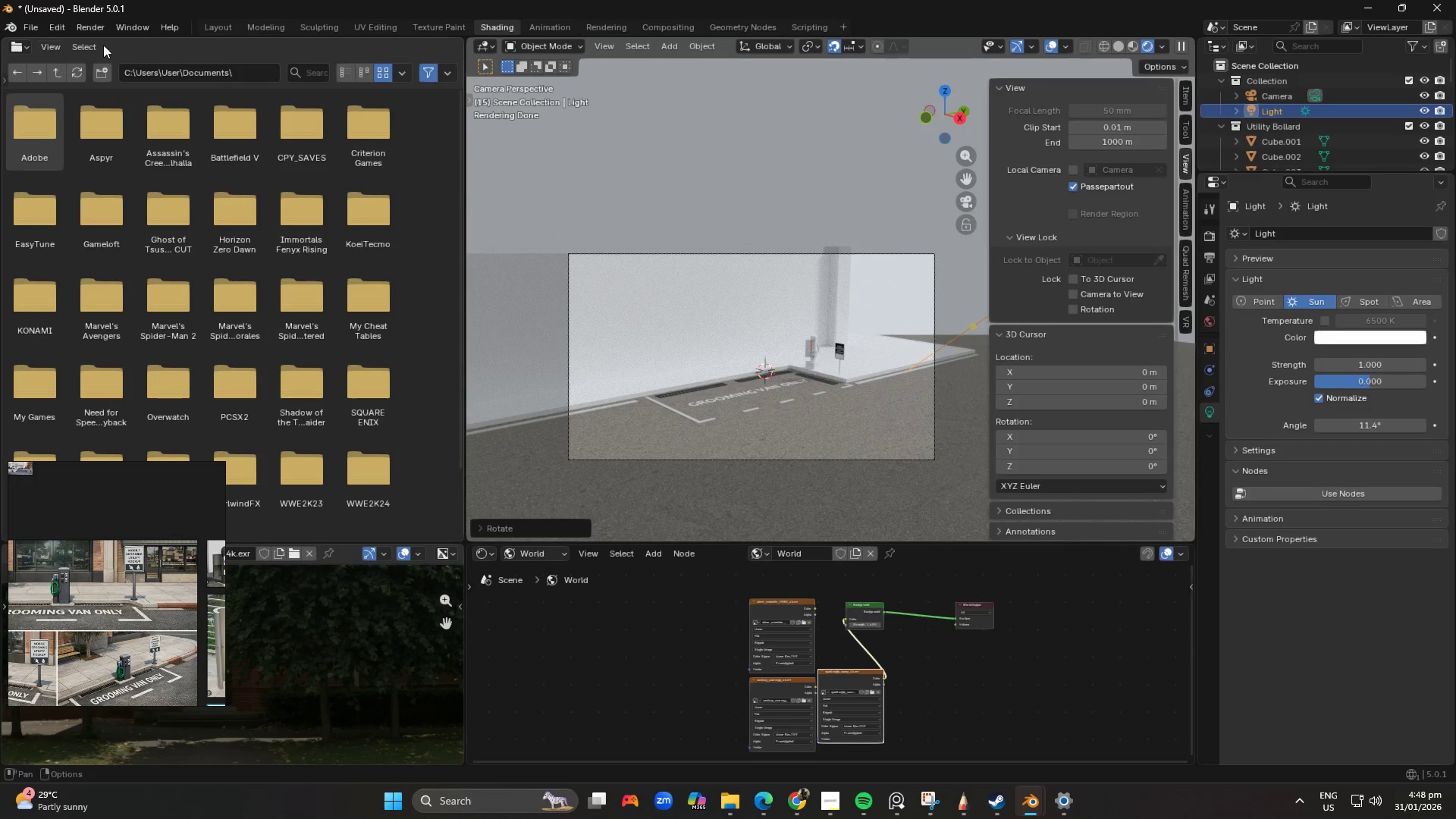 
left_click([22, 44])
 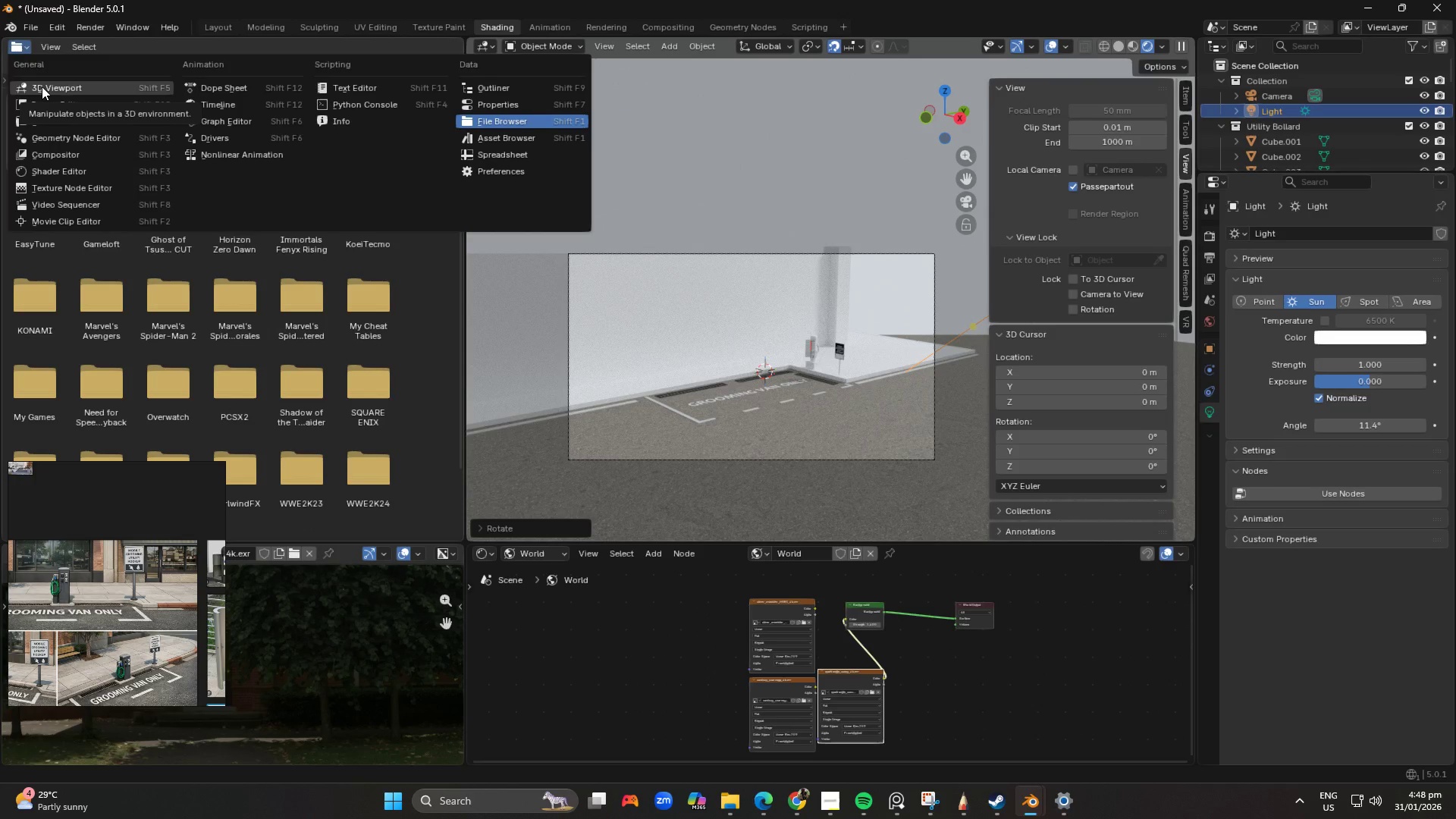 
left_click([42, 86])
 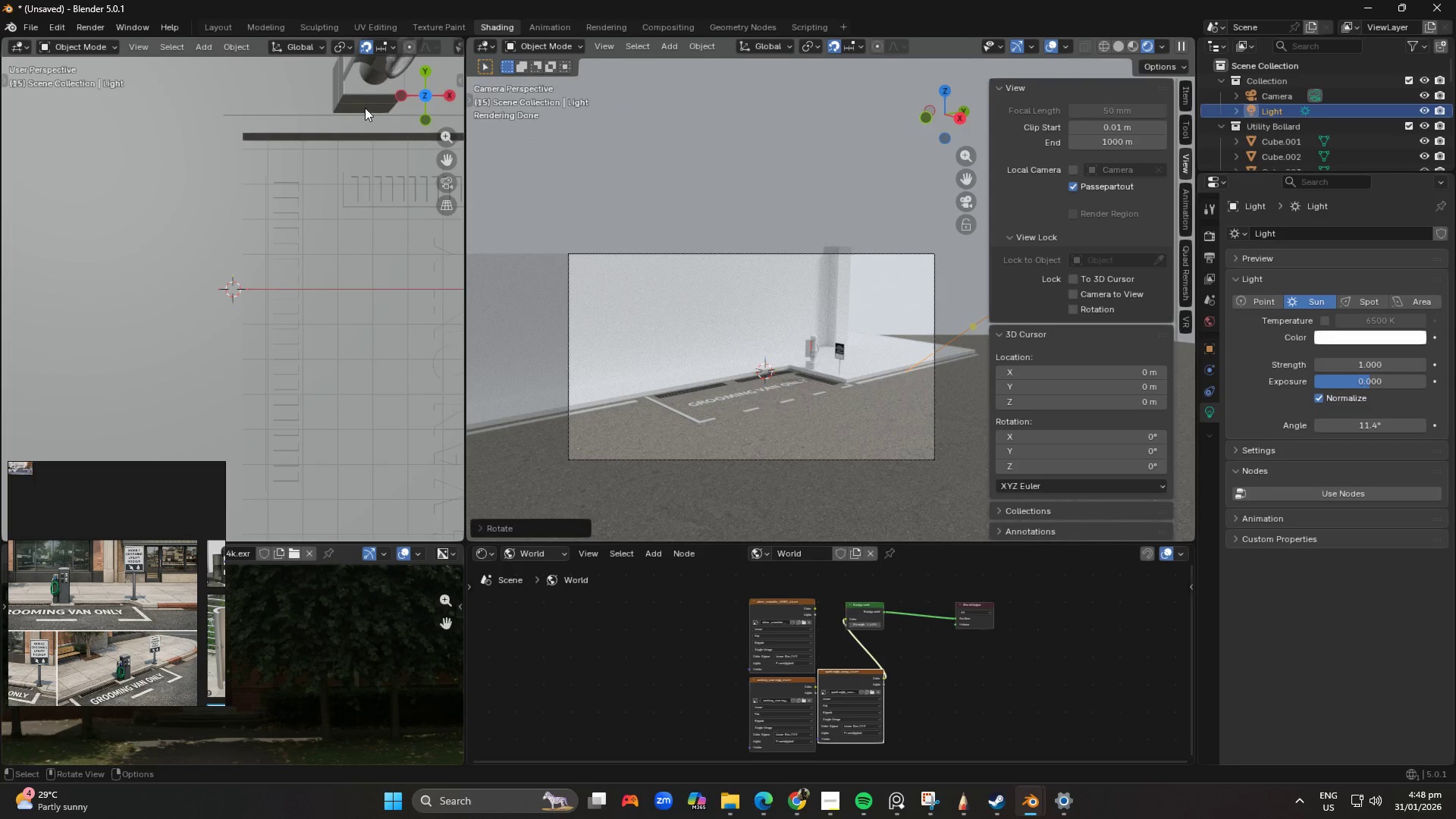 
key(Shift+ShiftLeft)
 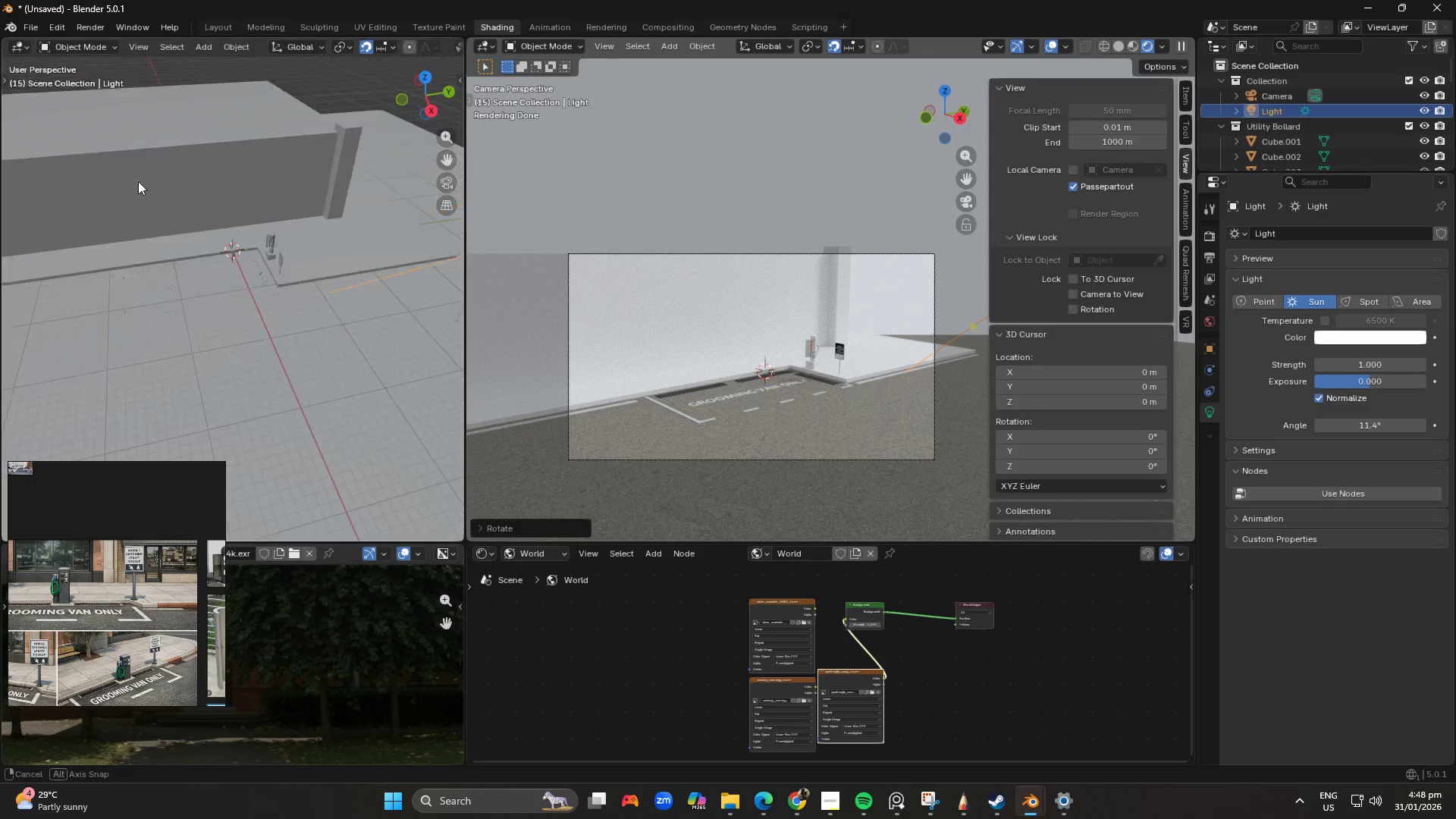 
scroll: coordinate [344, 242], scroll_direction: down, amount: 9.0
 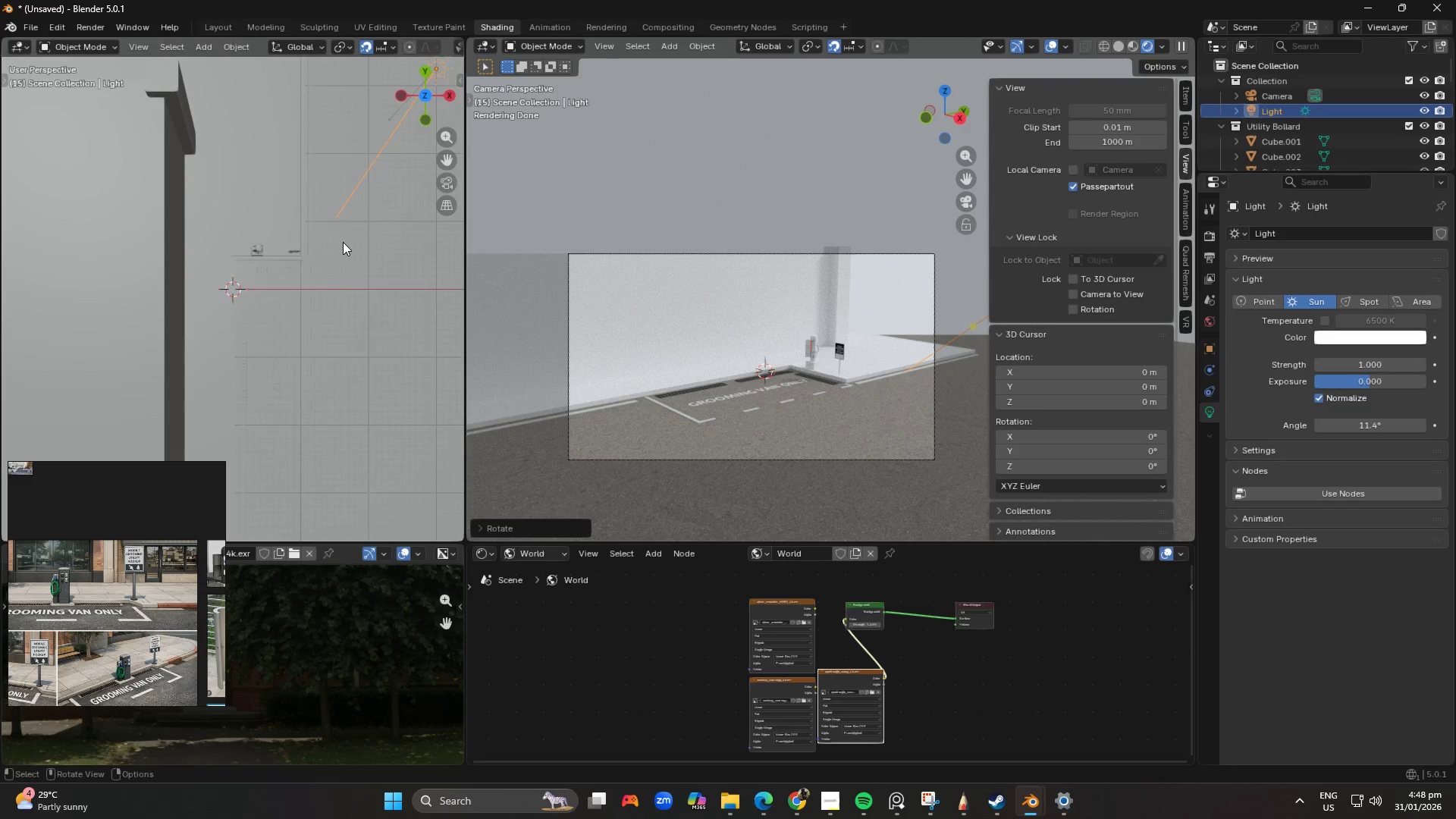 
key(Shift+ShiftLeft)
 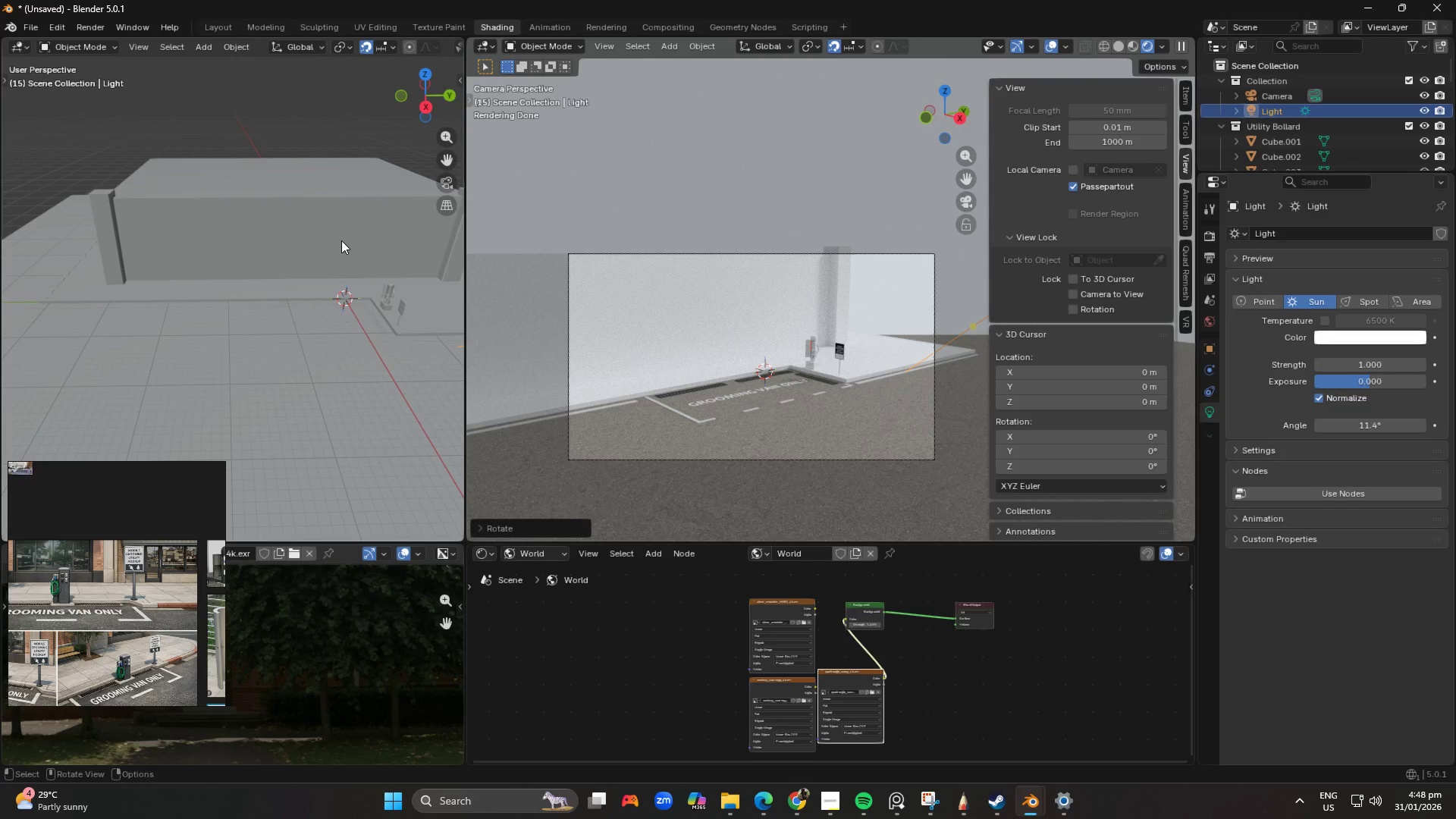 
key(Numpad0)
 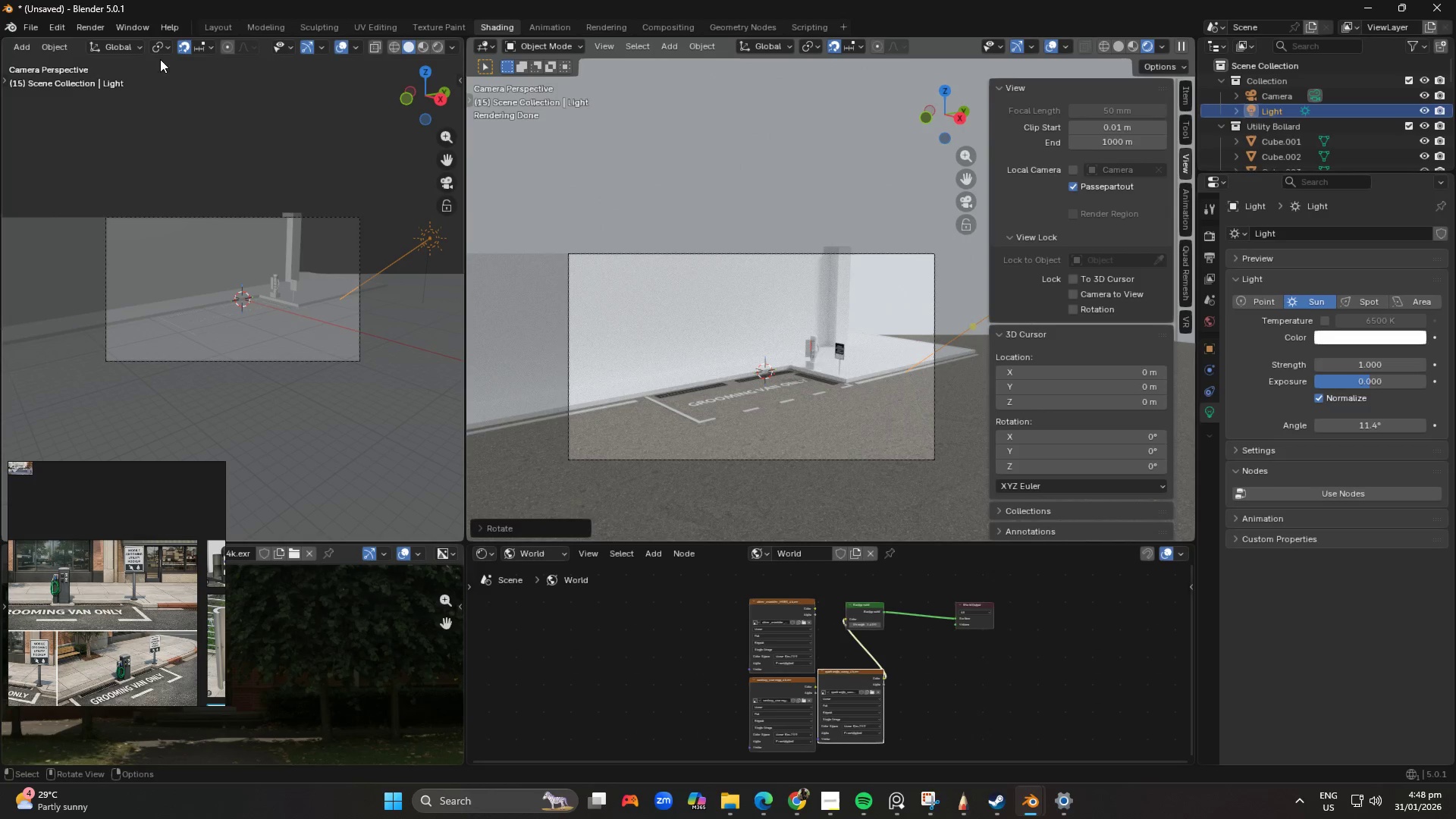 
left_click([442, 46])
 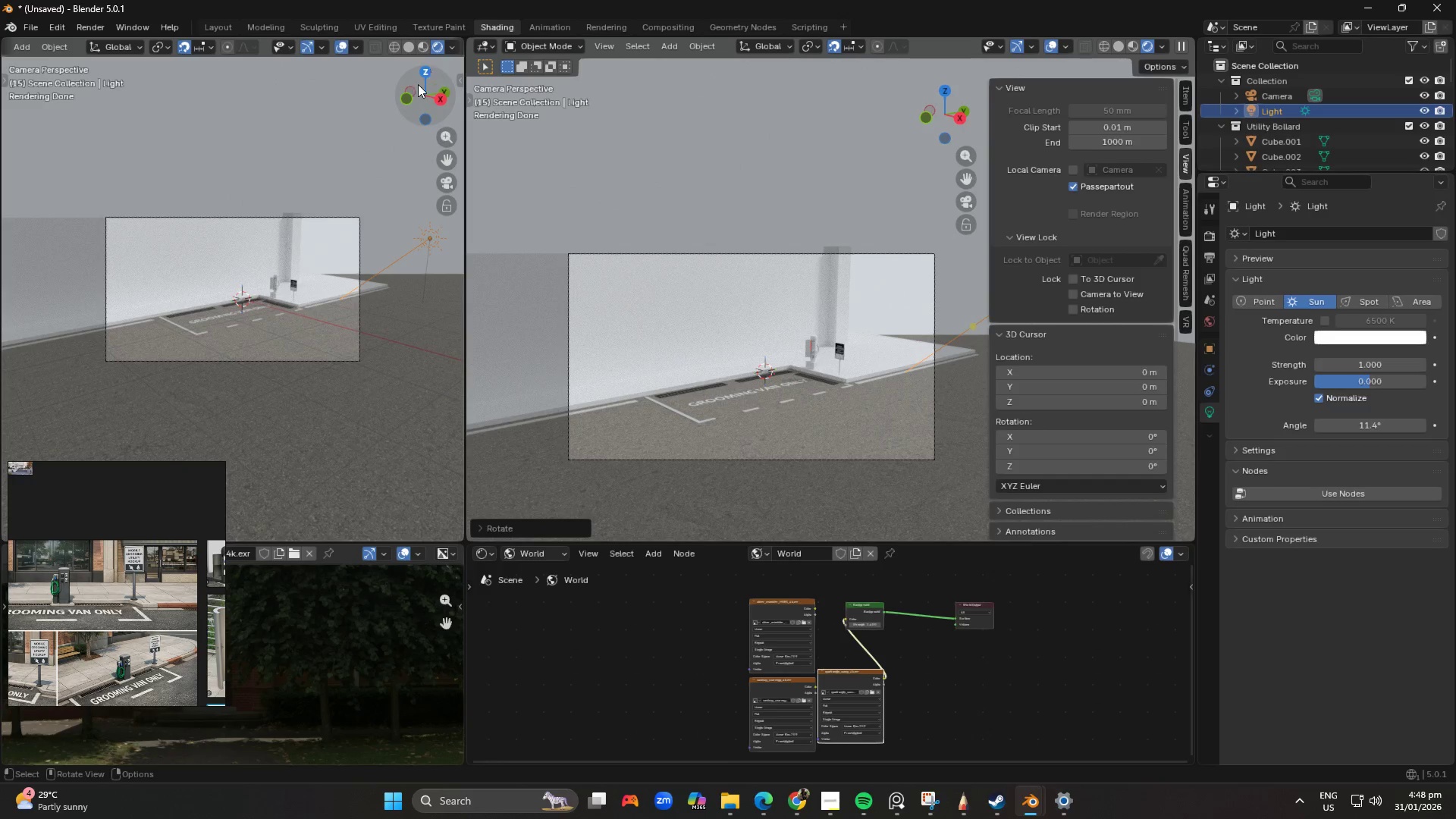 
scroll: coordinate [331, 248], scroll_direction: up, amount: 3.0
 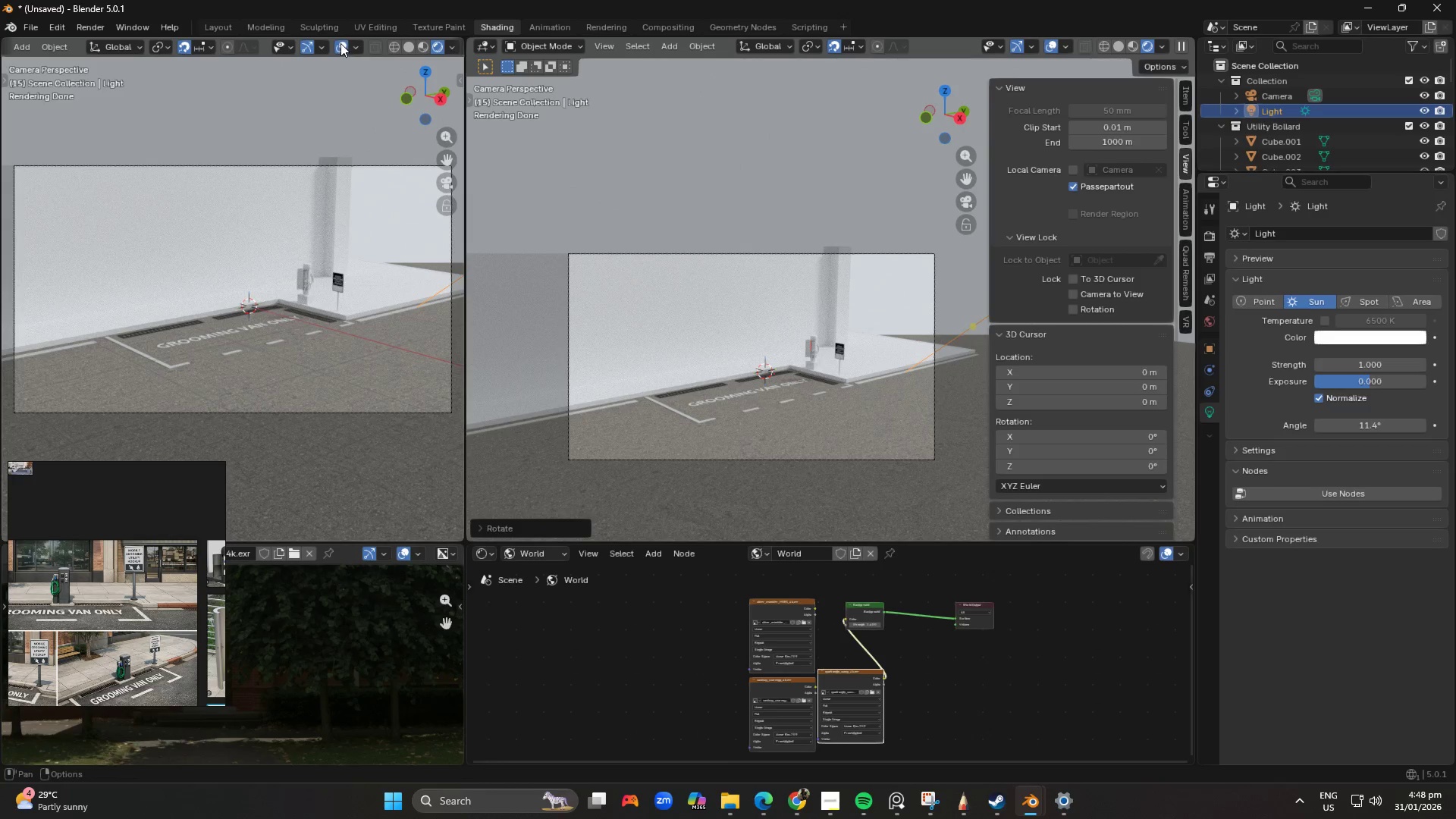 
left_click([304, 52])
 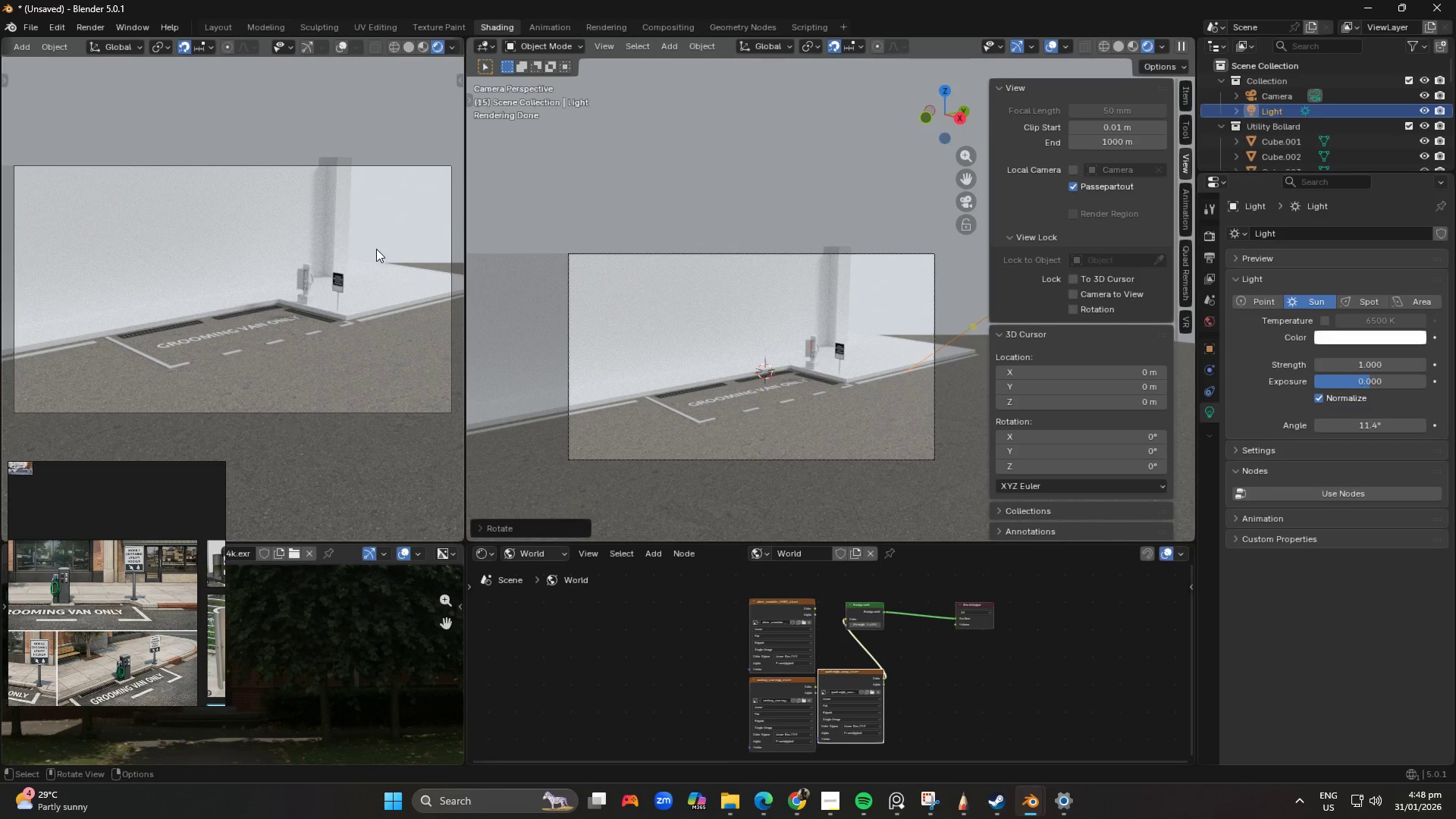 
scroll: coordinate [385, 255], scroll_direction: up, amount: 1.0
 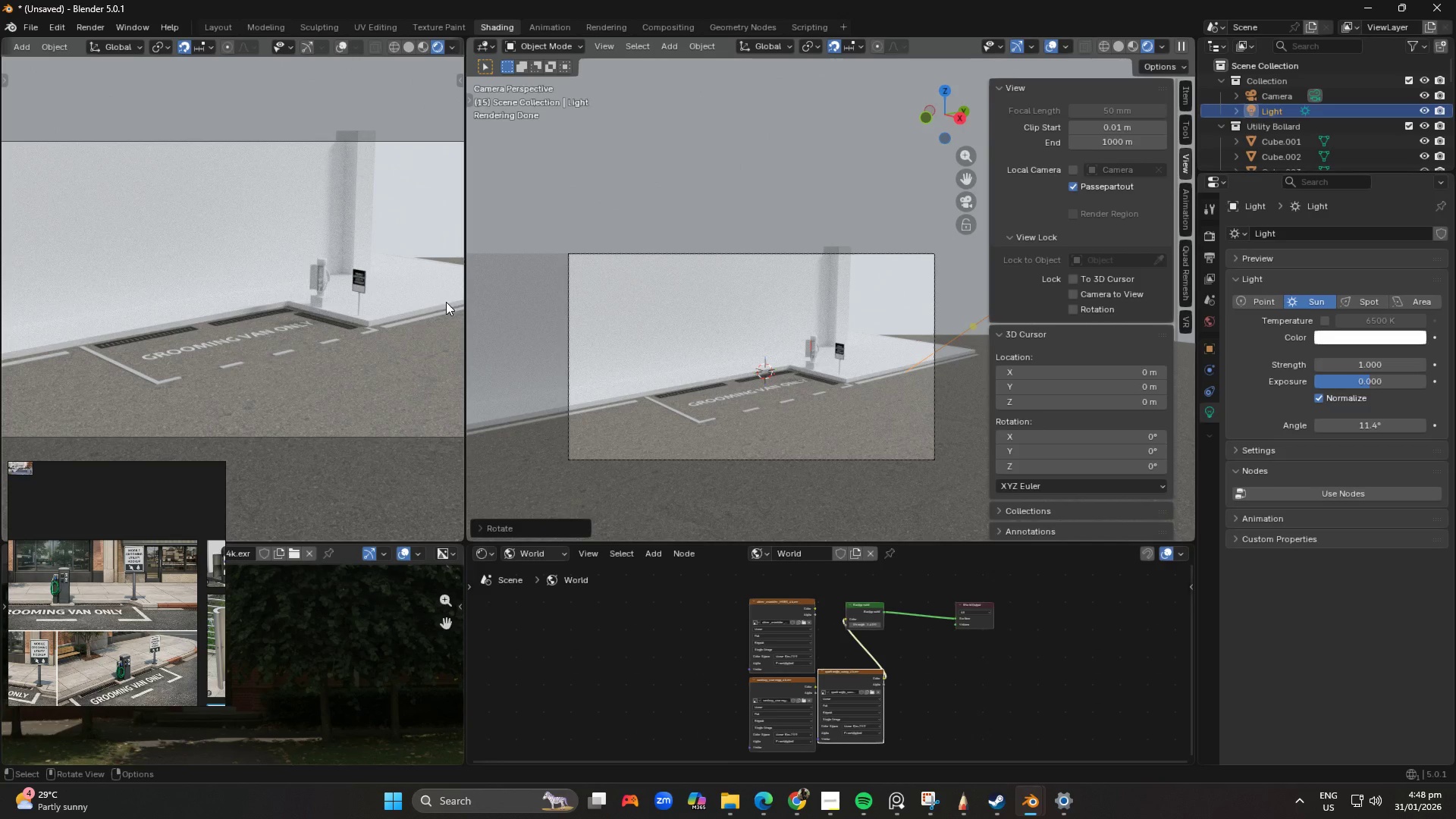 
scroll: coordinate [436, 313], scroll_direction: down, amount: 1.0
 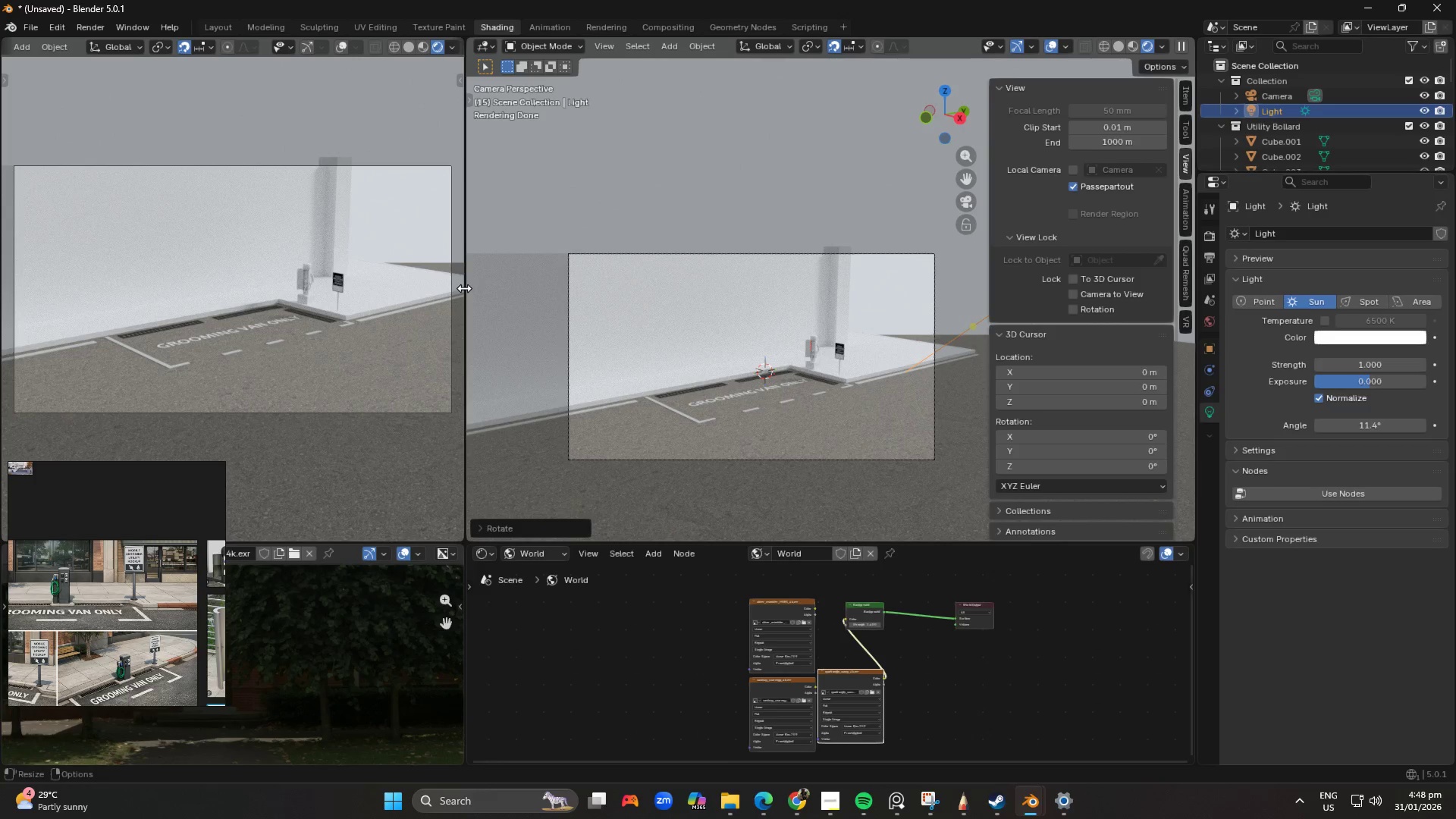 
left_click_drag(start_coordinate=[464, 288], to_coordinate=[487, 288])
 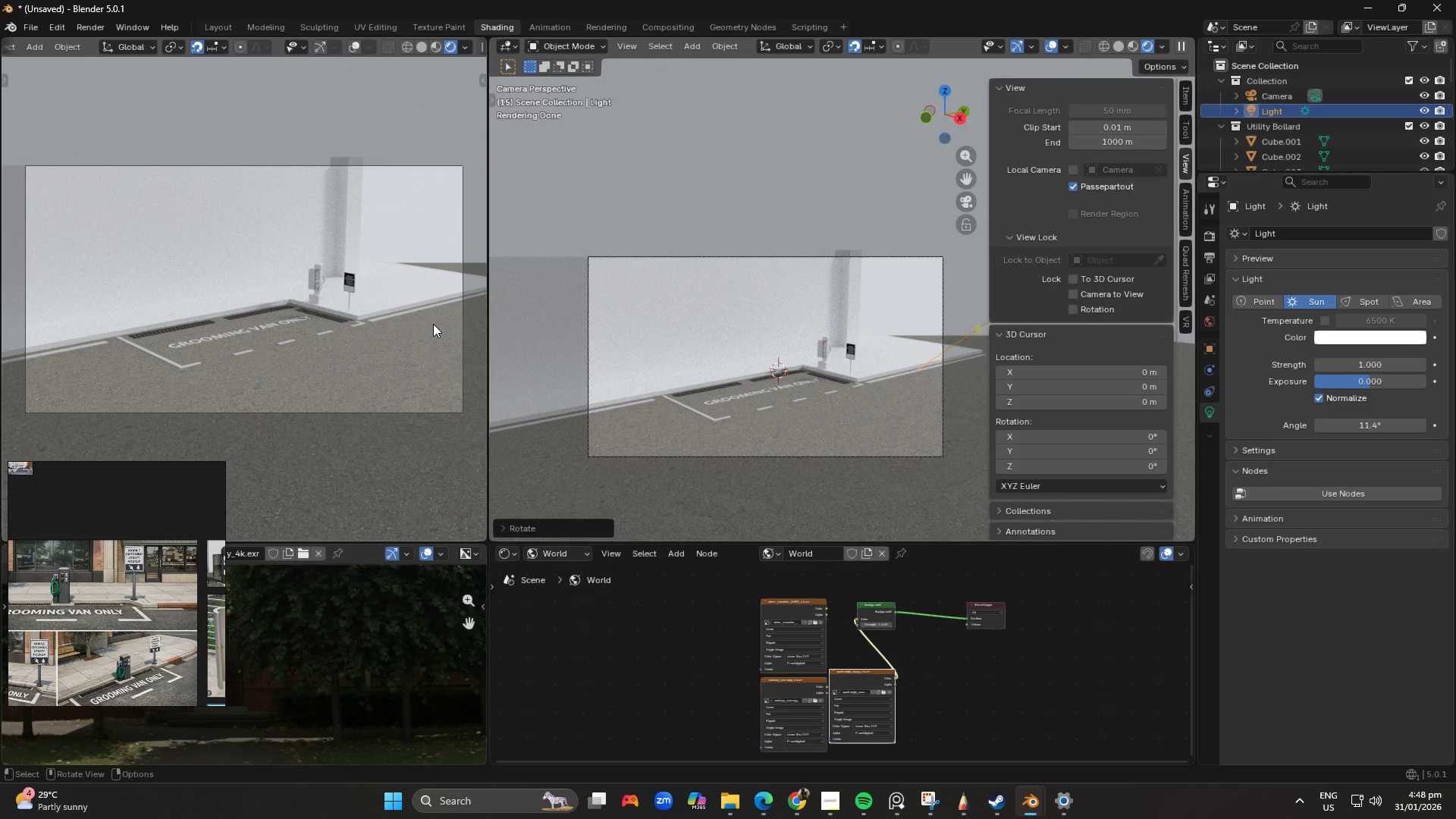 
hold_key(key=ShiftLeft, duration=1.17)
 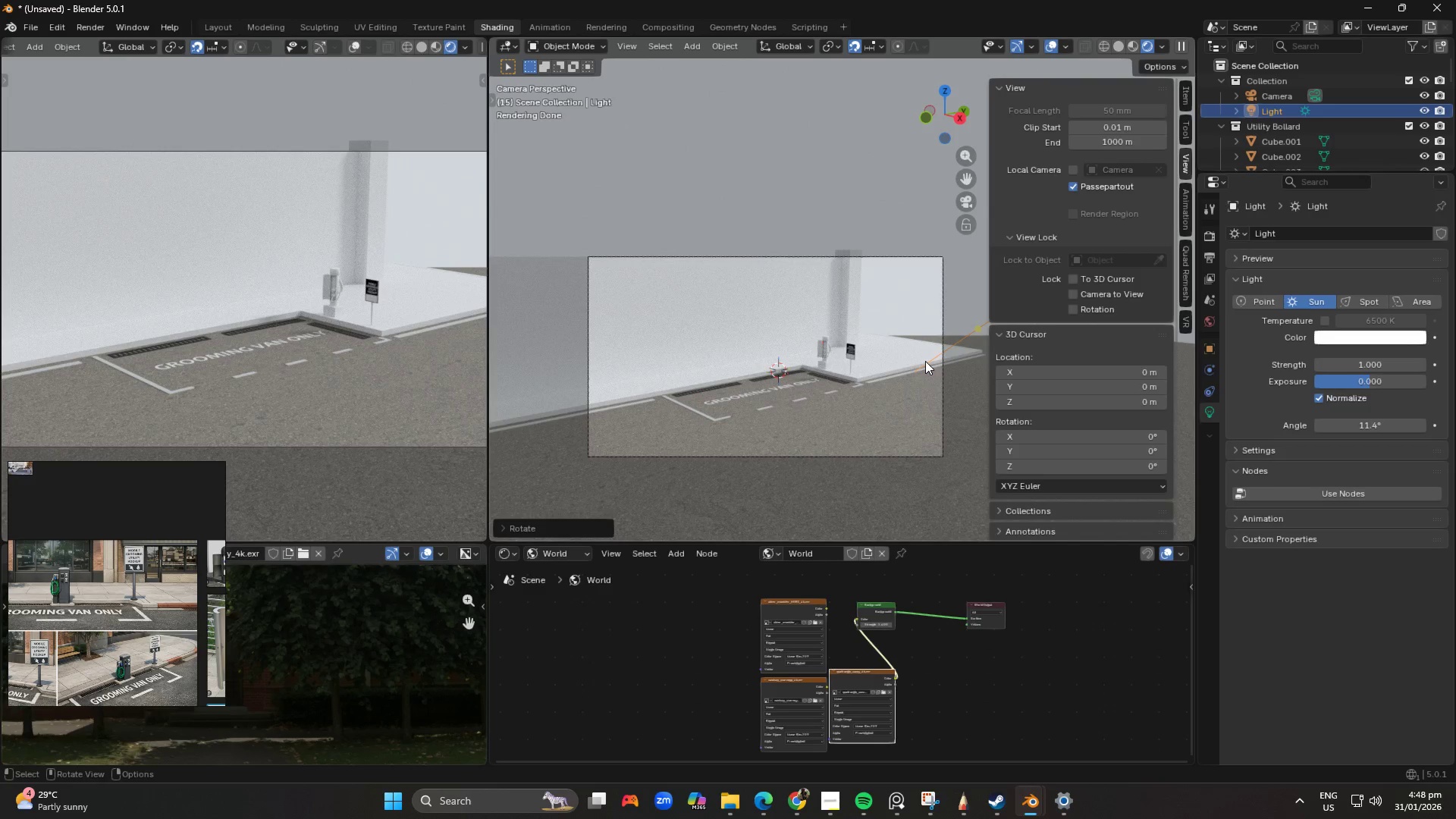 
scroll: coordinate [432, 325], scroll_direction: up, amount: 1.0
 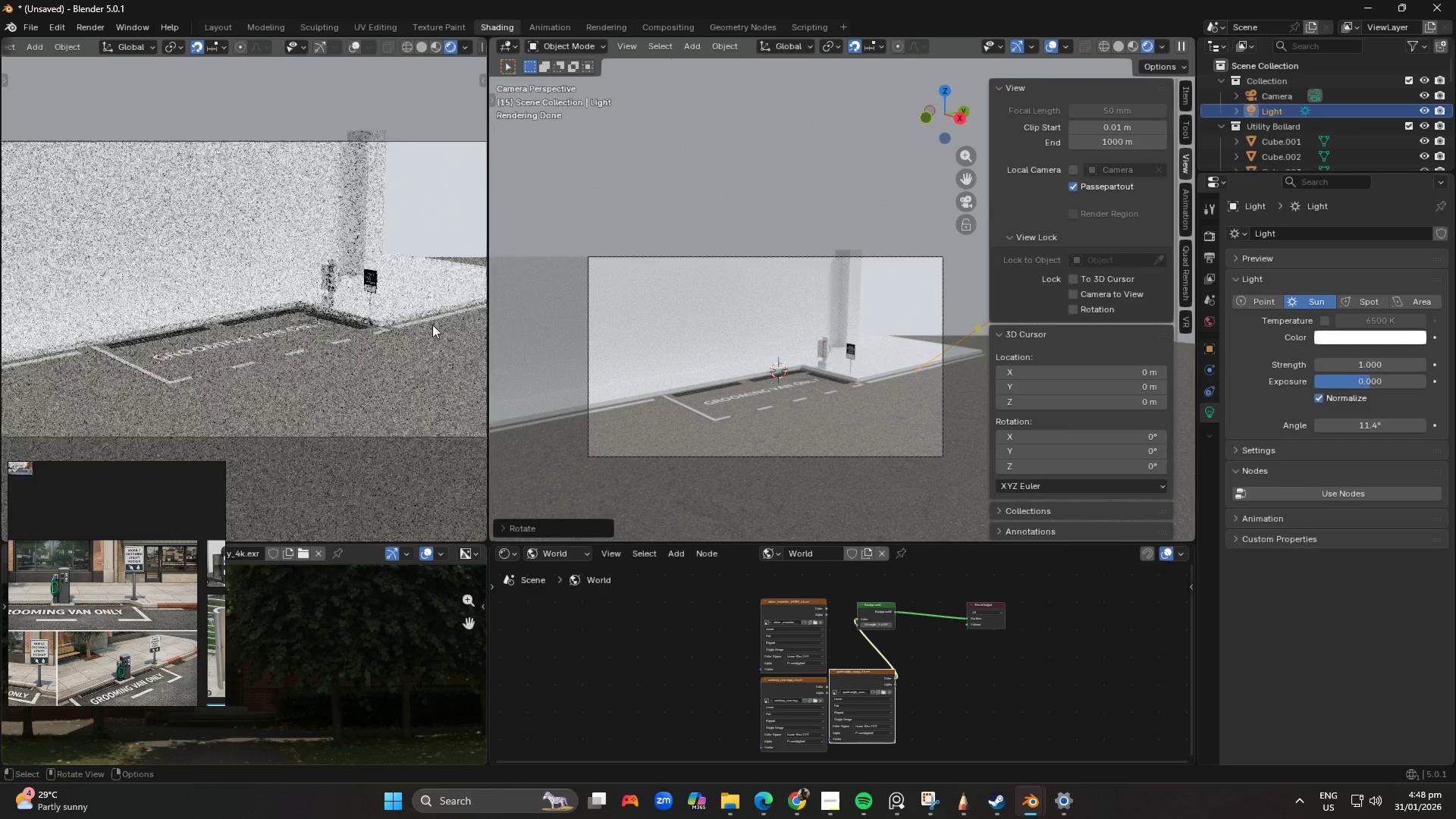 
hold_key(key=ShiftLeft, duration=1.11)
 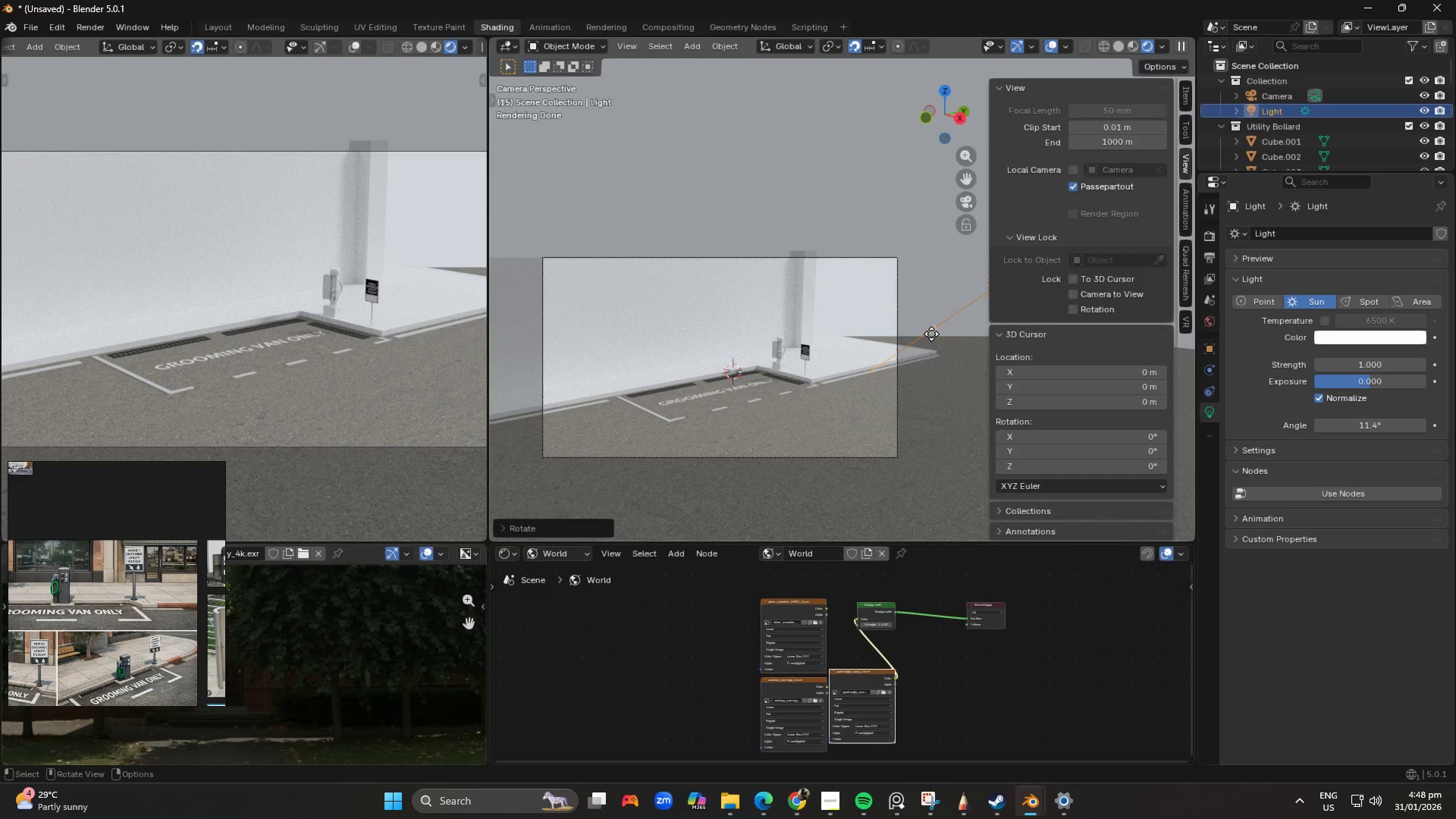 
left_click([931, 334])
 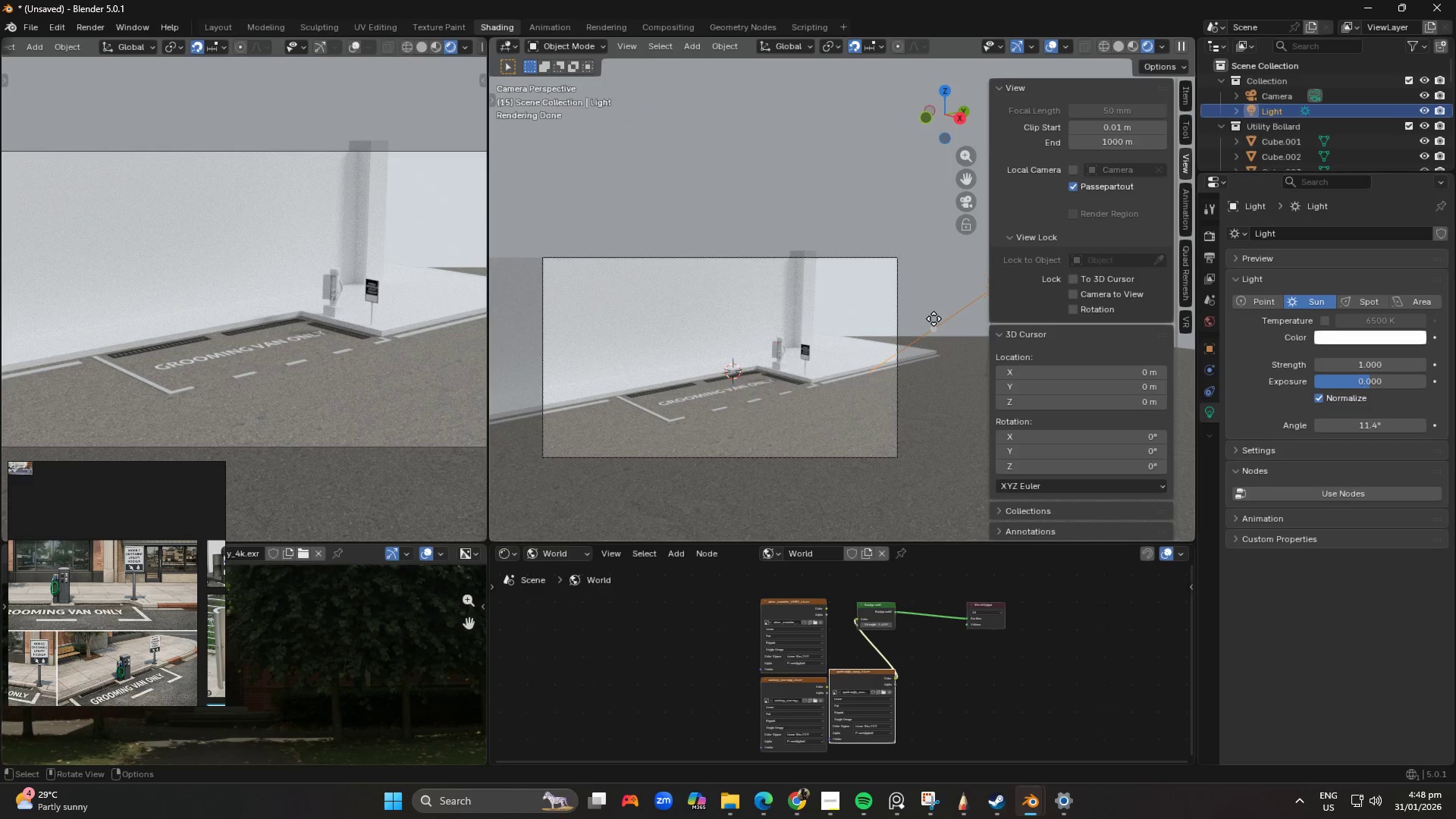 
key(Numpad1)
 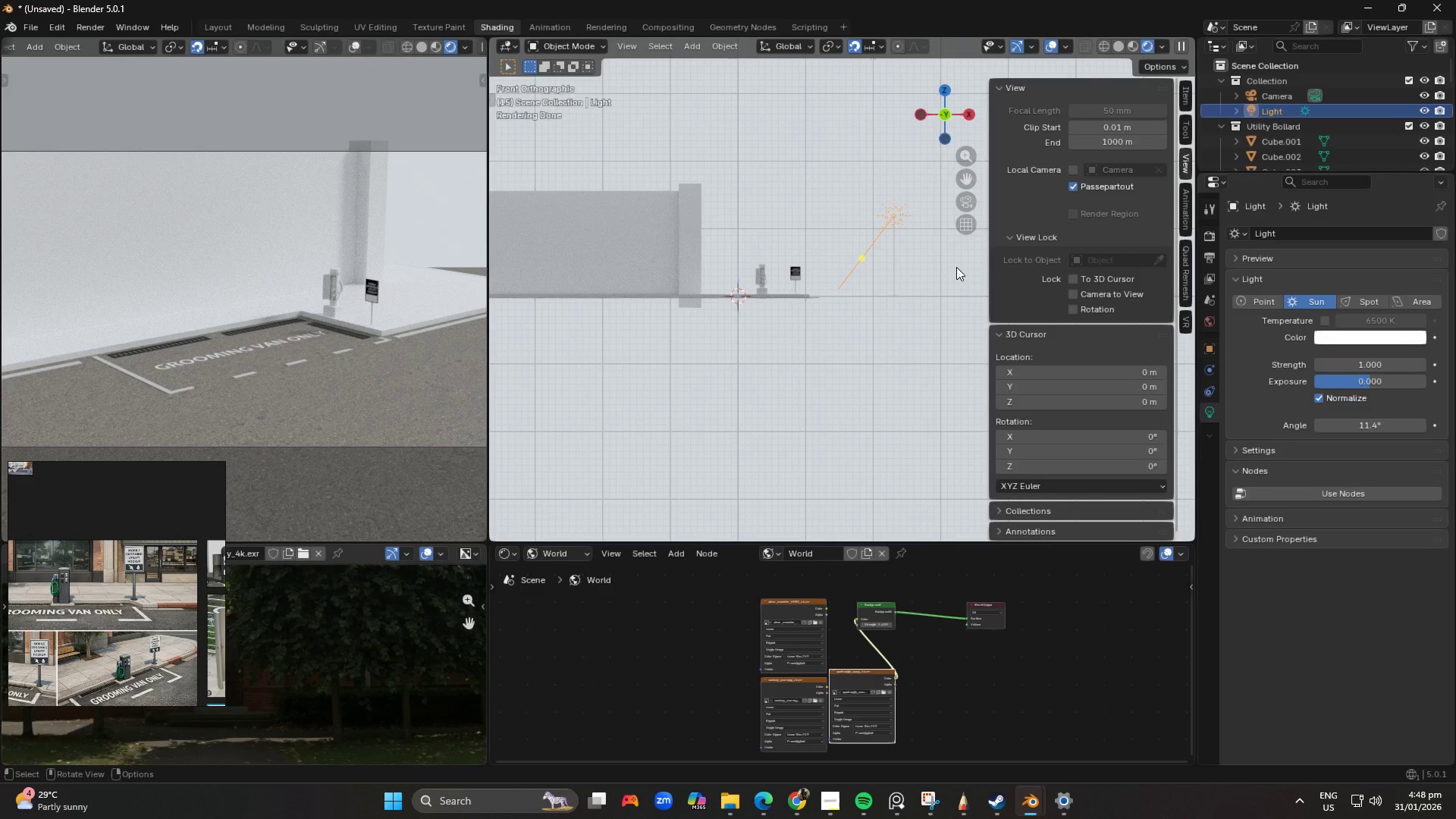 
hold_key(key=ShiftLeft, duration=0.42)
 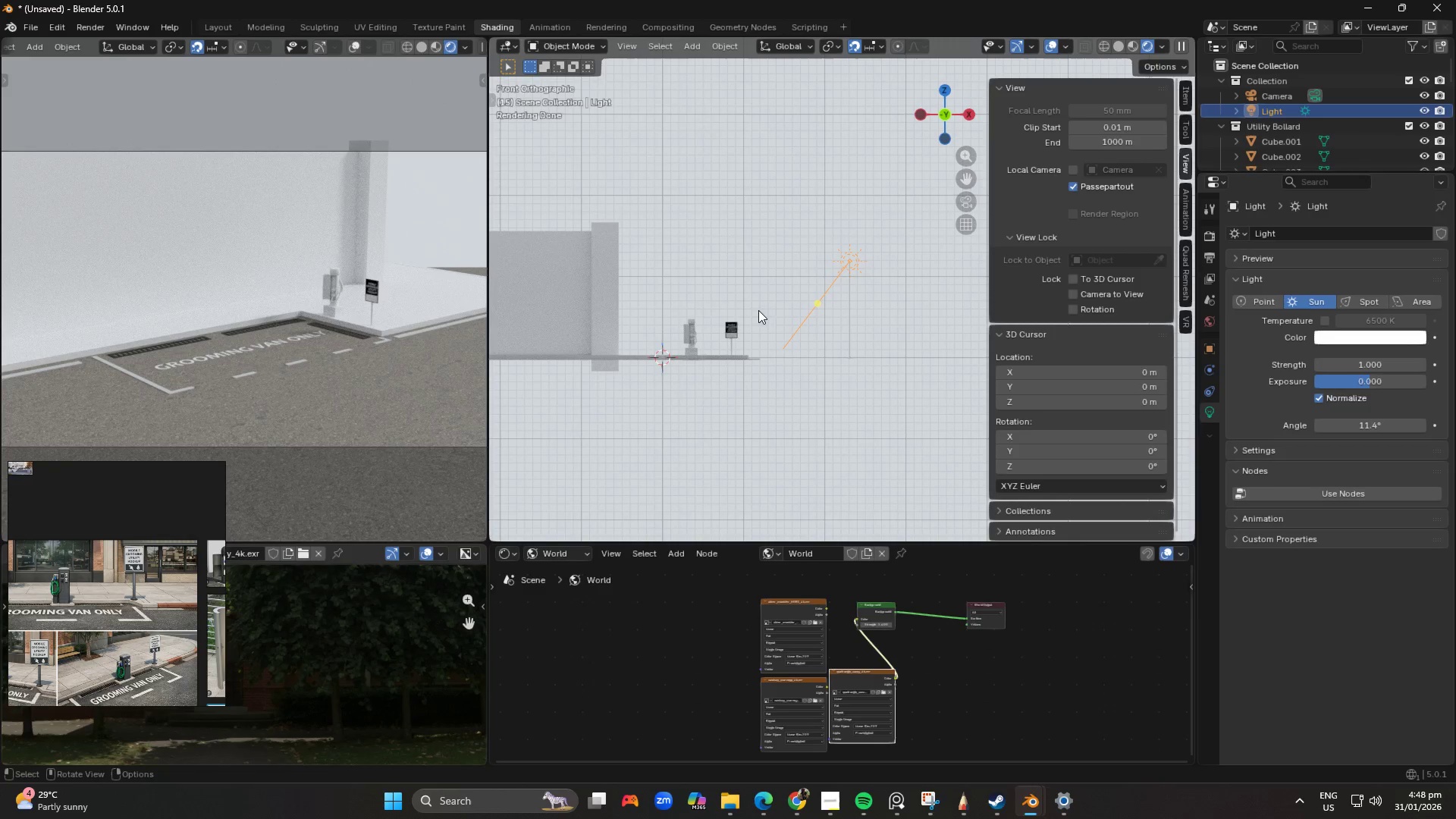 
scroll: coordinate [798, 256], scroll_direction: up, amount: 2.0
 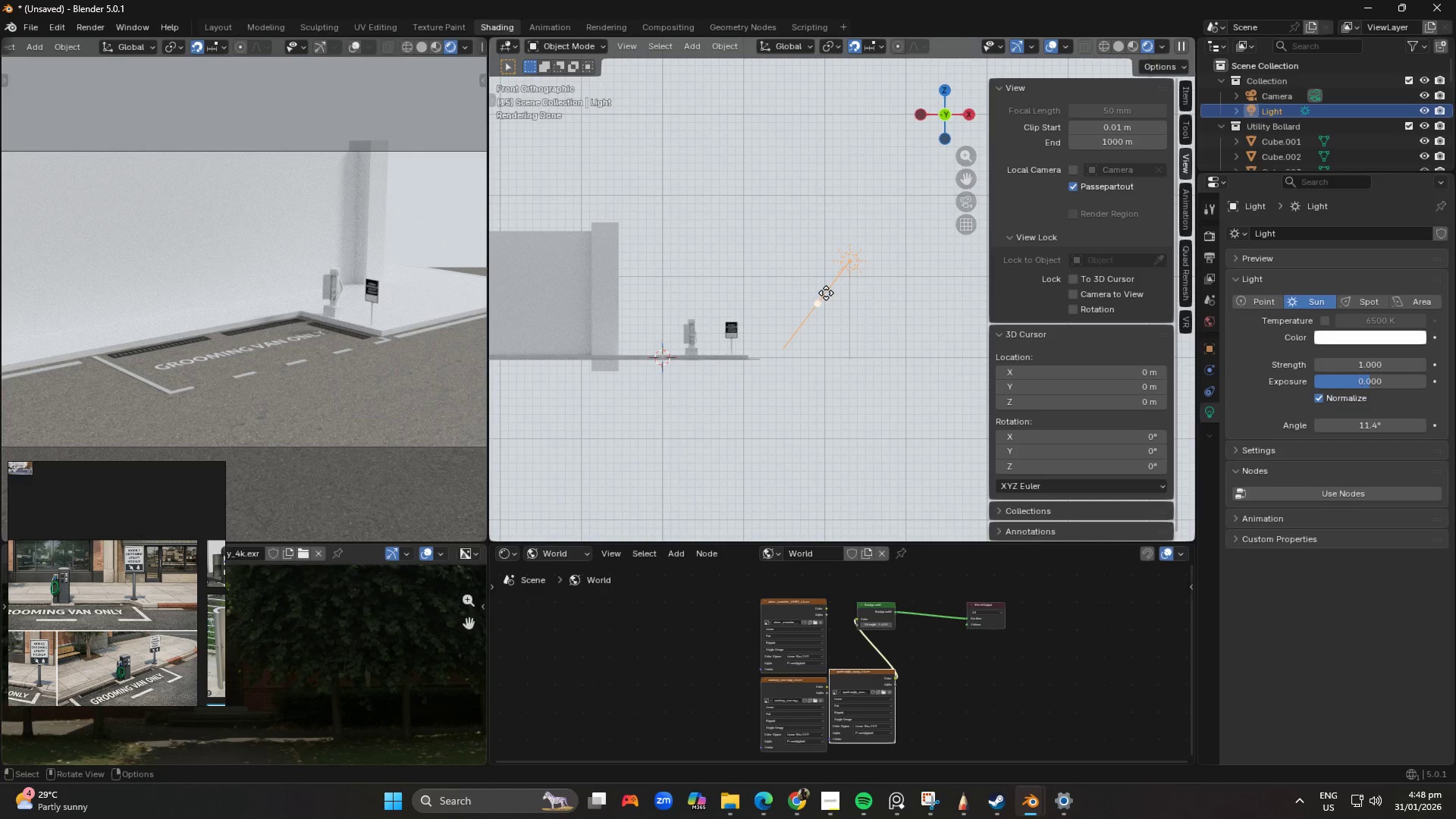 
left_click([823, 303])
 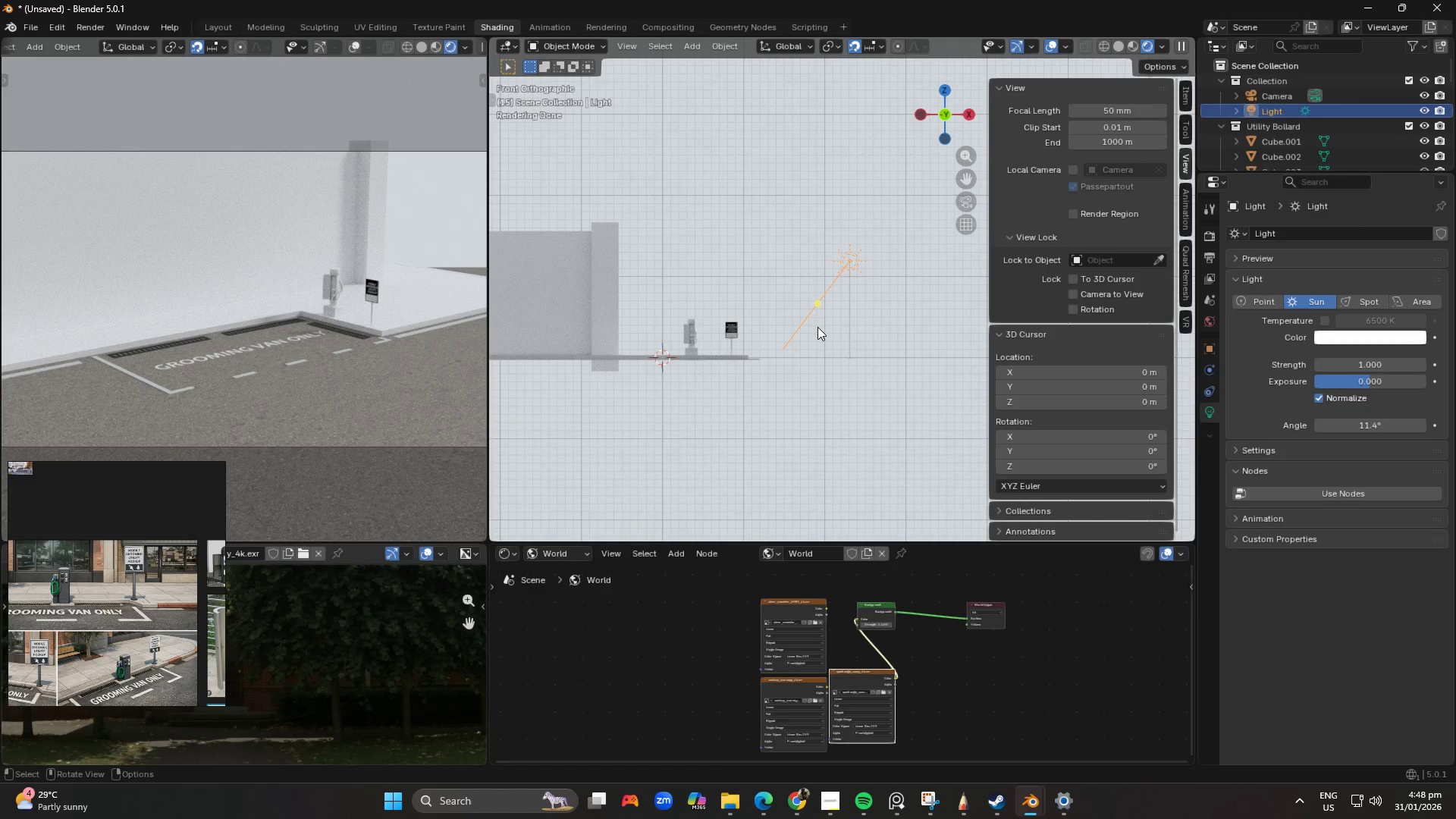 
key(R)
 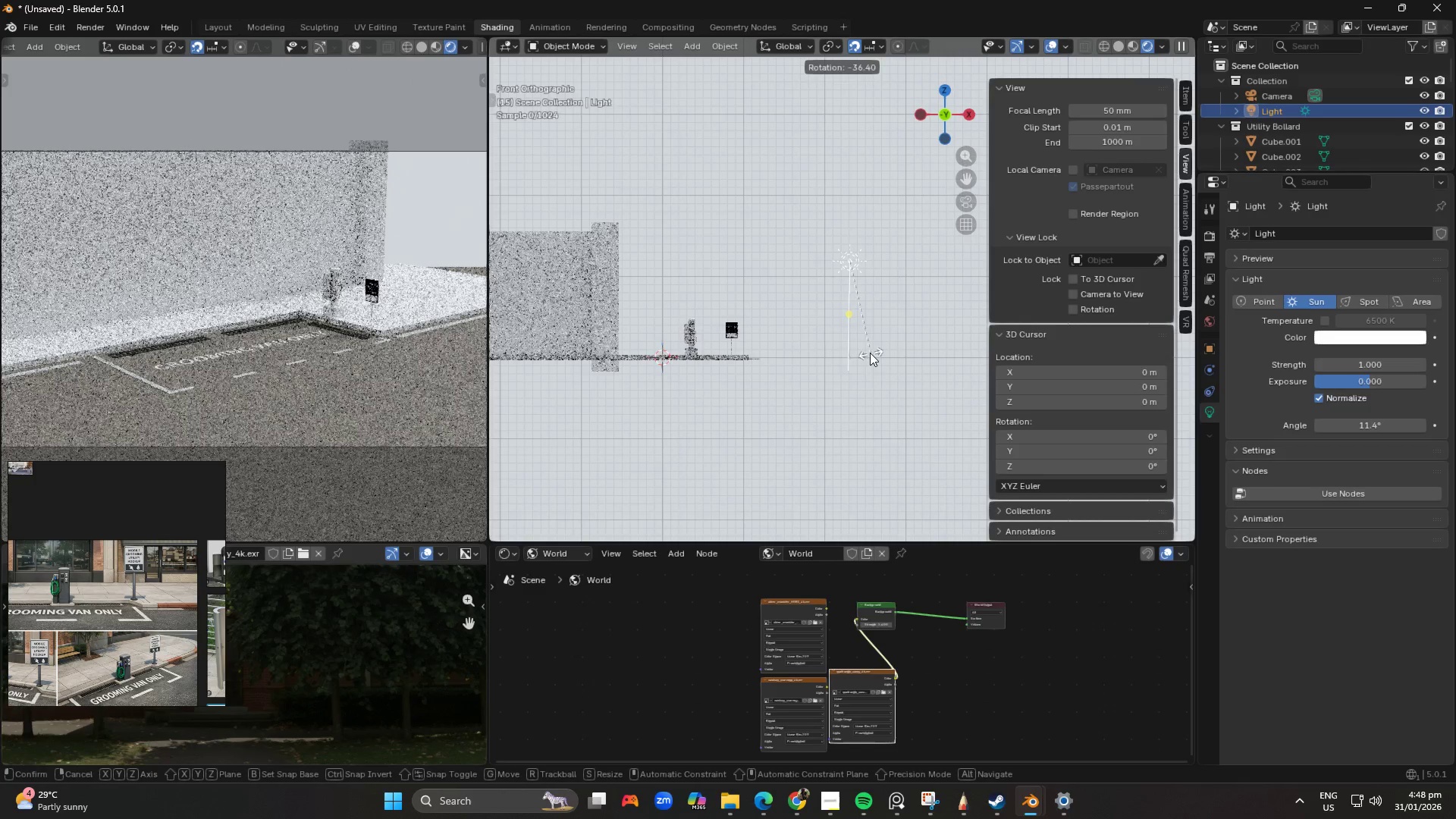 
left_click([858, 353])
 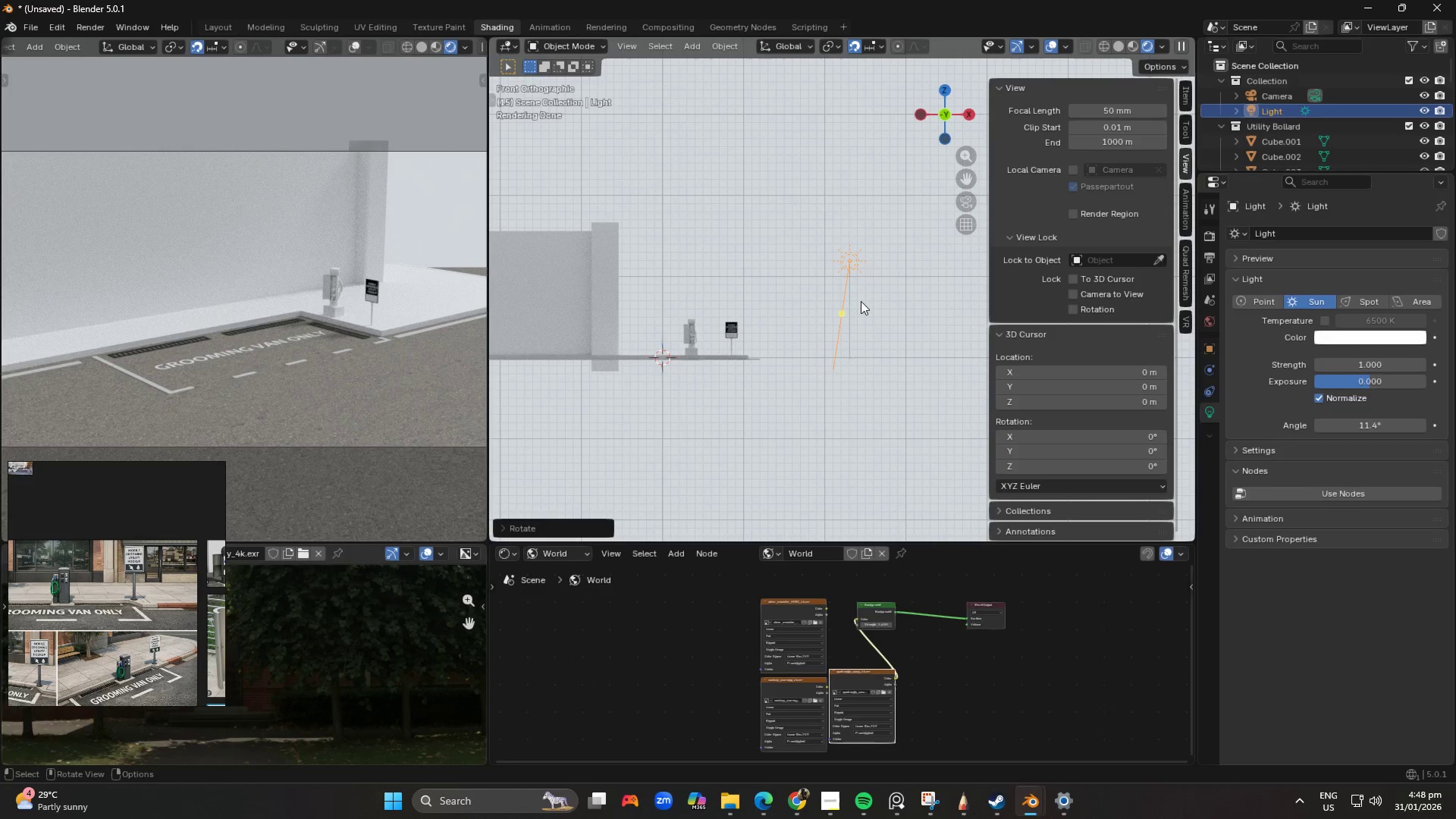 
middle_click([861, 301])
 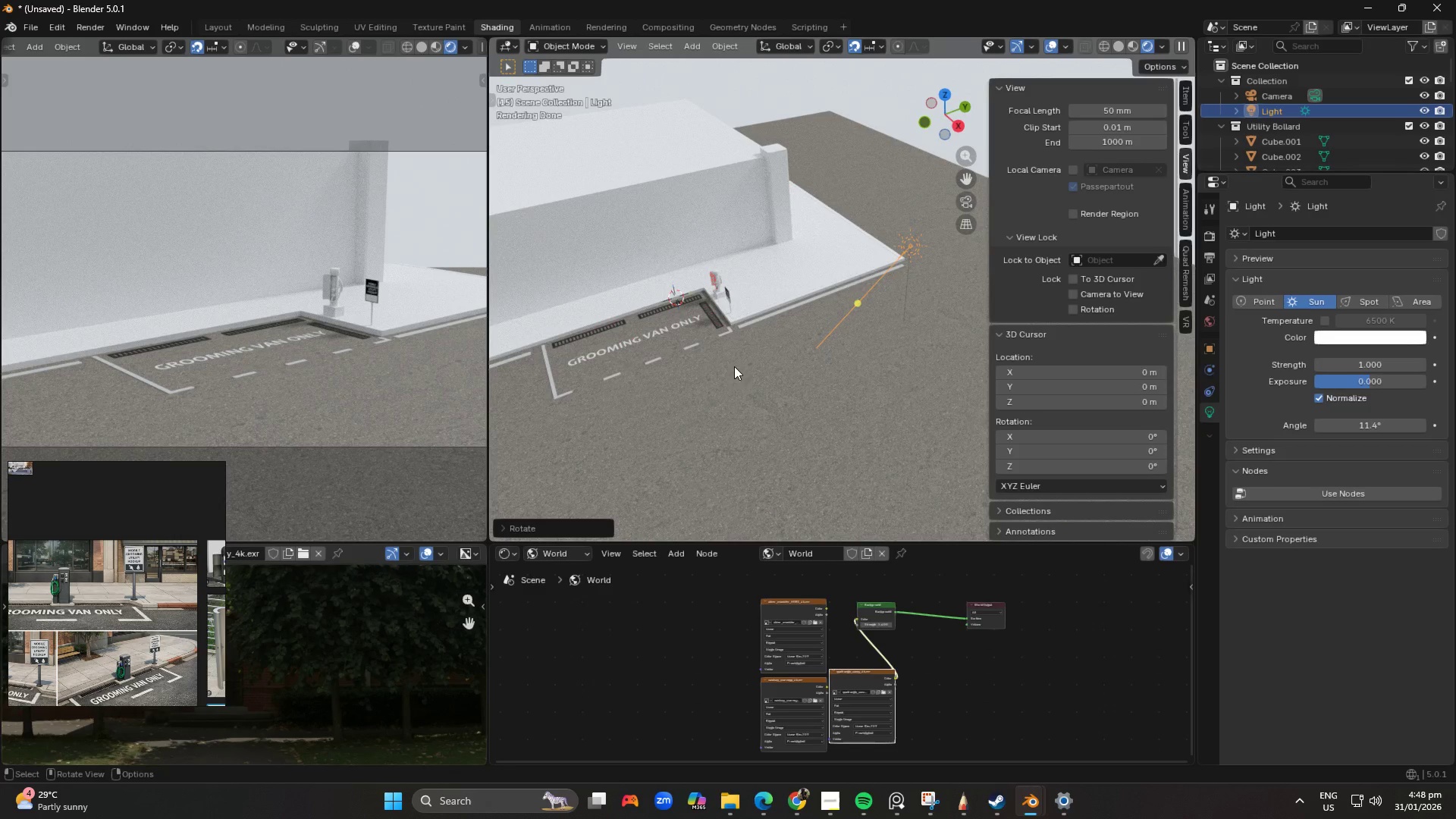 
key(Numpad7)
 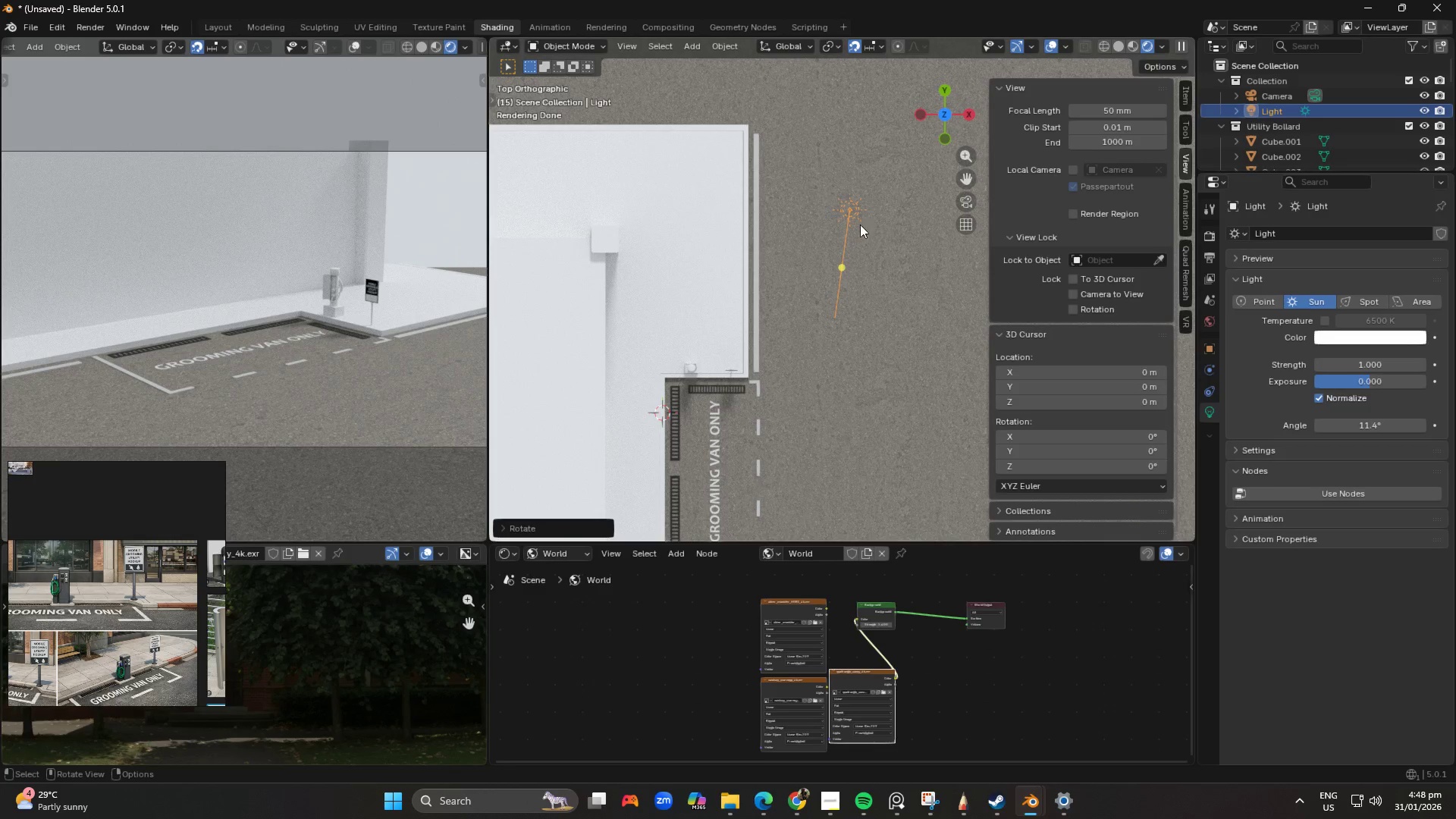 
left_click([855, 213])
 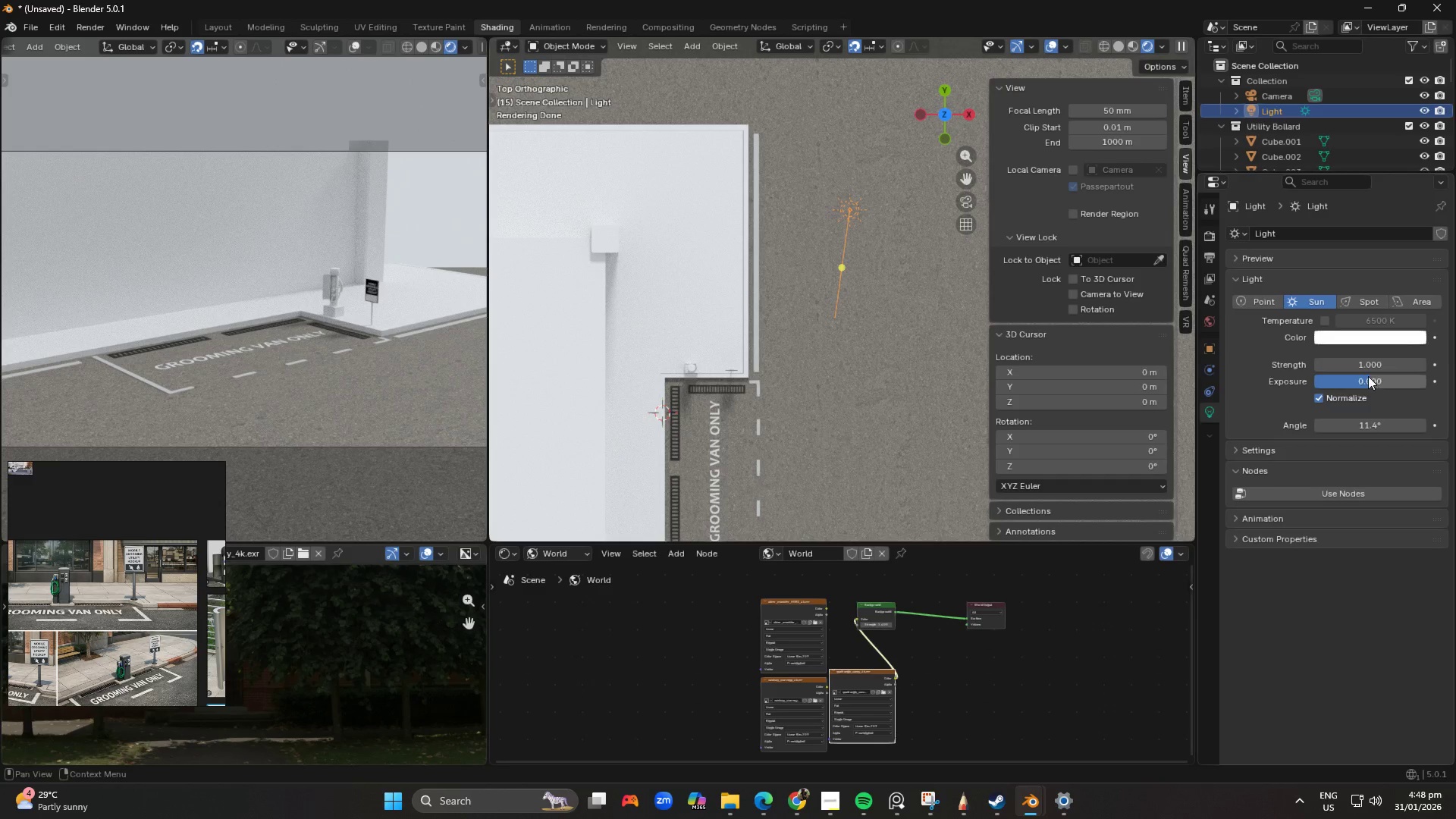 
left_click_drag(start_coordinate=[1360, 364], to_coordinate=[196, 364])
 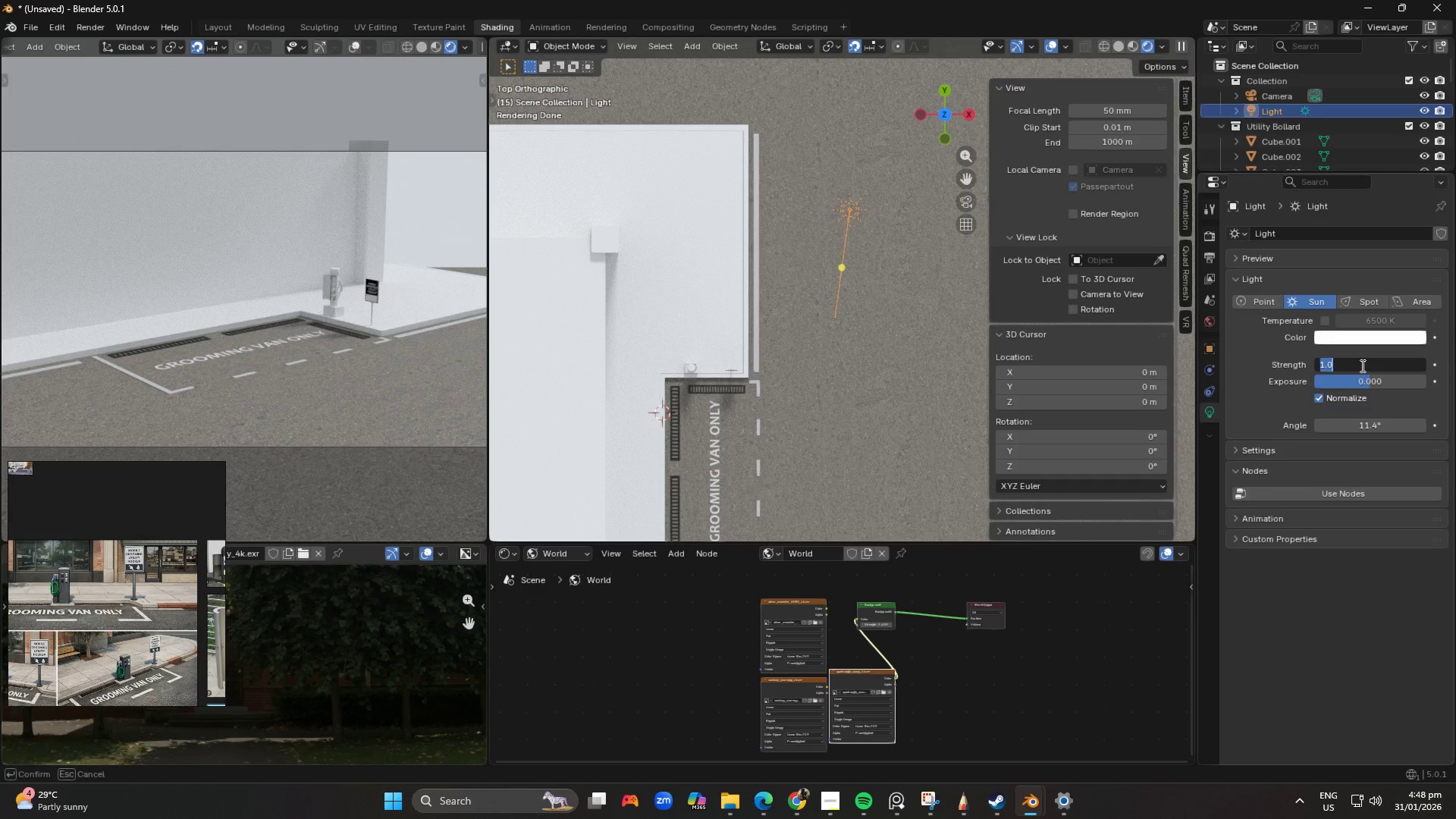 
key(Numpad2)
 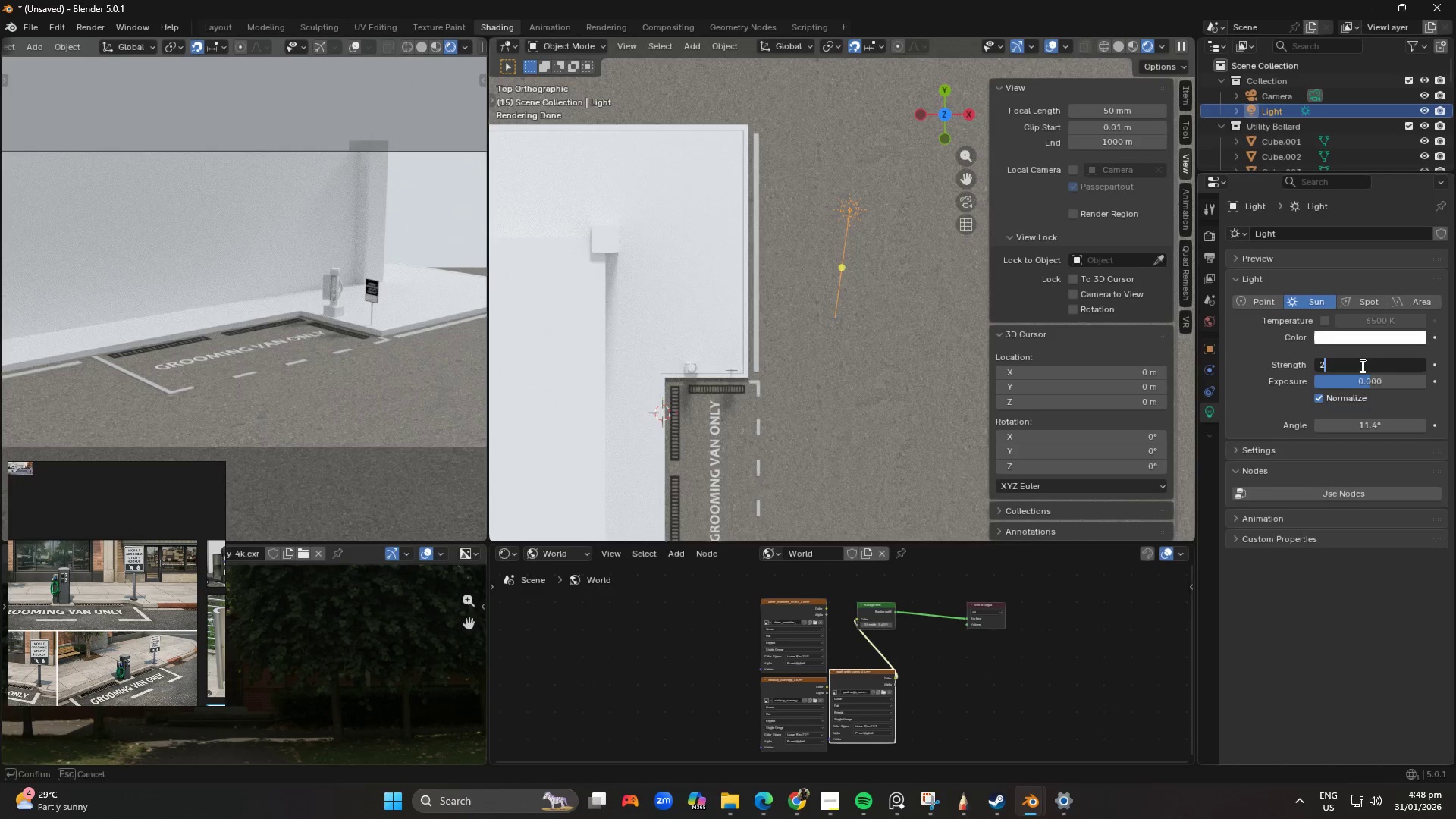 
key(NumpadEnter)
 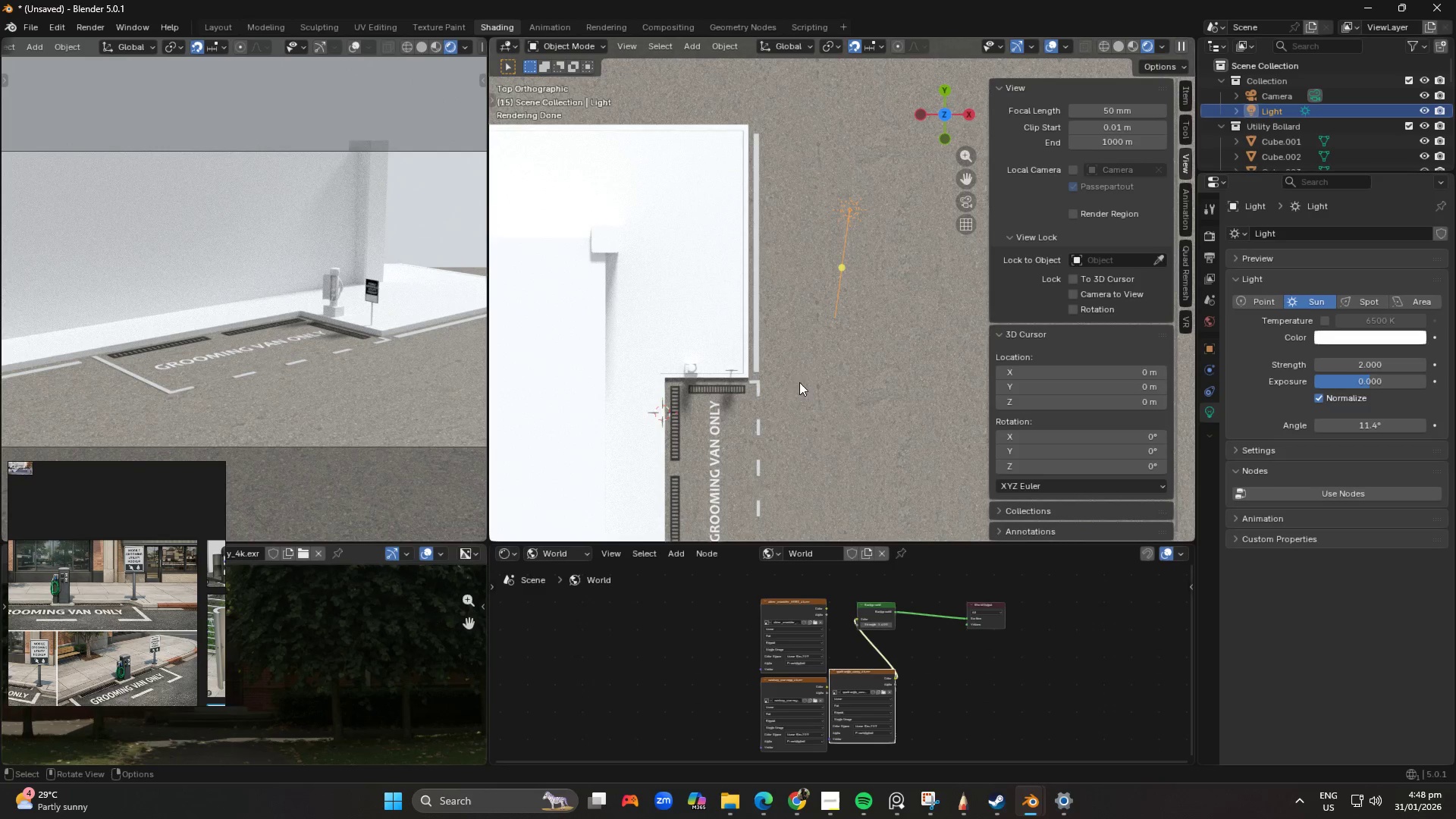 
left_click([852, 211])
 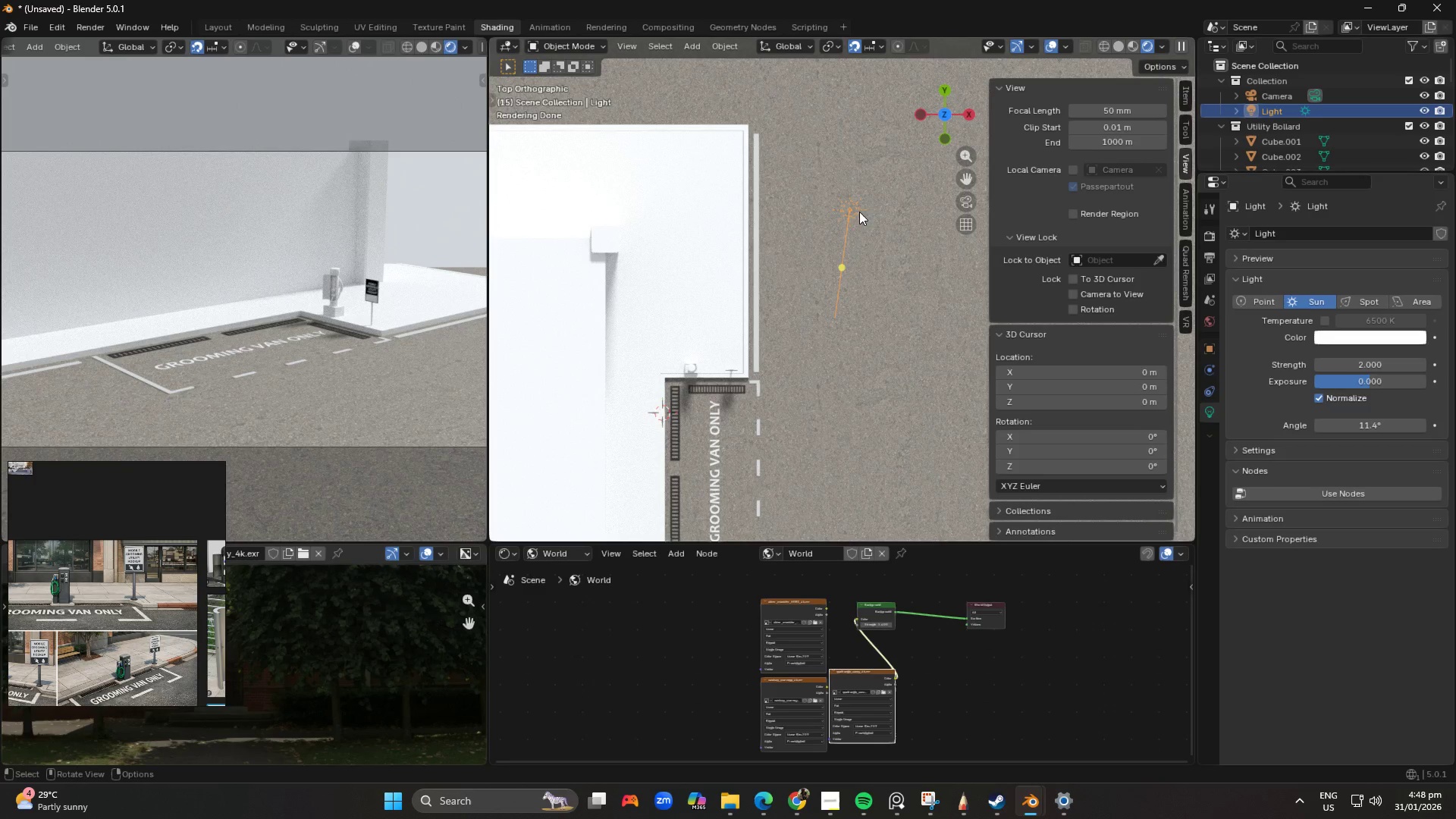 
key(G)
 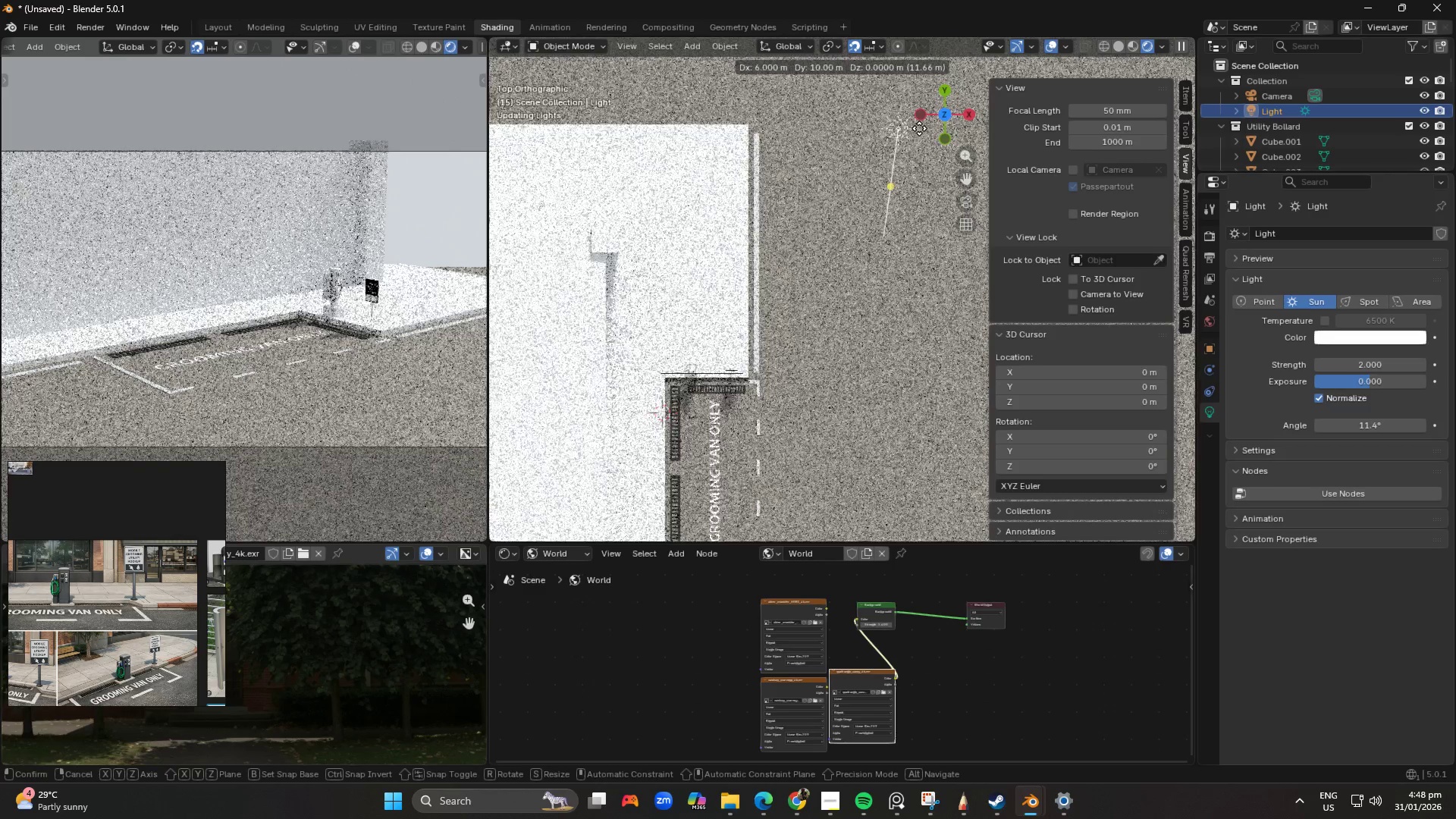 
left_click([921, 132])
 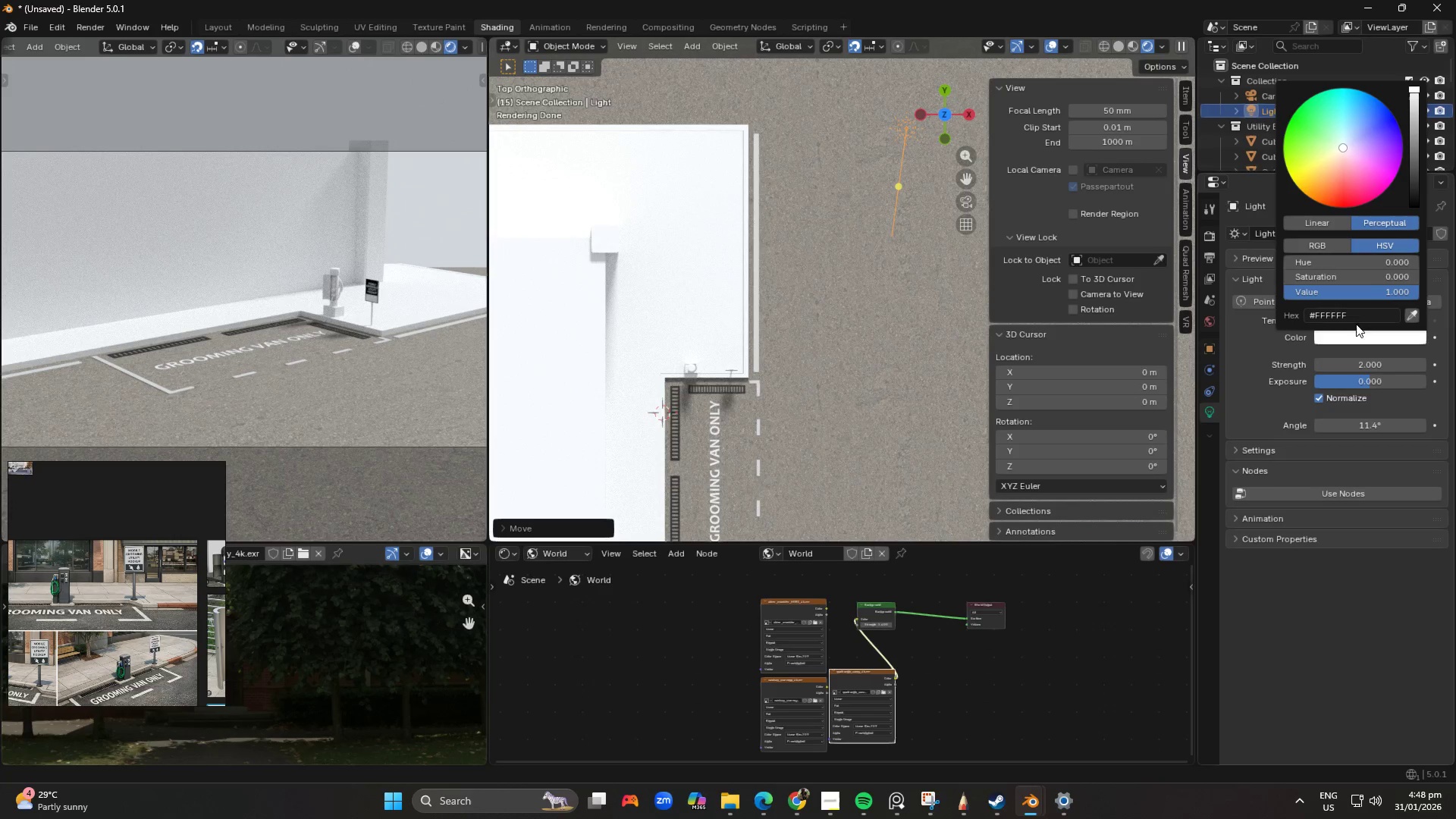 
left_click_drag(start_coordinate=[1343, 147], to_coordinate=[1338, 152])
 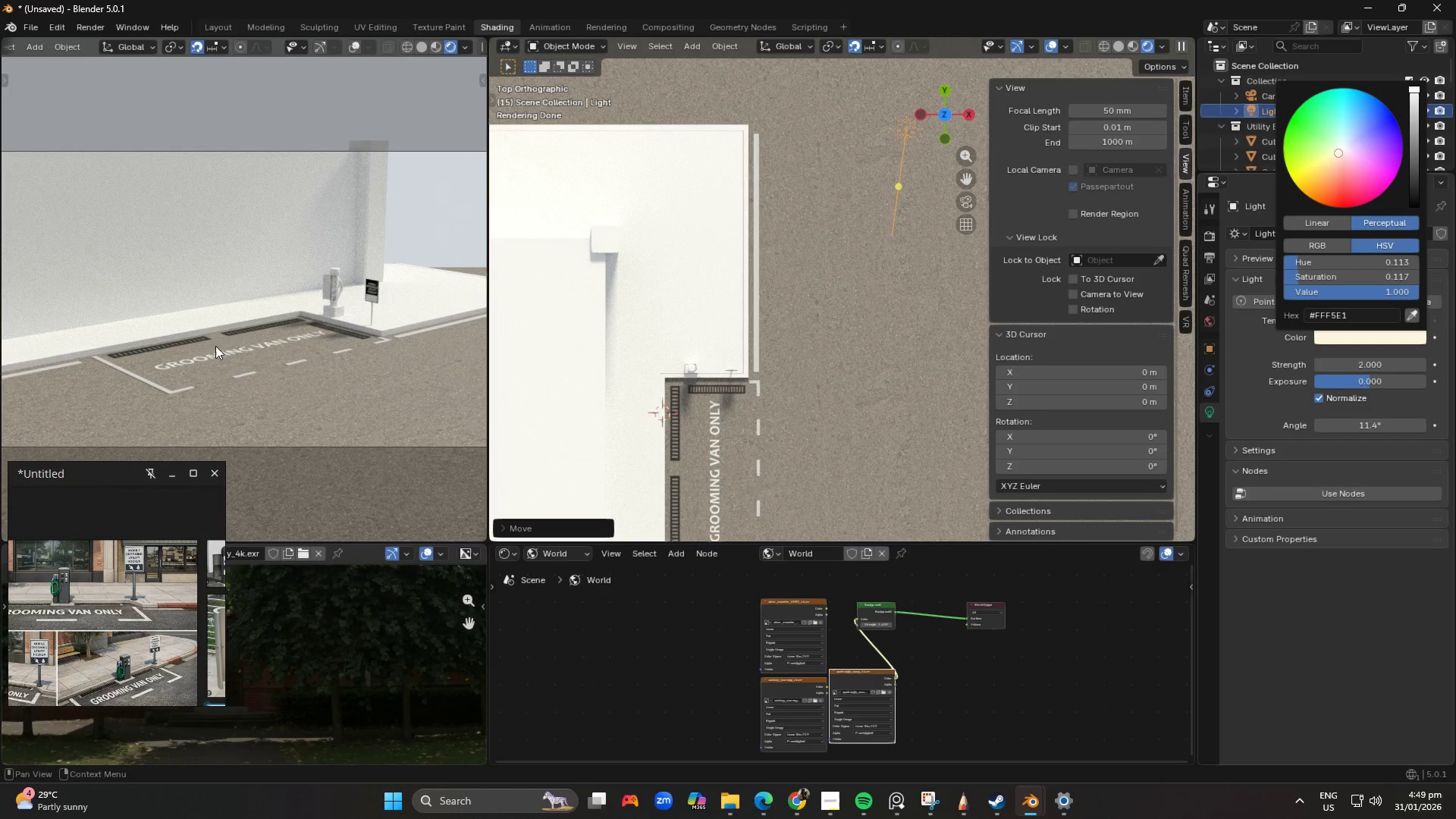 
scroll: coordinate [431, 388], scroll_direction: up, amount: 5.0
 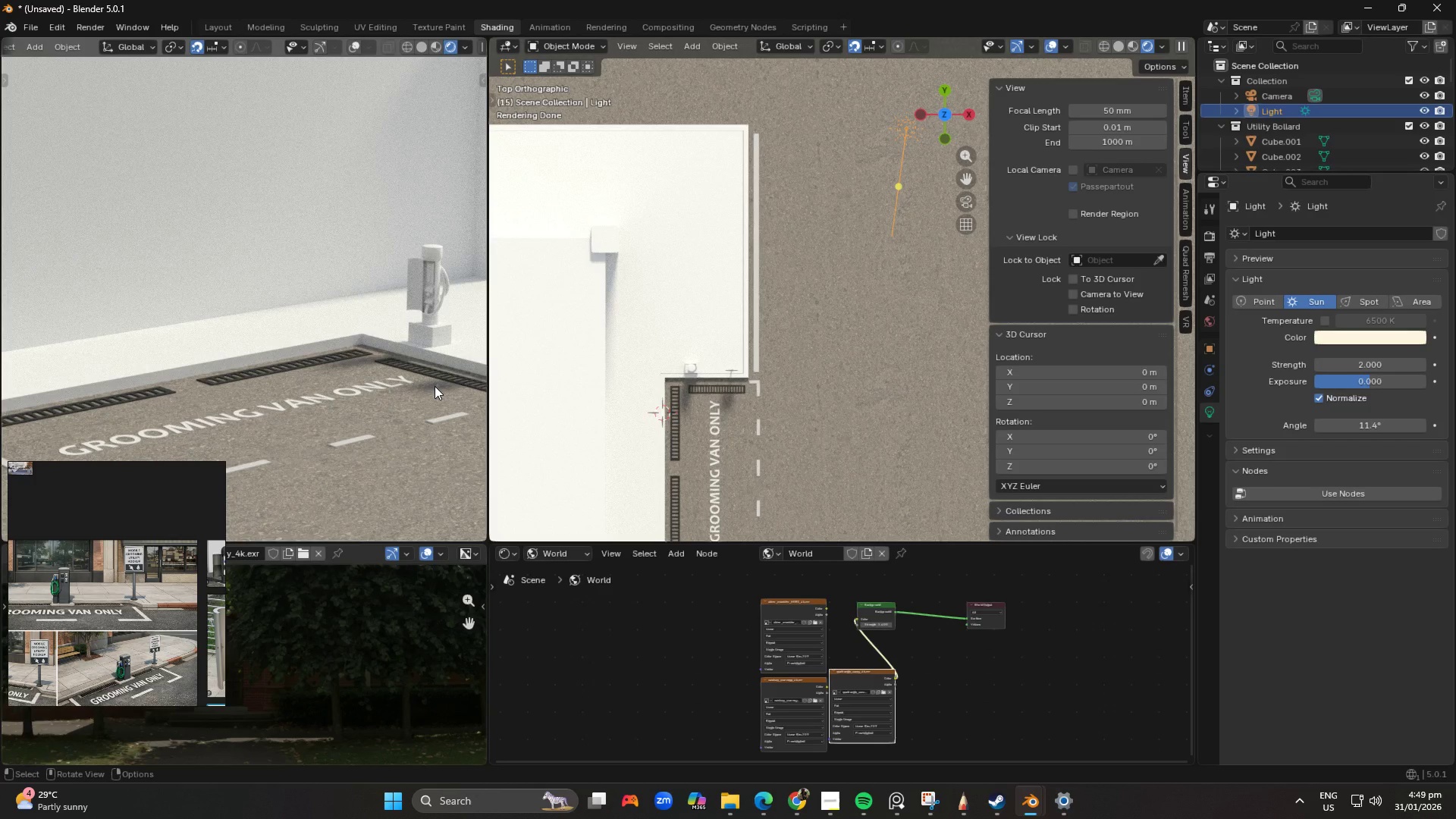 
scroll: coordinate [337, 379], scroll_direction: down, amount: 5.0
 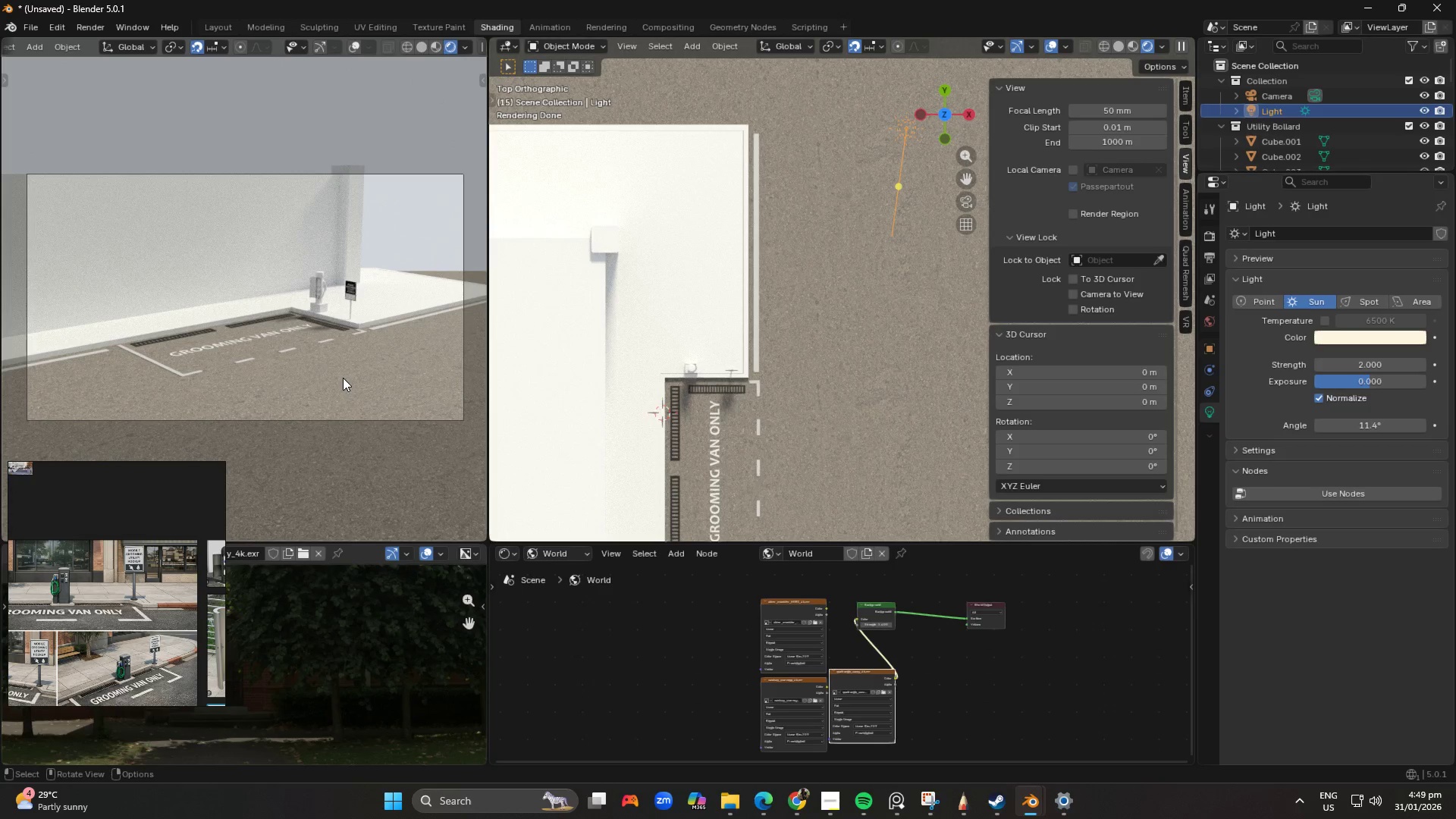 
scroll: coordinate [347, 367], scroll_direction: up, amount: 1.0
 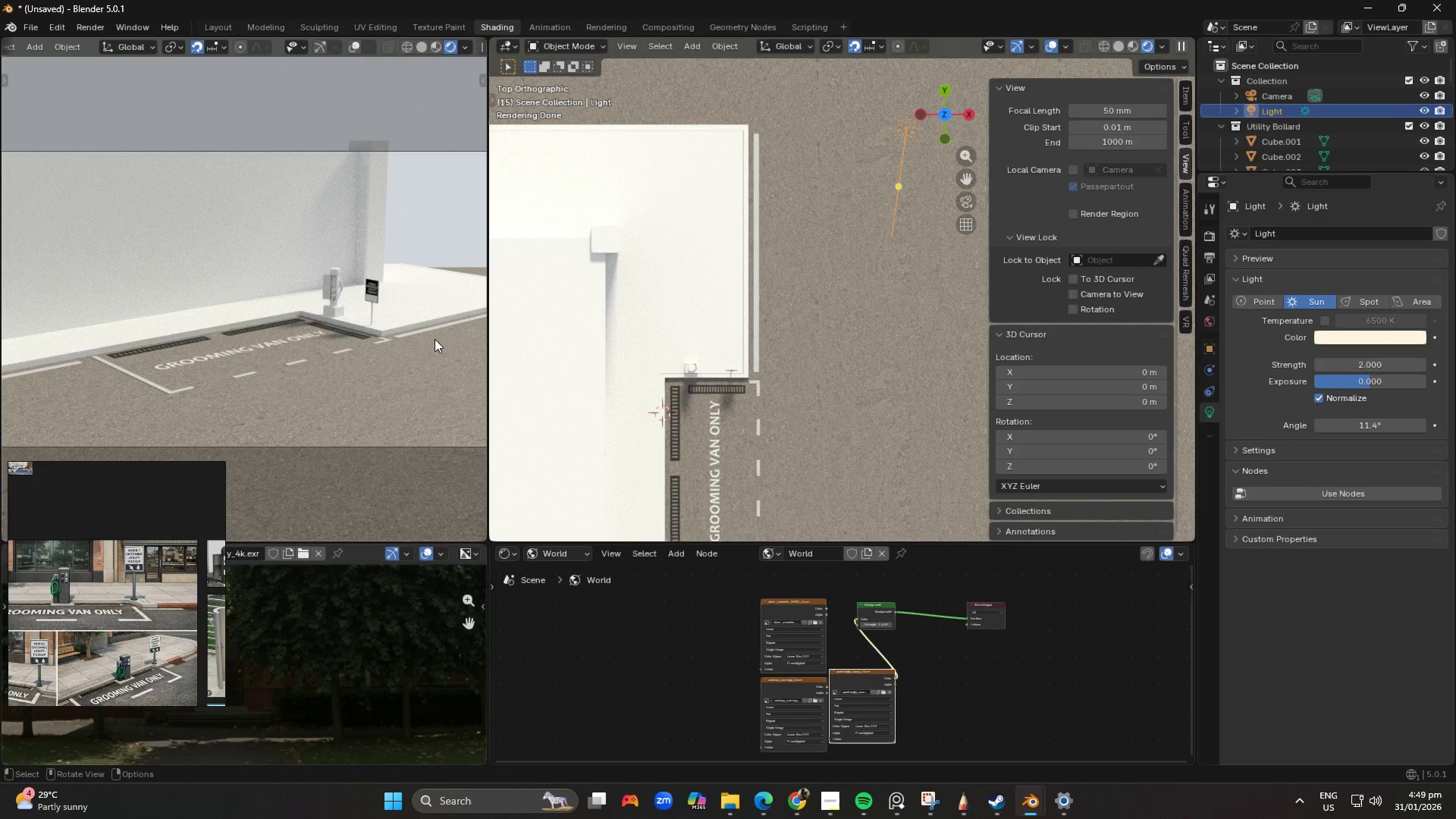 
scroll: coordinate [430, 332], scroll_direction: down, amount: 1.0
 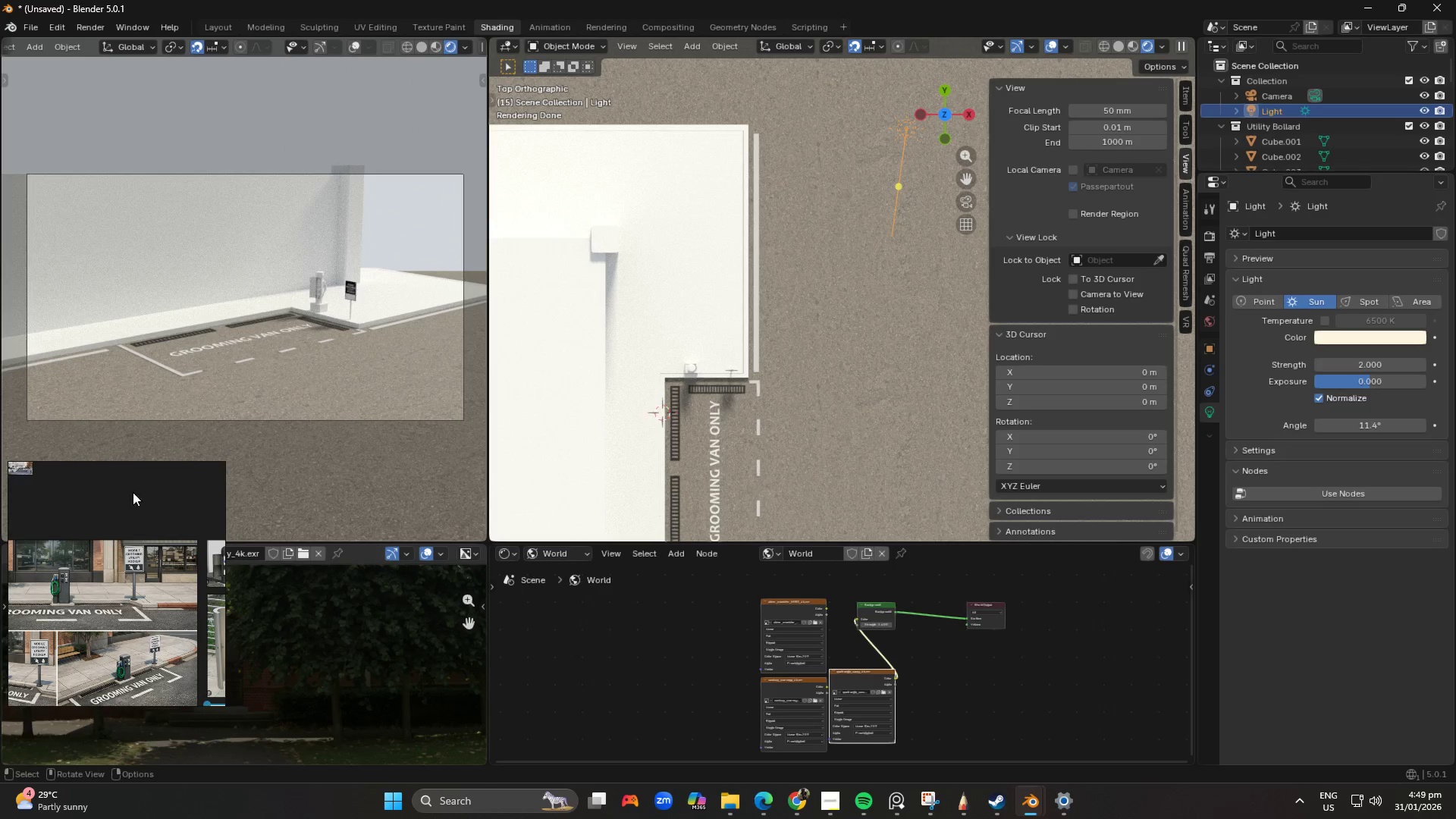 
left_click_drag(start_coordinate=[121, 478], to_coordinate=[140, 521])
 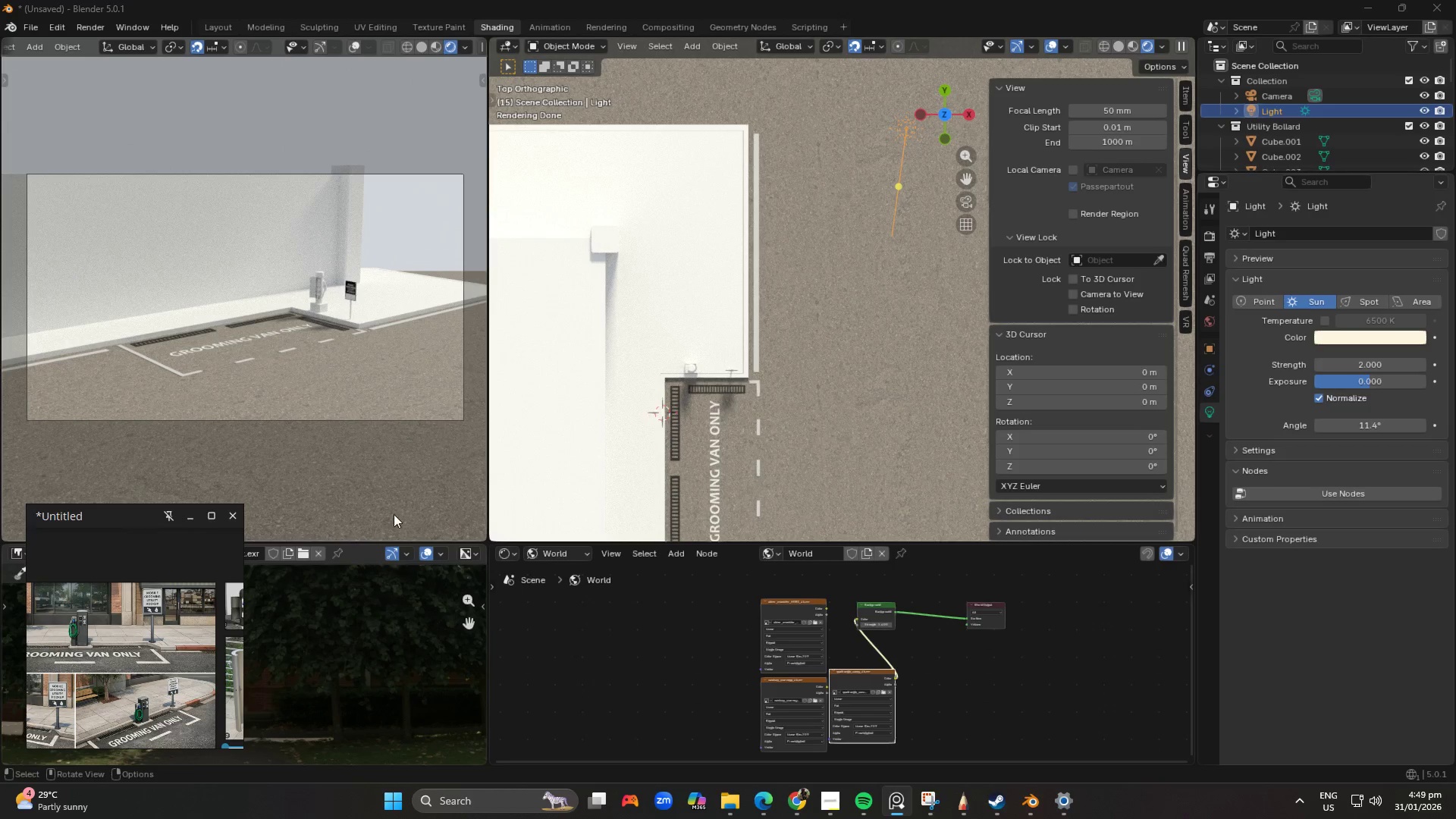 
scroll: coordinate [364, 624], scroll_direction: down, amount: 4.0
 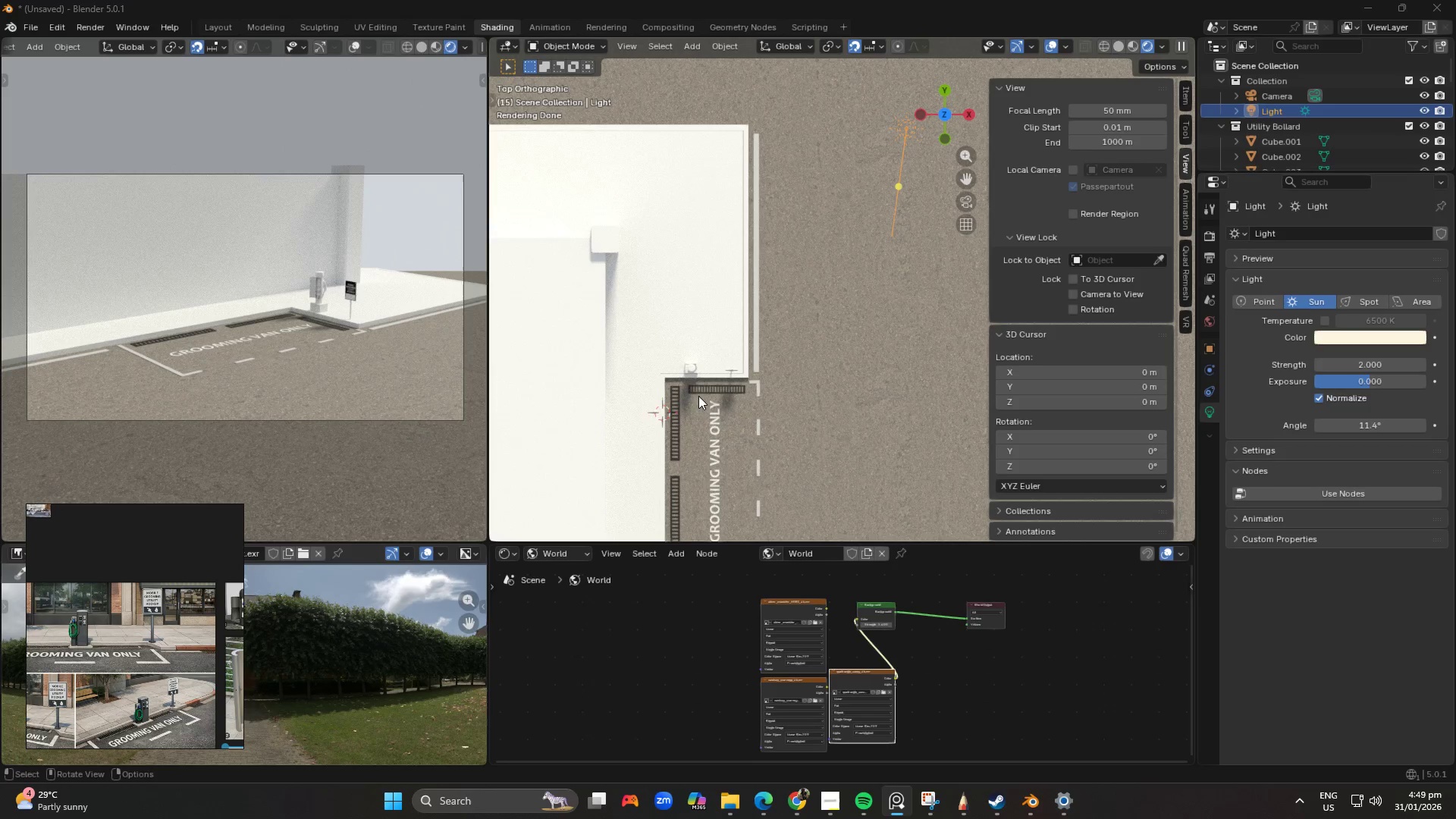 
scroll: coordinate [888, 692], scroll_direction: up, amount: 6.0
 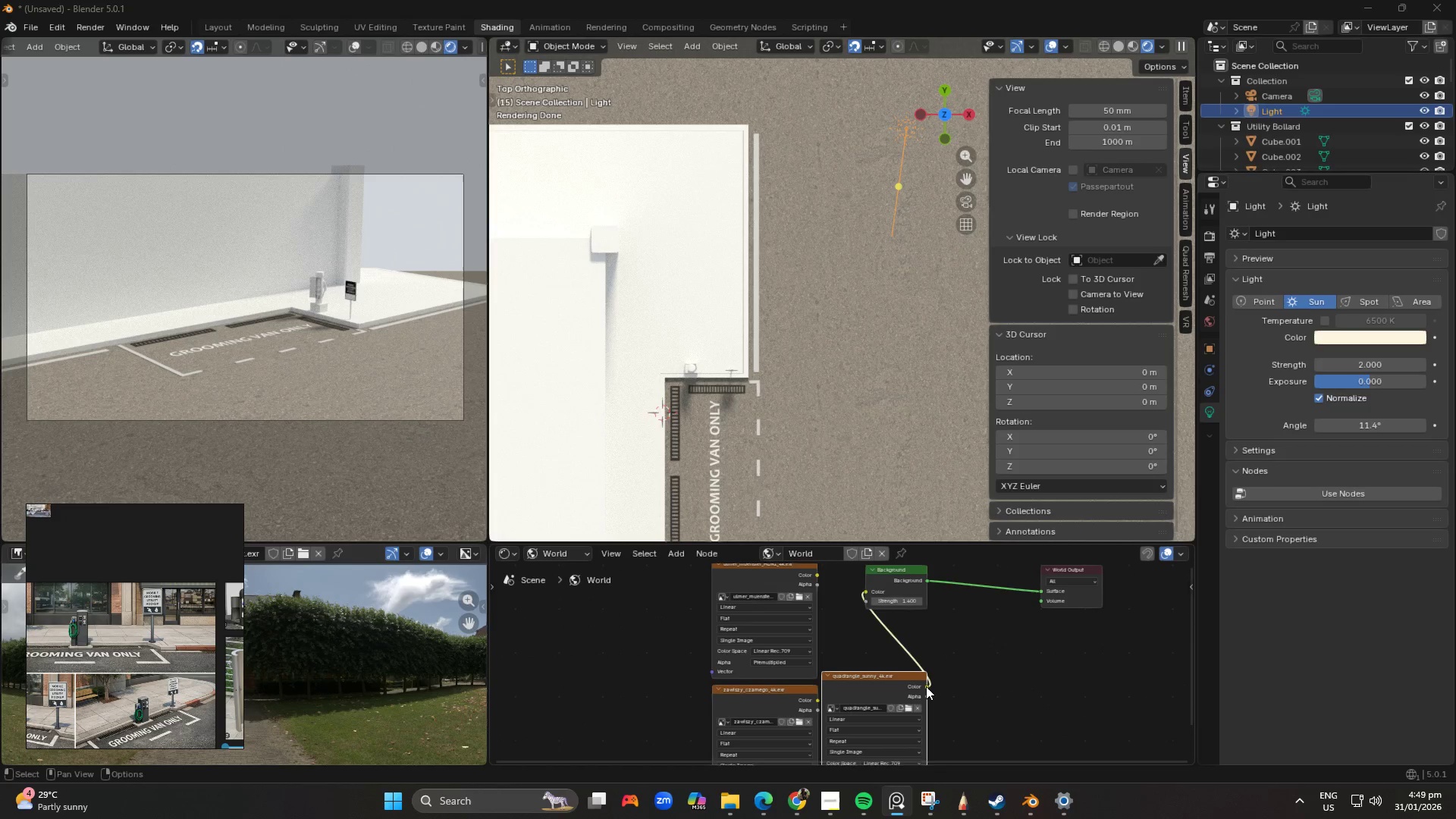 
left_click_drag(start_coordinate=[926, 686], to_coordinate=[849, 684])
 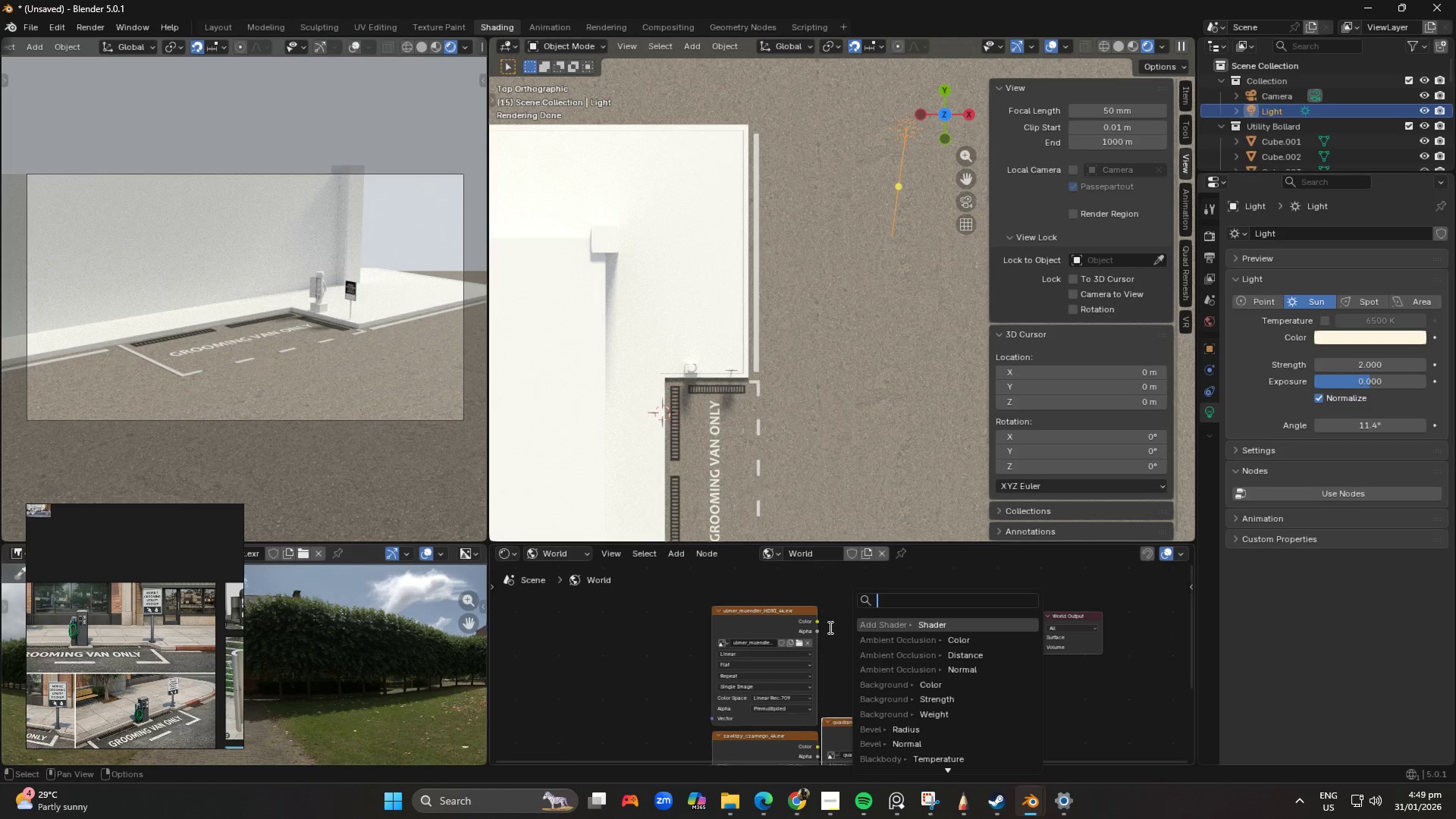 
left_click([825, 623])
 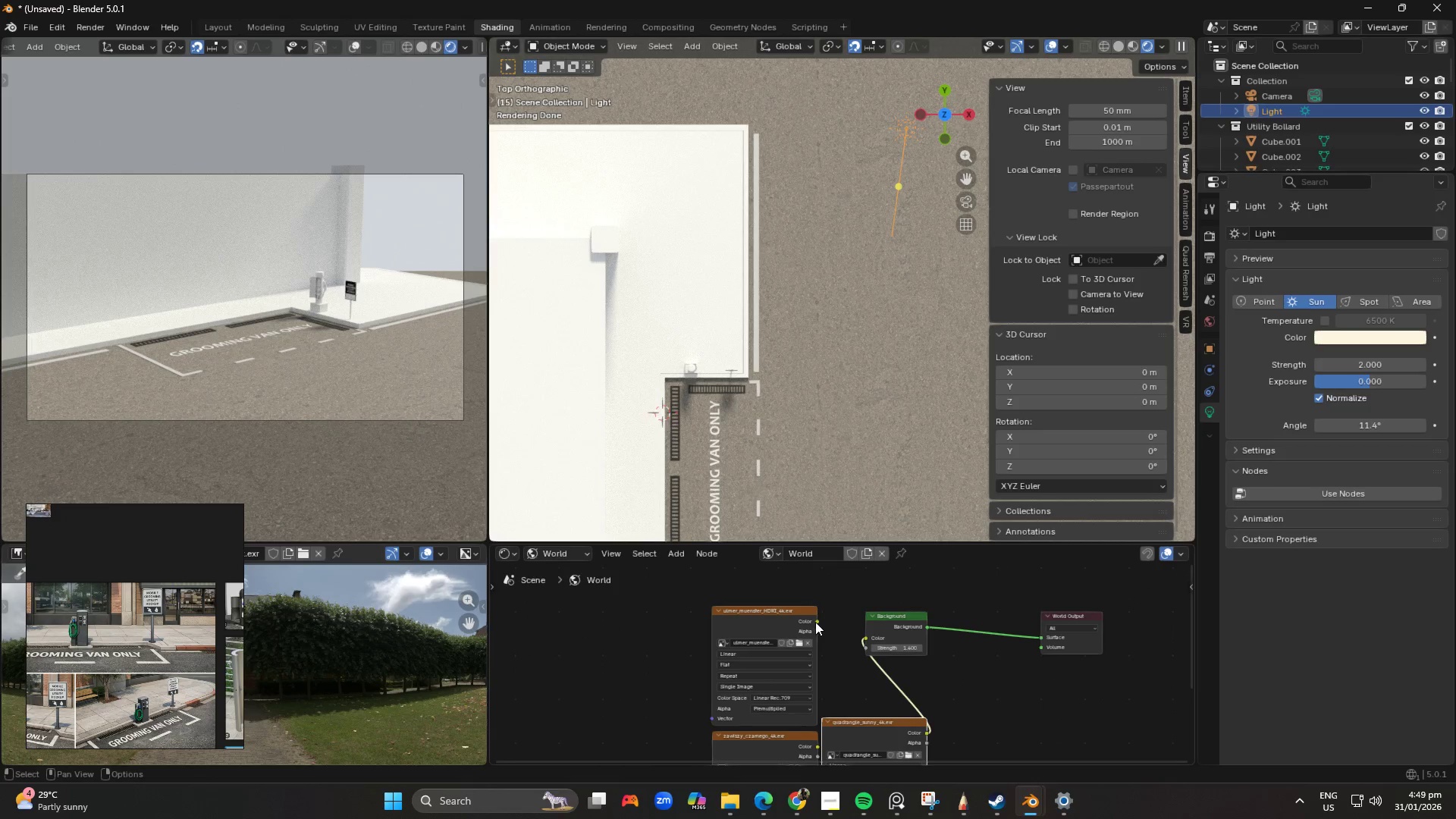 
left_click_drag(start_coordinate=[815, 622], to_coordinate=[873, 634])
 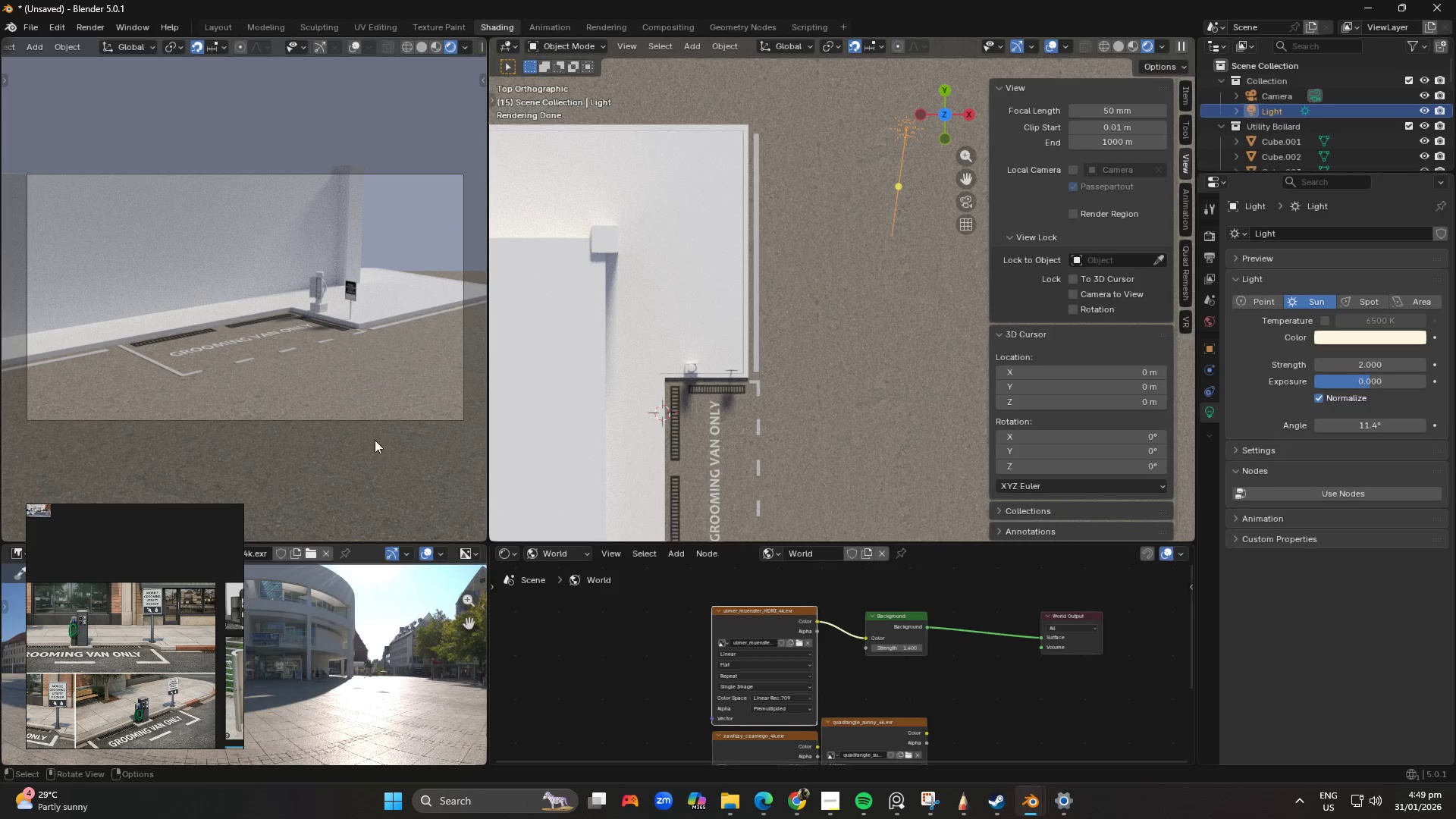 
wait(5.89)
 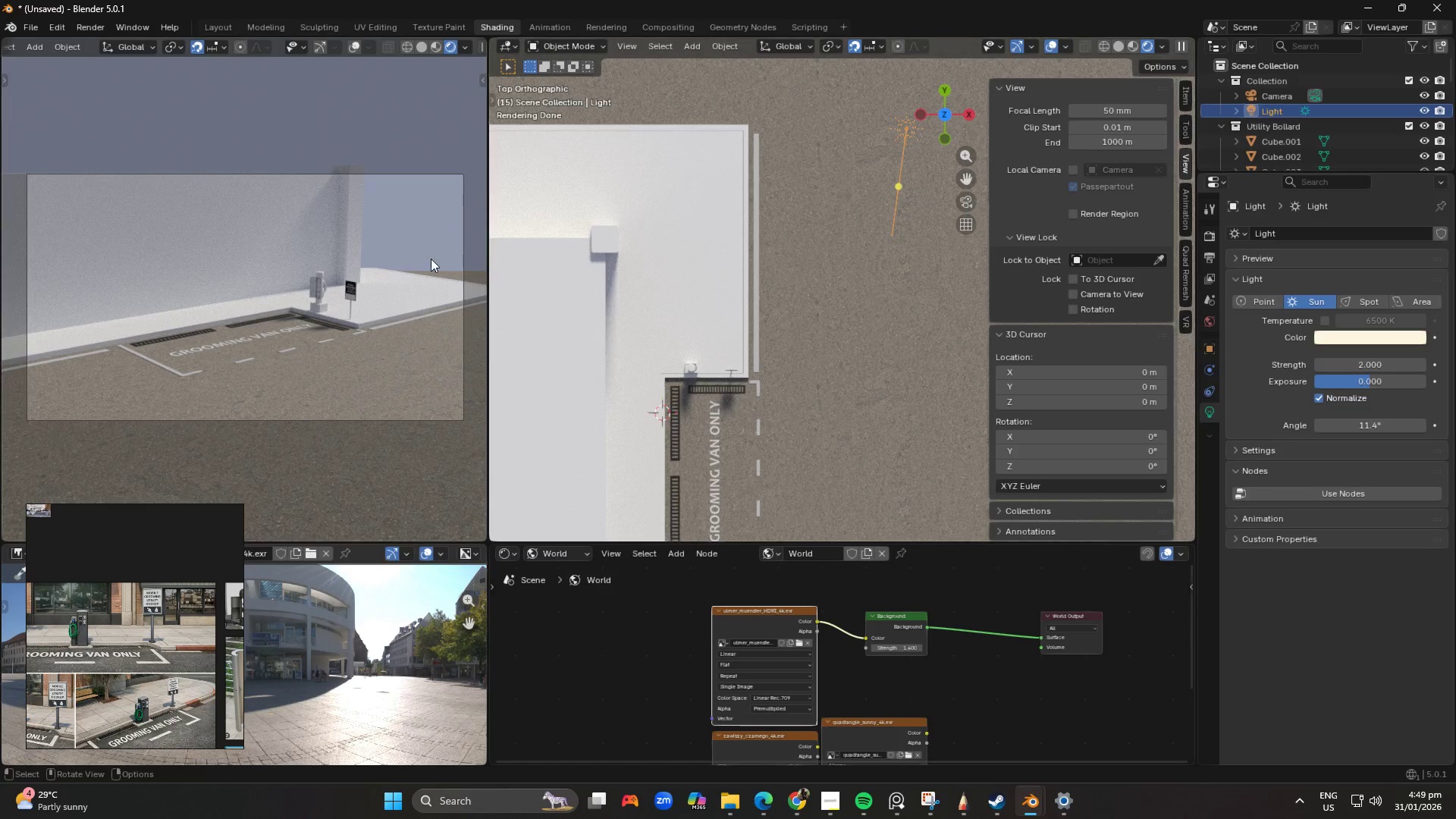 
left_click([743, 610])
 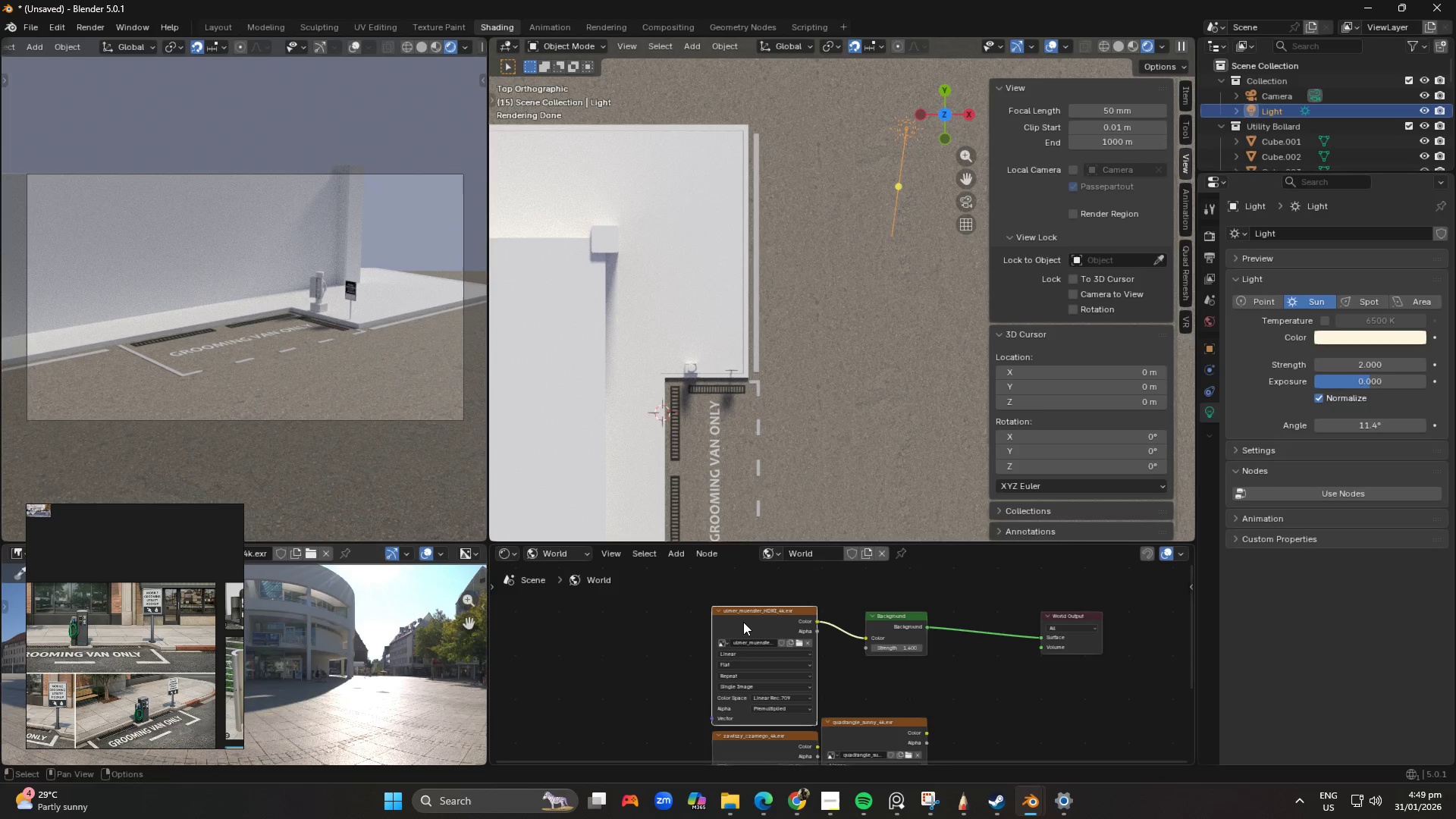 
key(Control+R)
 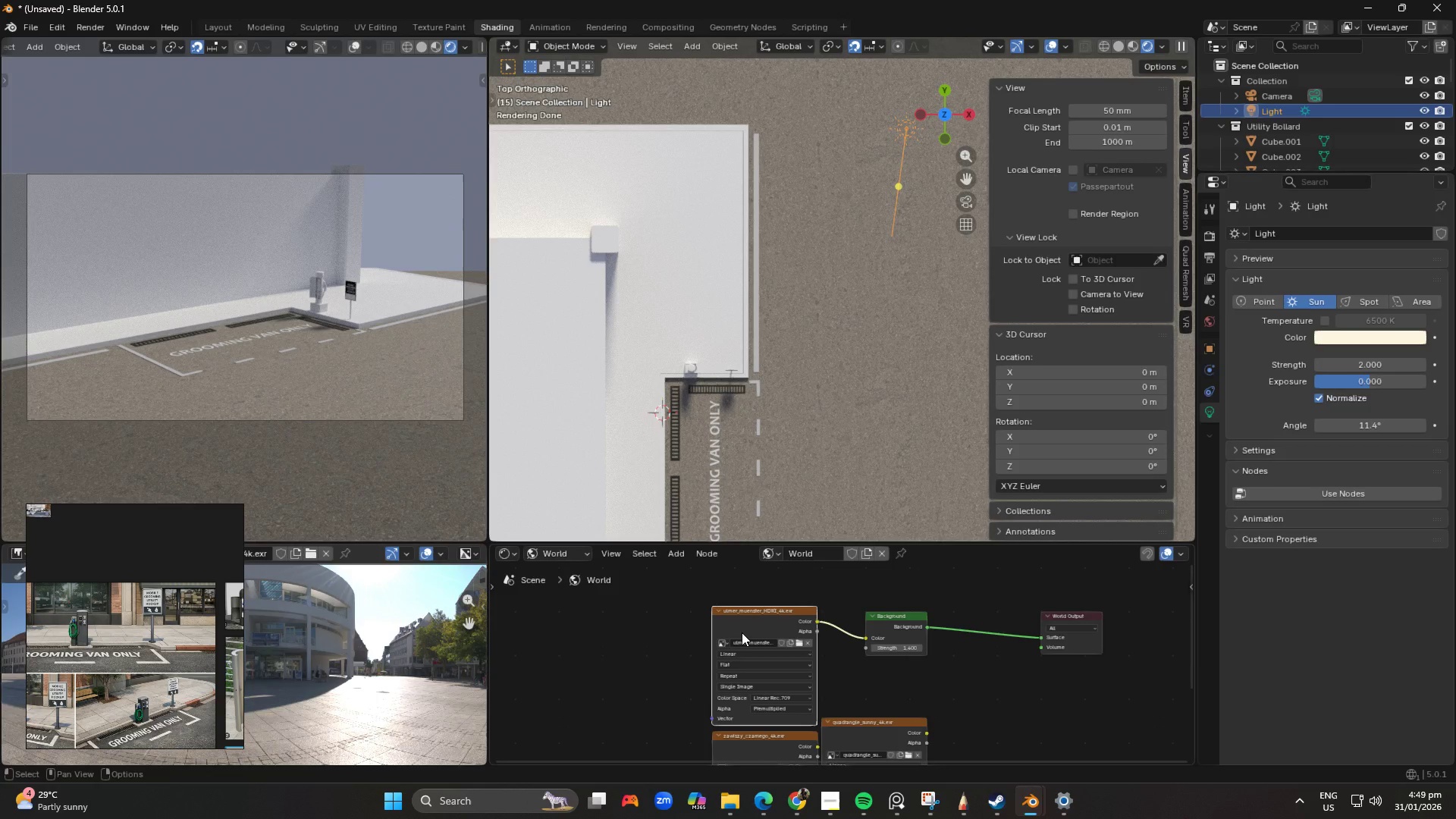 
key(Control+T)
 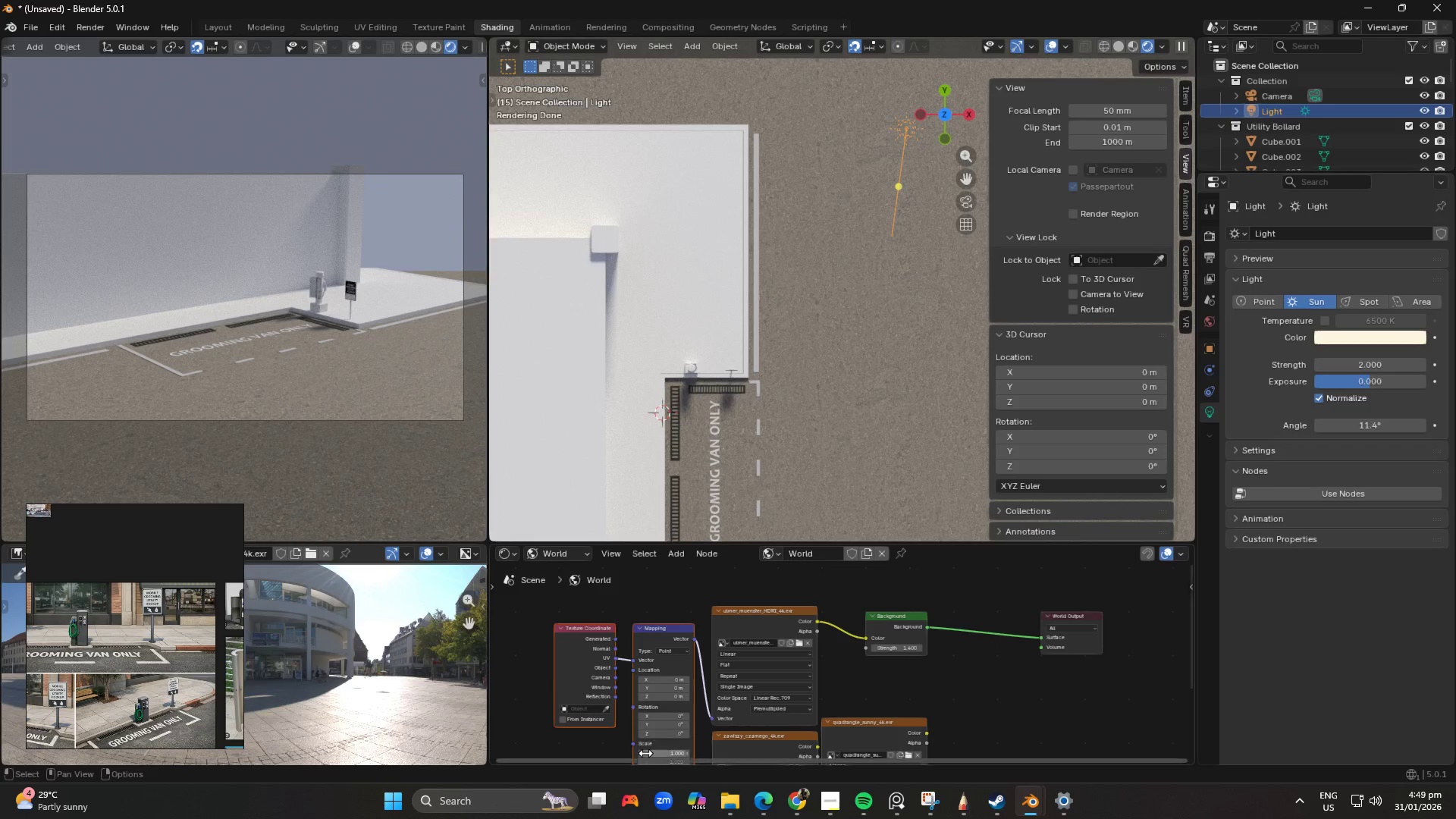 
scroll: coordinate [684, 724], scroll_direction: down, amount: 1.0
 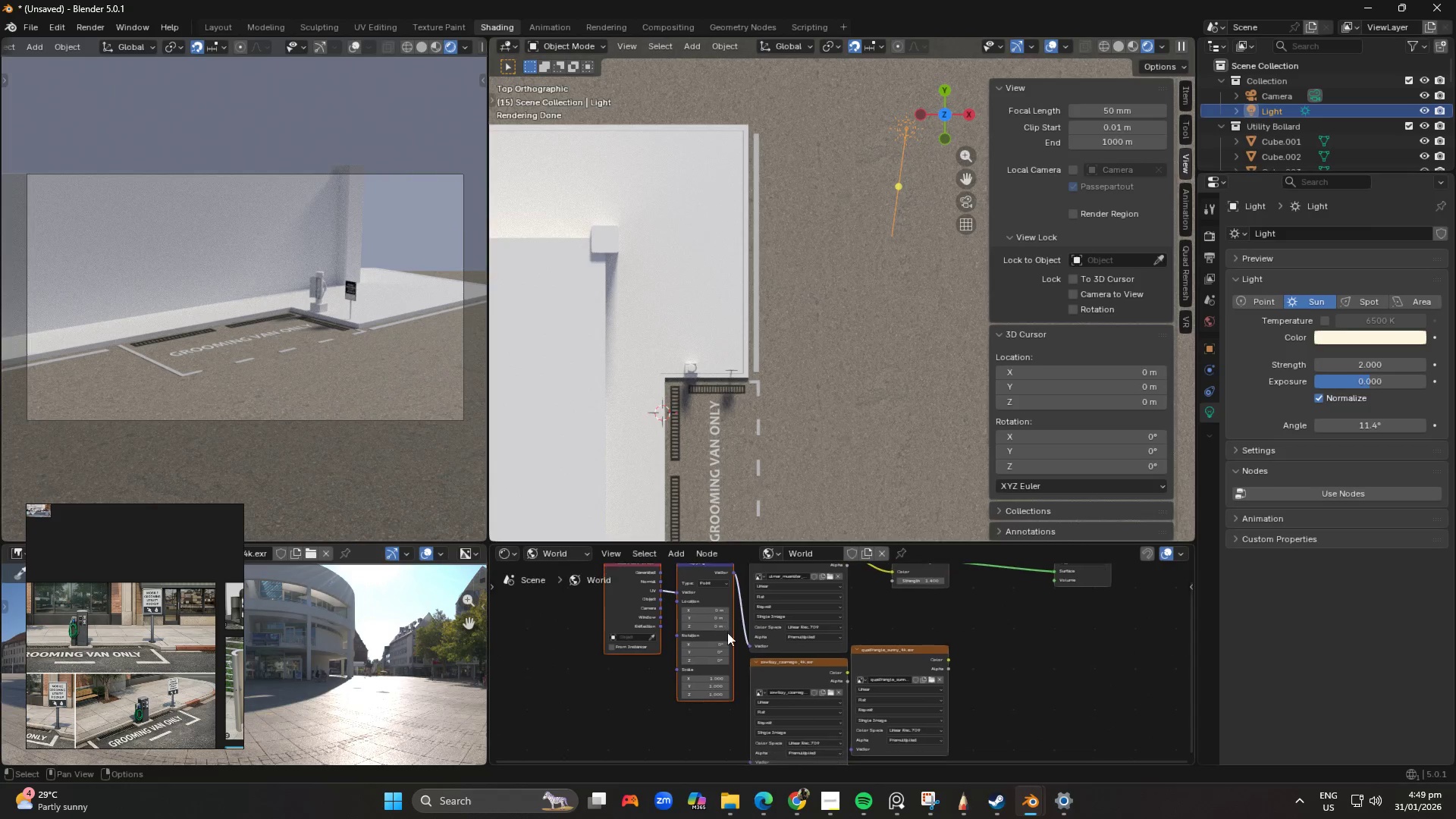 
scroll: coordinate [696, 670], scroll_direction: up, amount: 5.0
 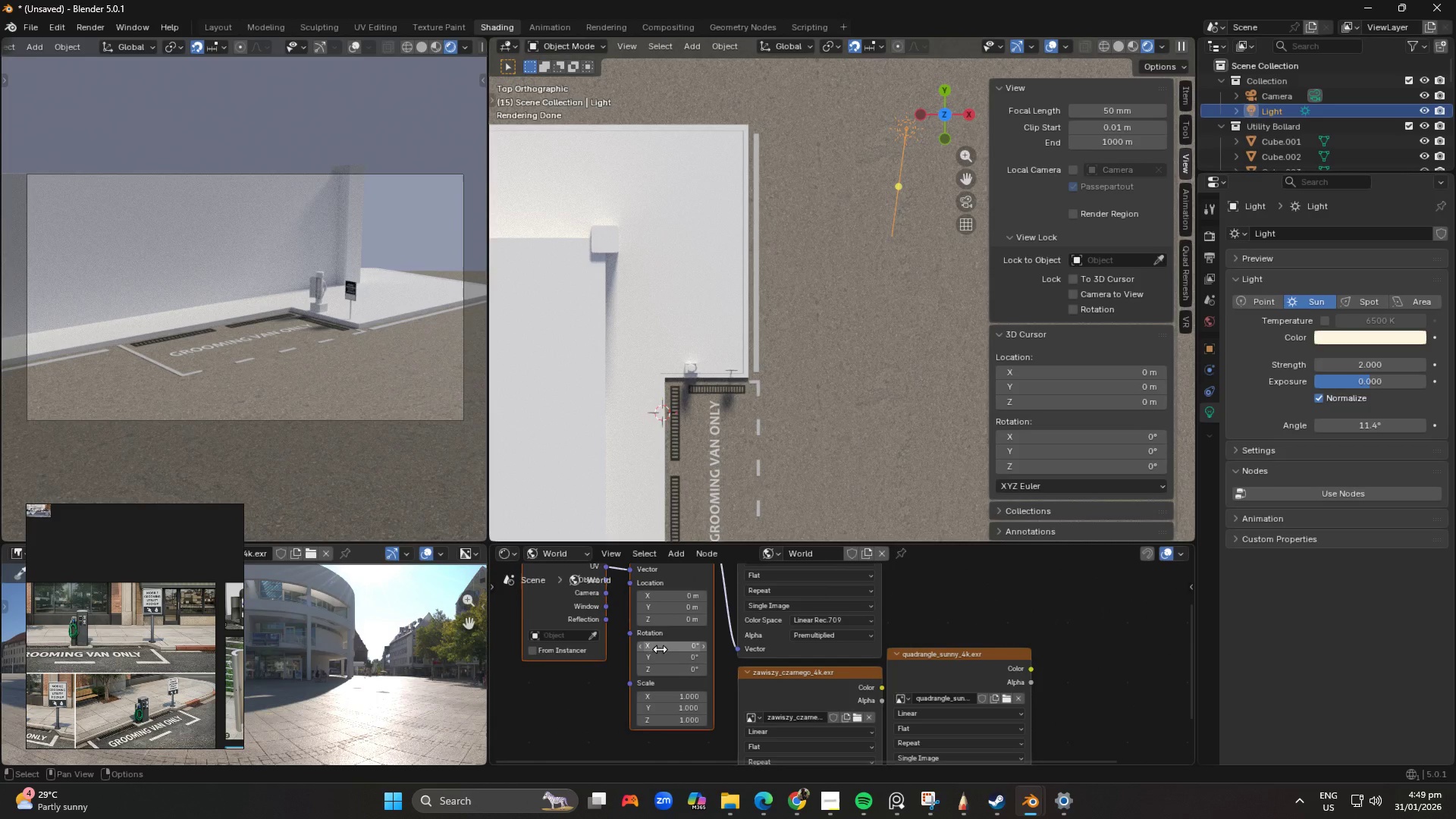 
left_click_drag(start_coordinate=[666, 645], to_coordinate=[673, 645])
 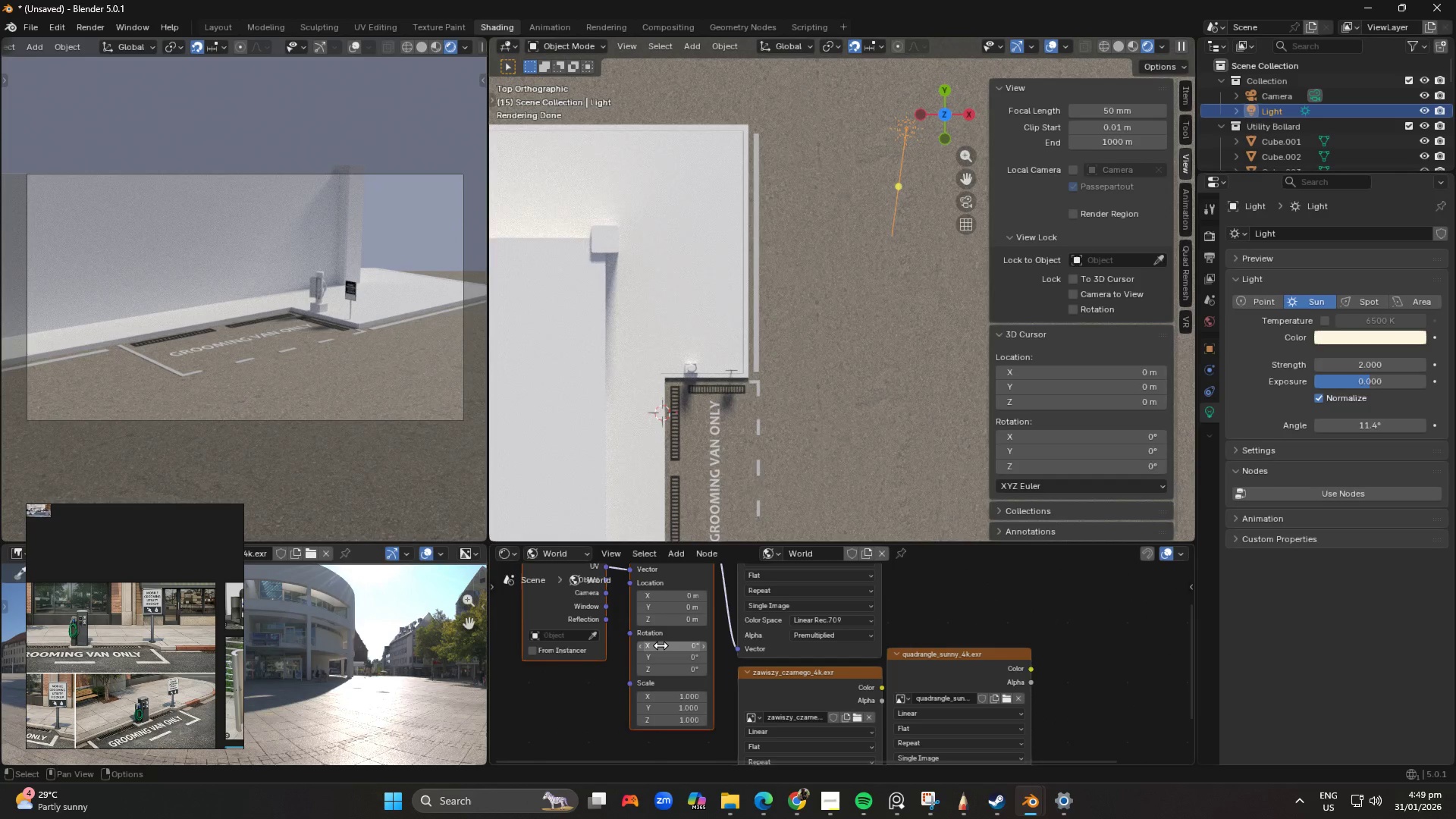 
left_click_drag(start_coordinate=[661, 645], to_coordinate=[733, 177])
 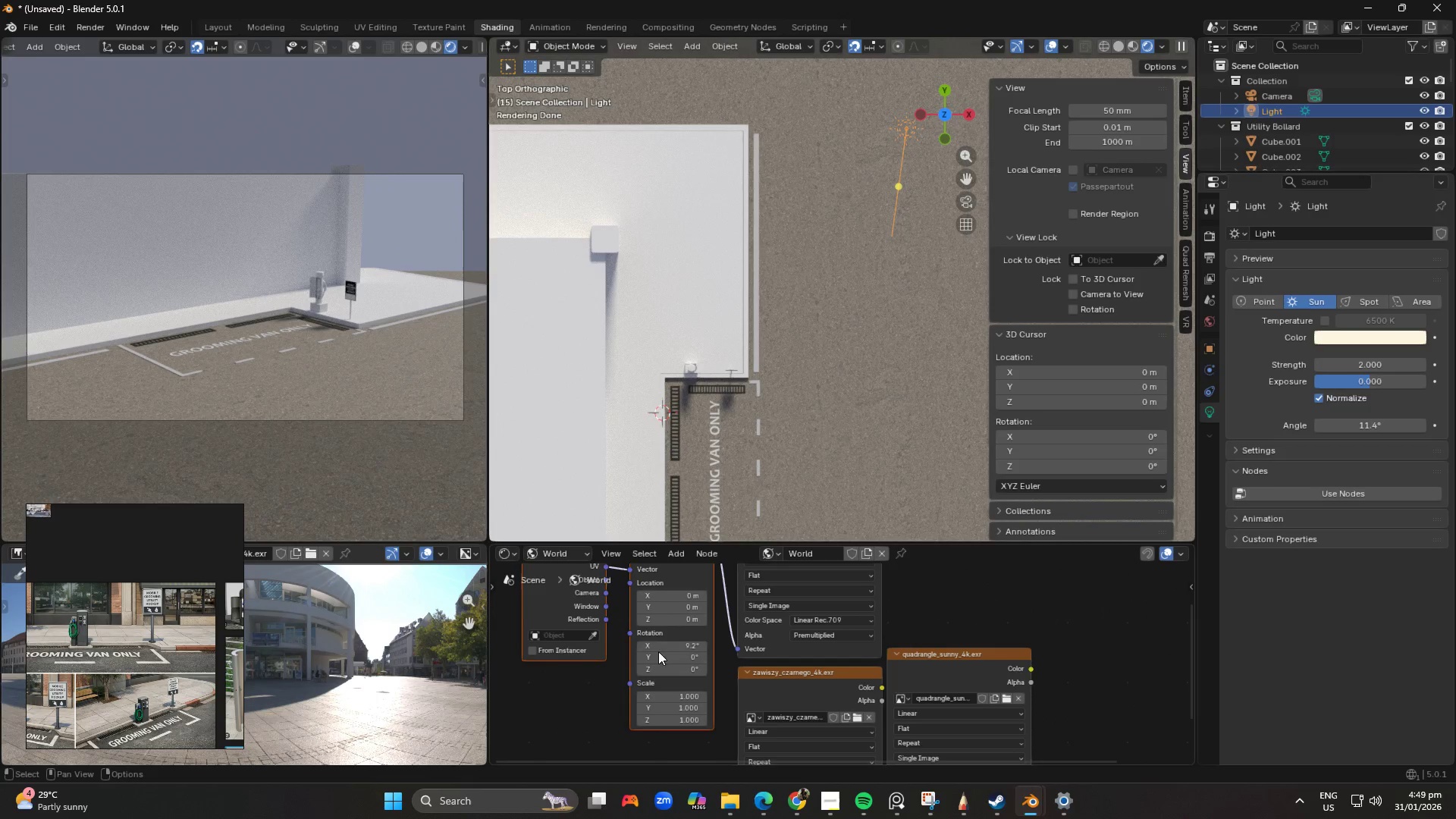 
left_click_drag(start_coordinate=[669, 643], to_coordinate=[175, 184])
 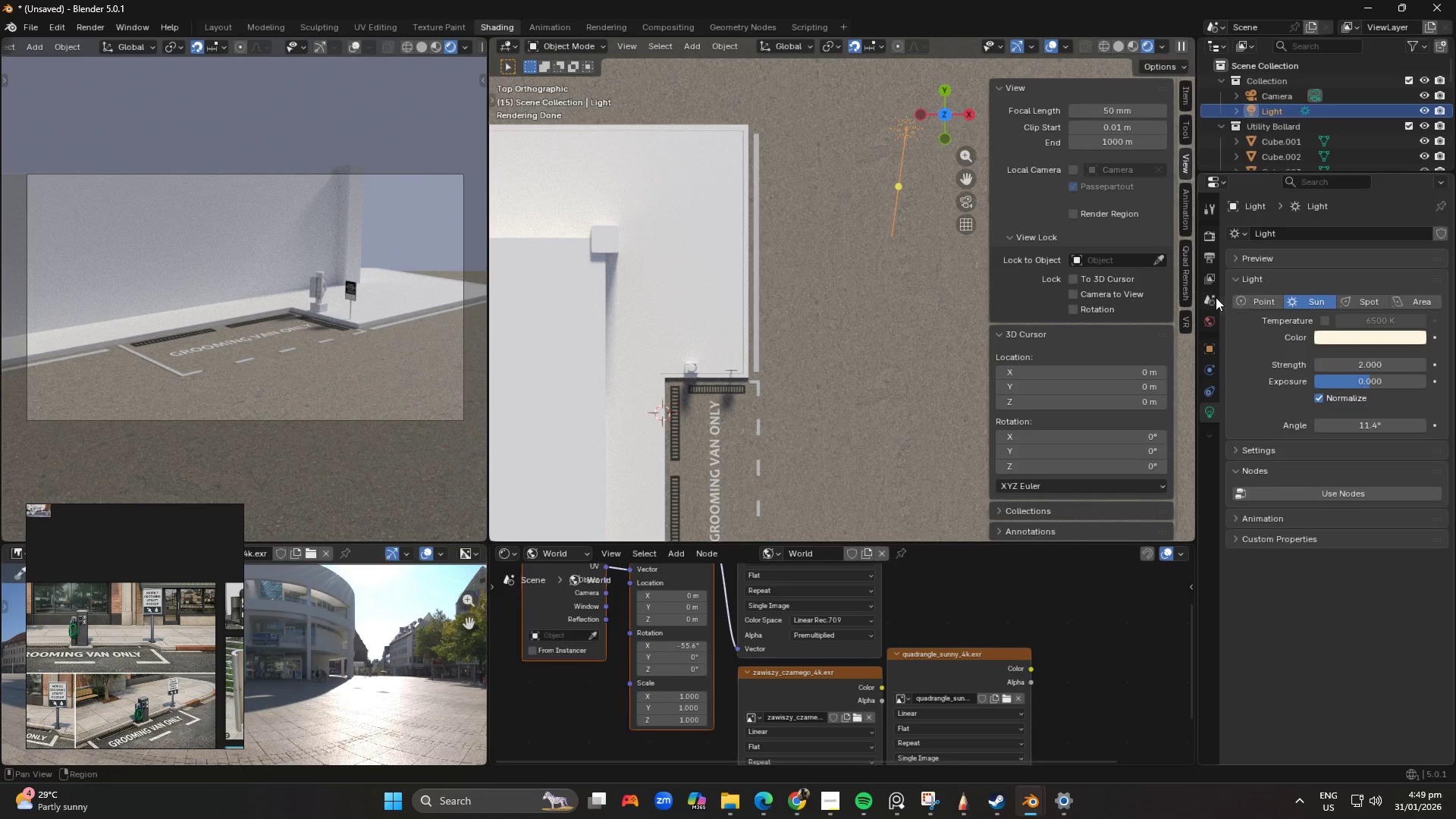 
left_click([1214, 208])
 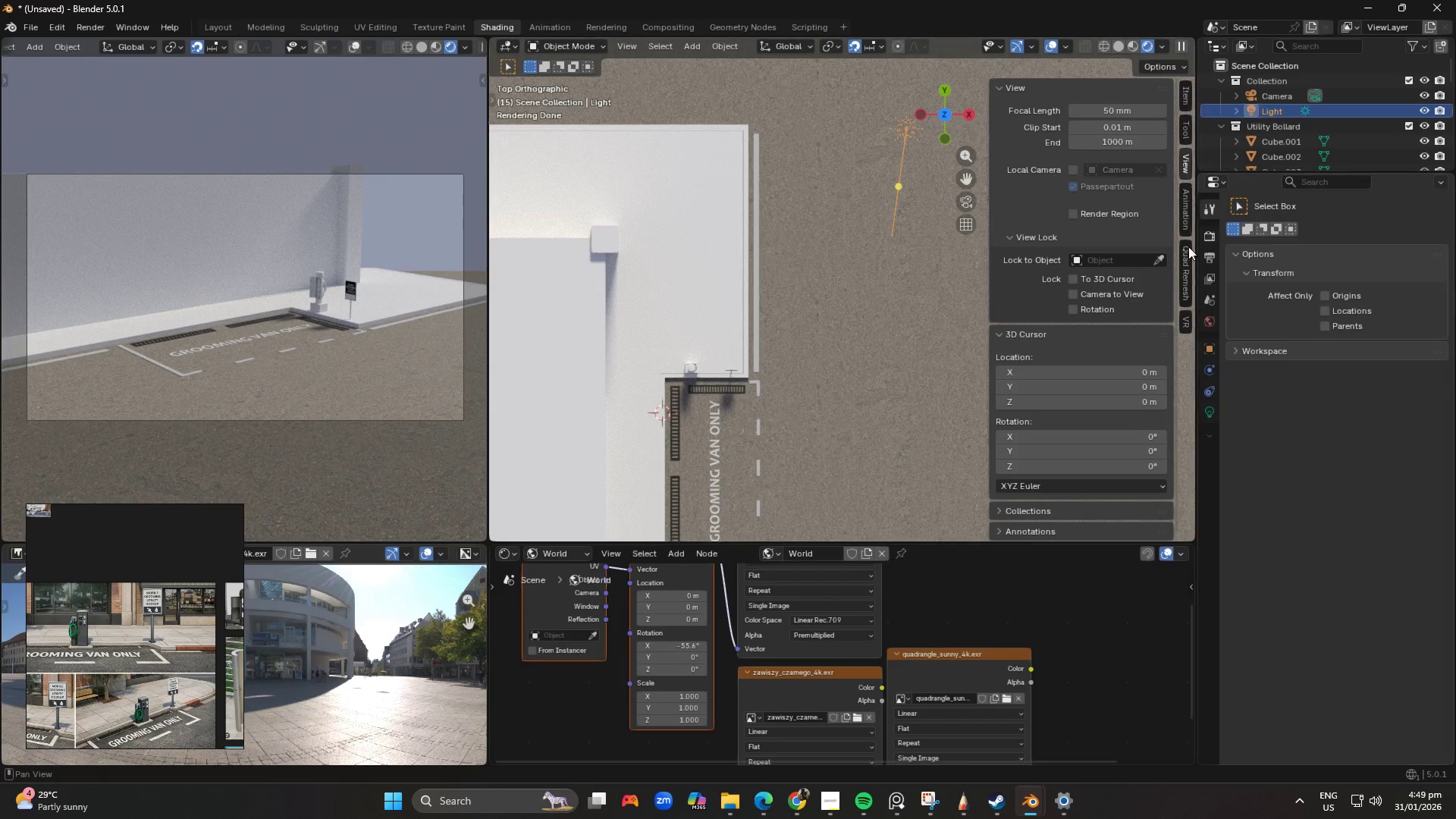 
left_click([1206, 237])
 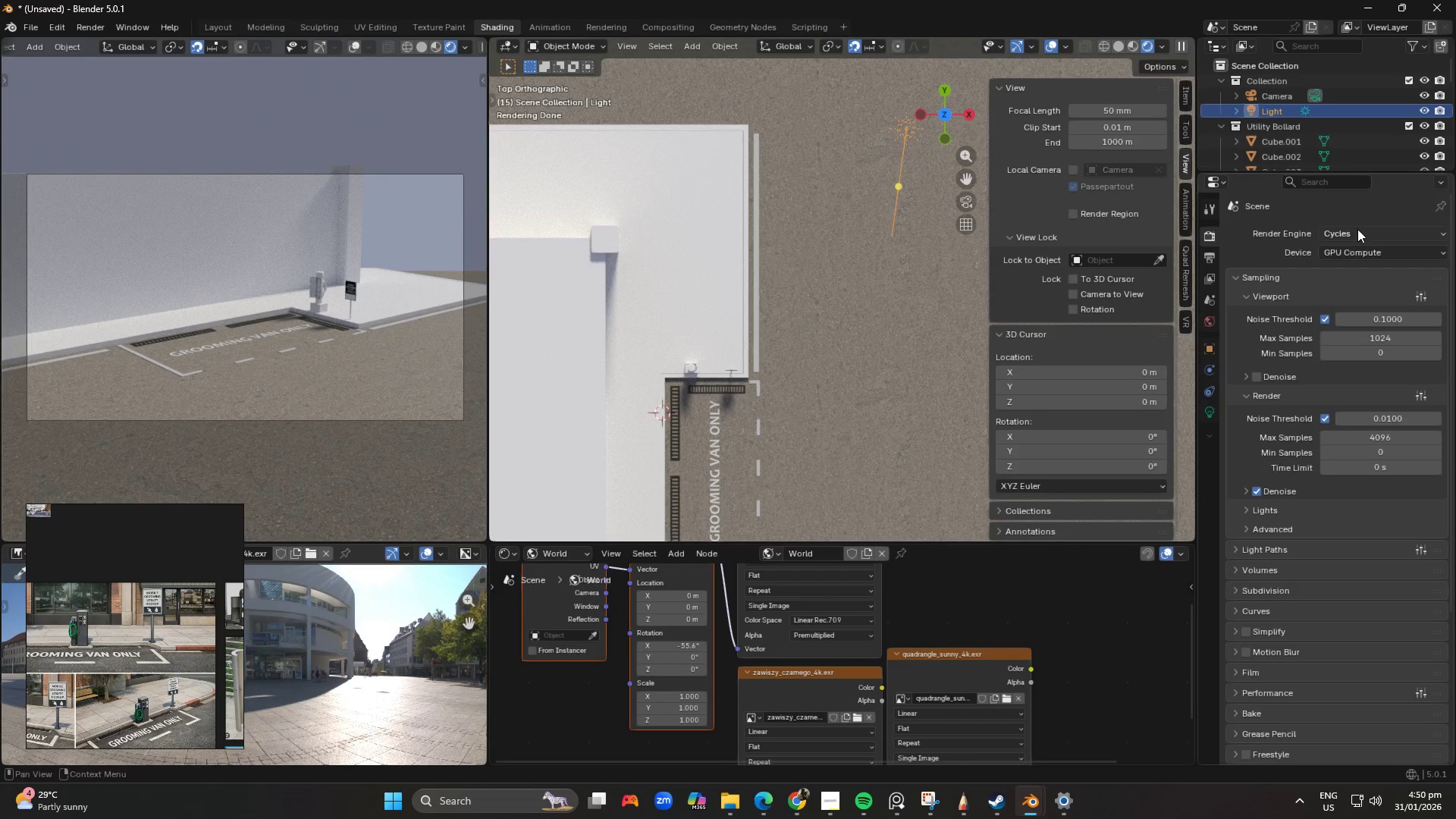 
left_click([1357, 230])
 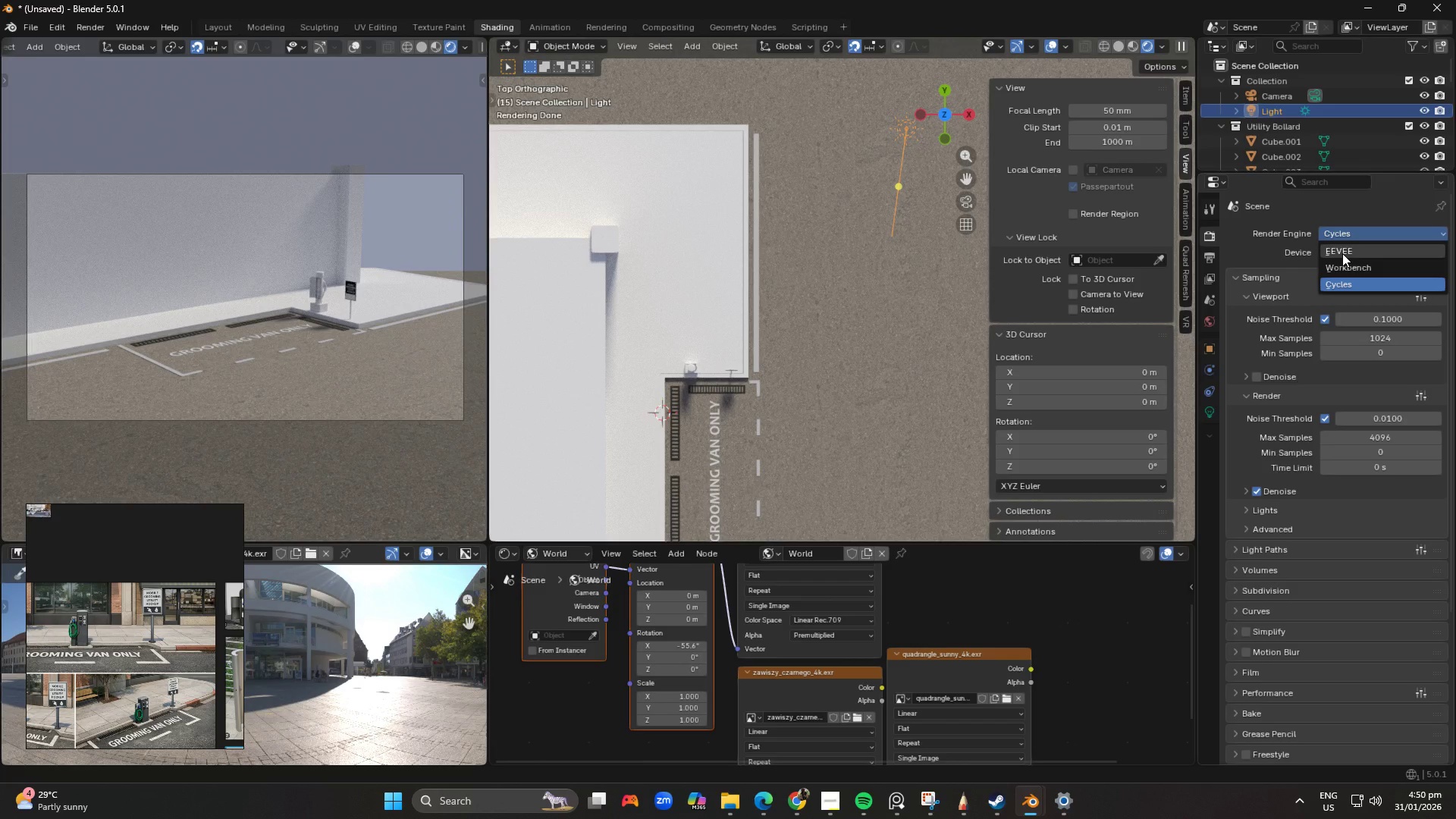 
left_click([1342, 253])
 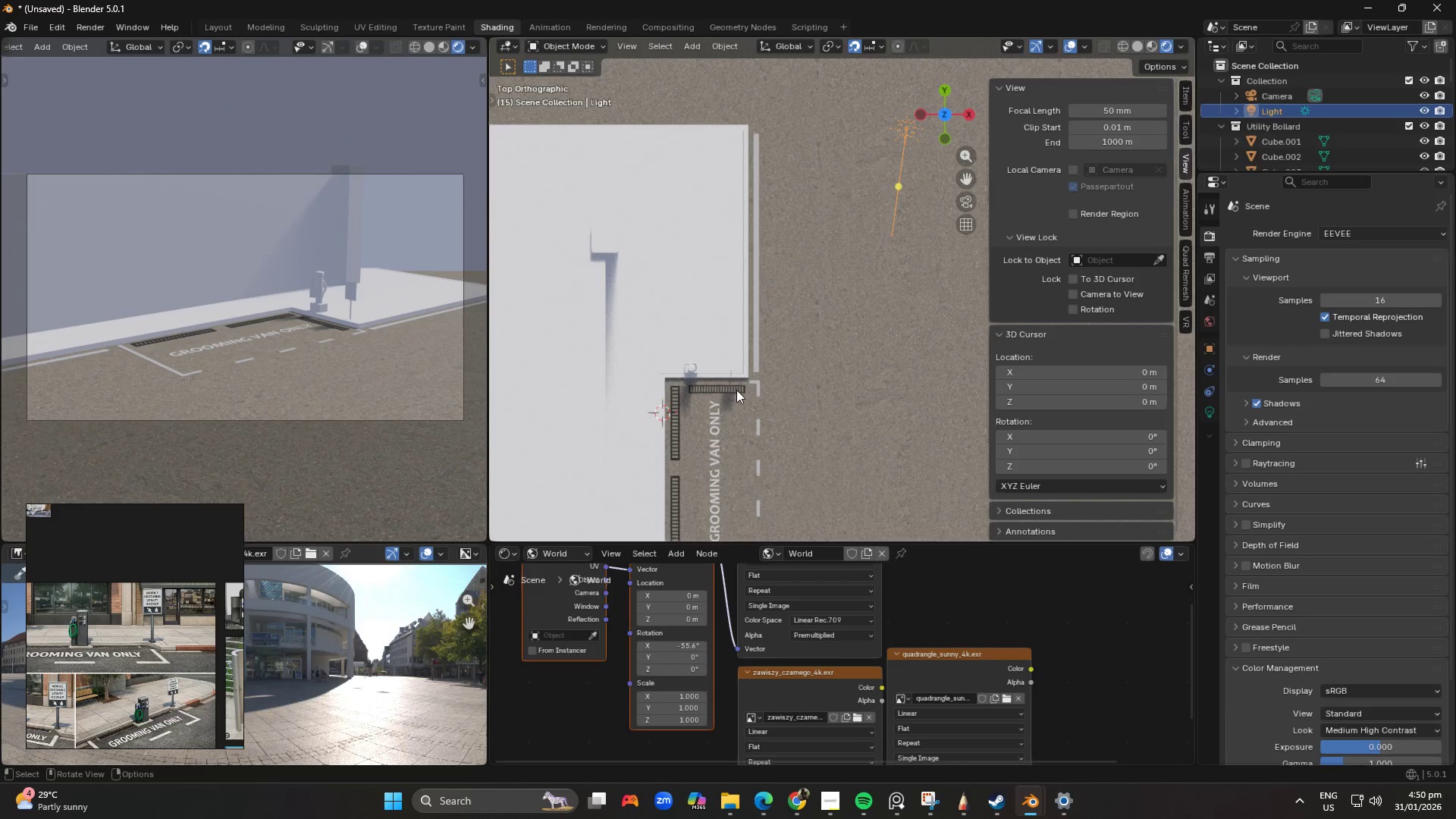 
wait(5.56)
 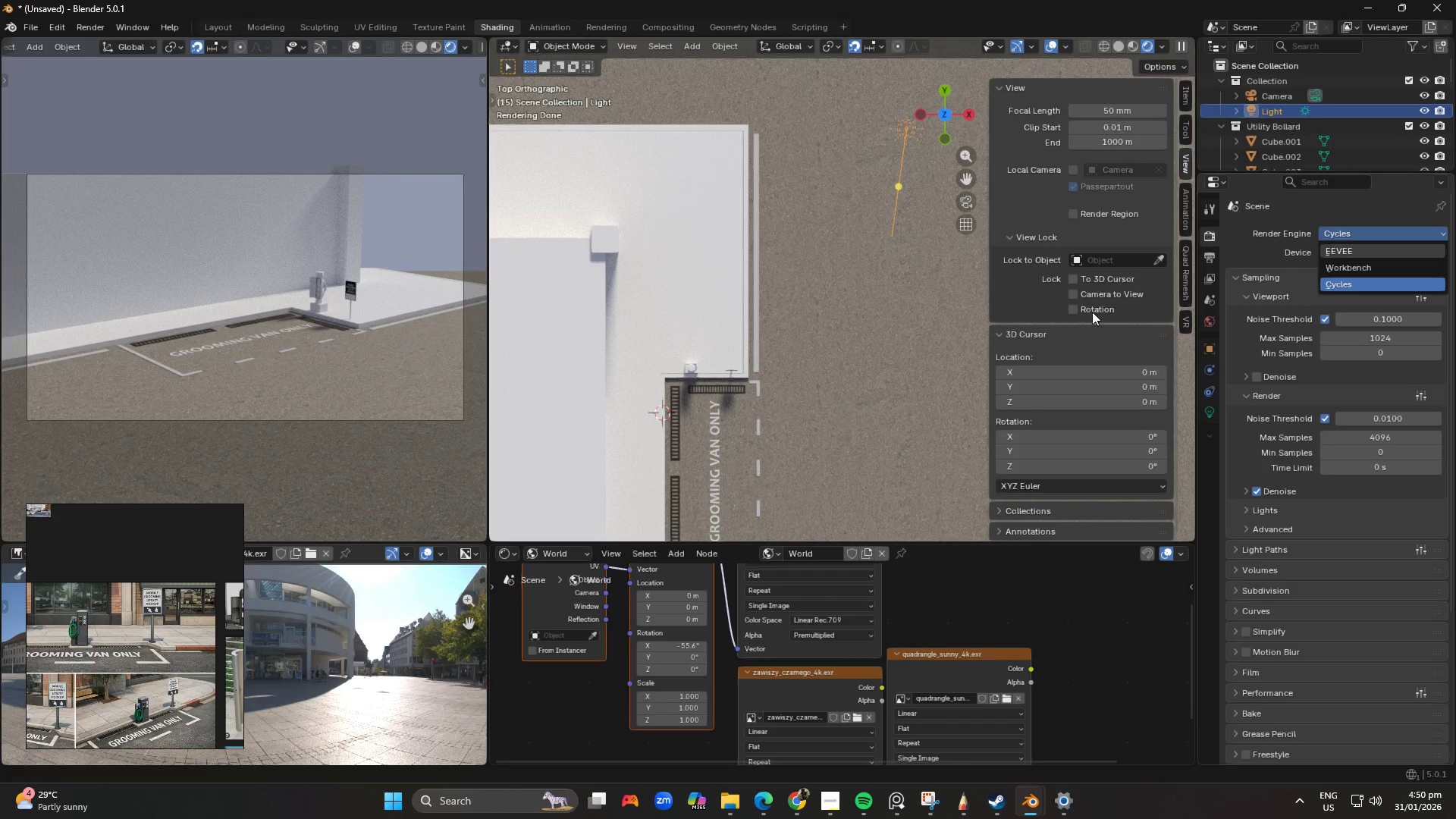 
scroll: coordinate [1261, 595], scroll_direction: down, amount: 6.0
 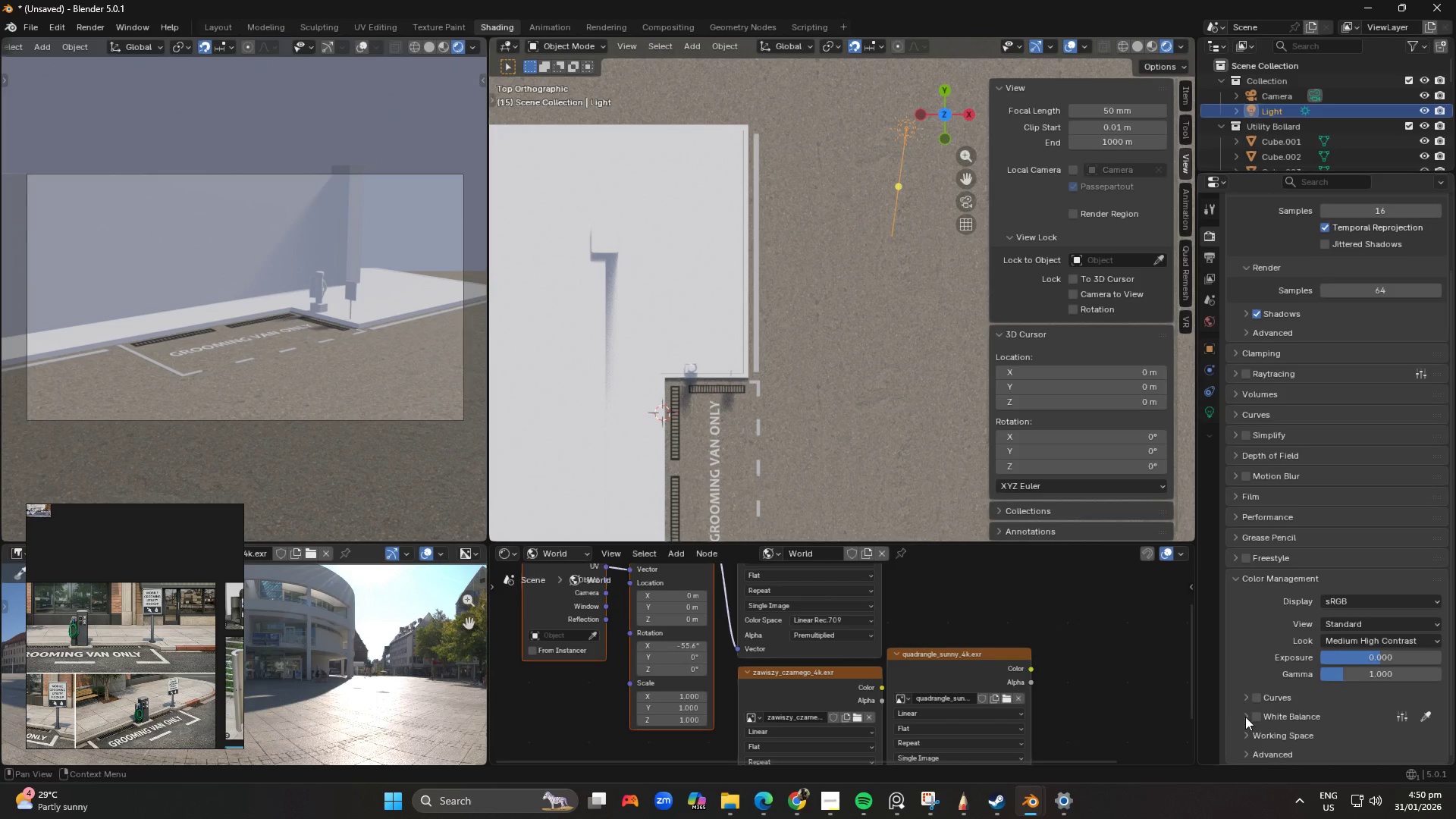 
wait(5.02)
 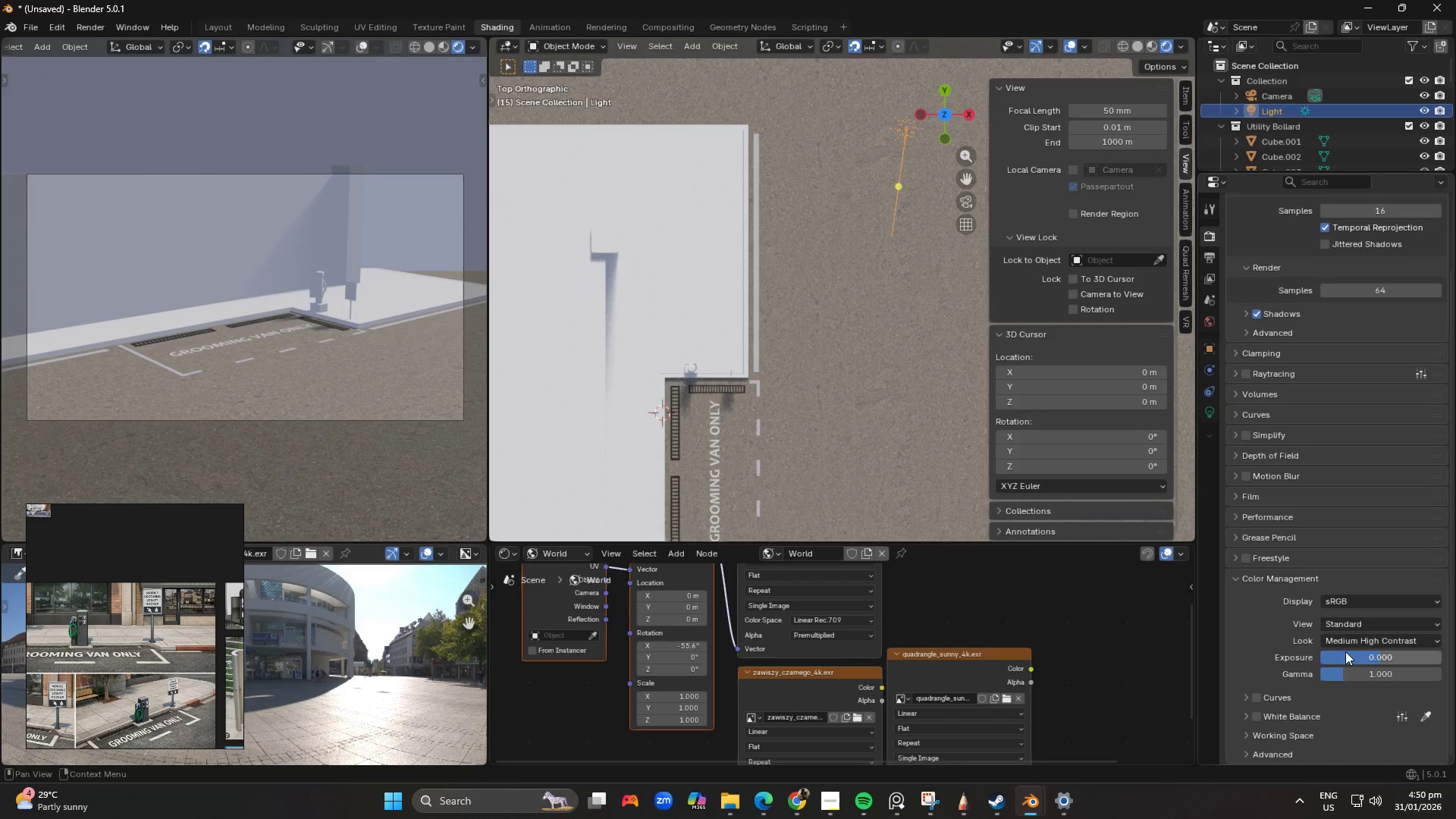 
left_click([1236, 497])
 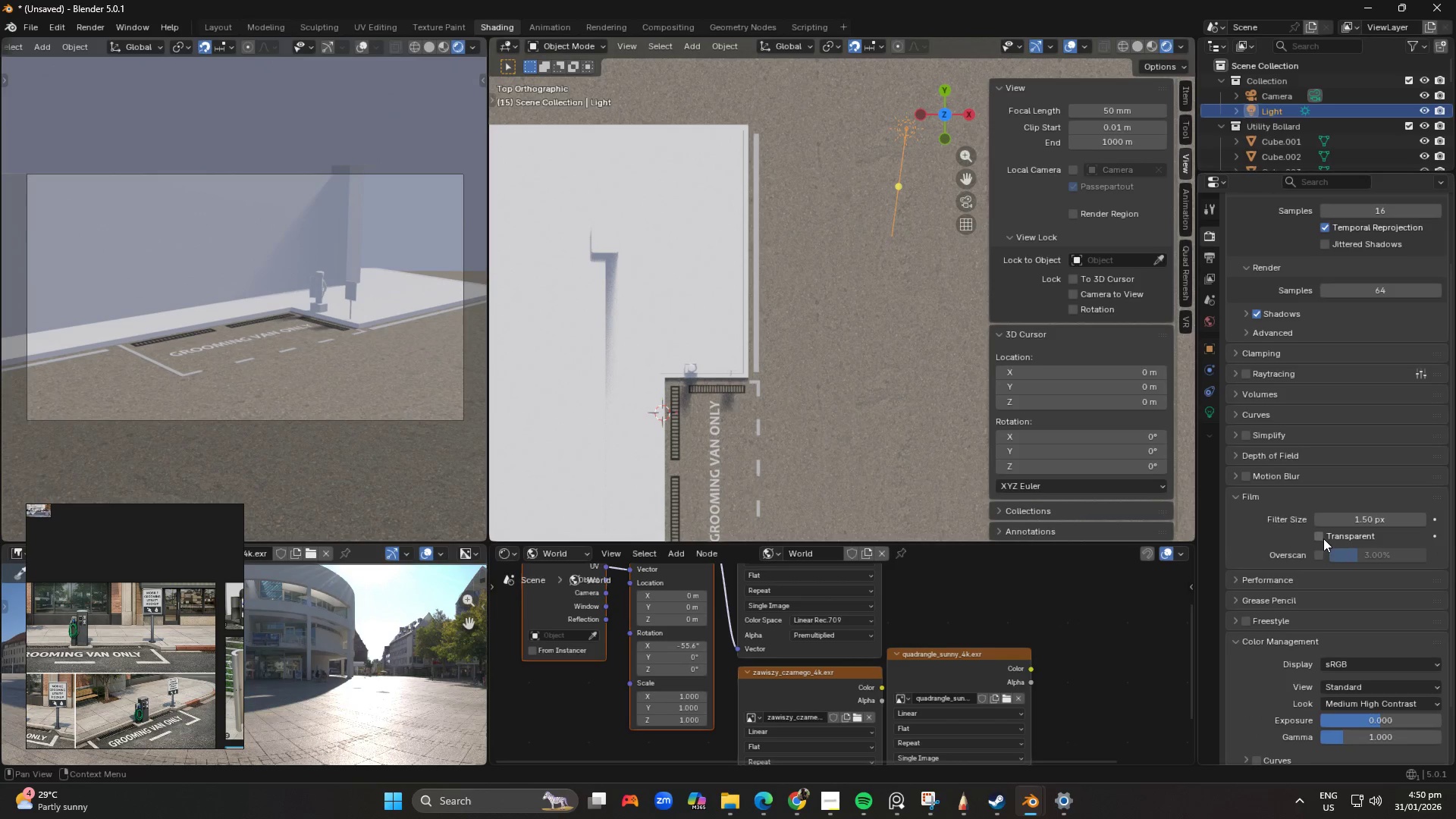 
left_click([1320, 538])
 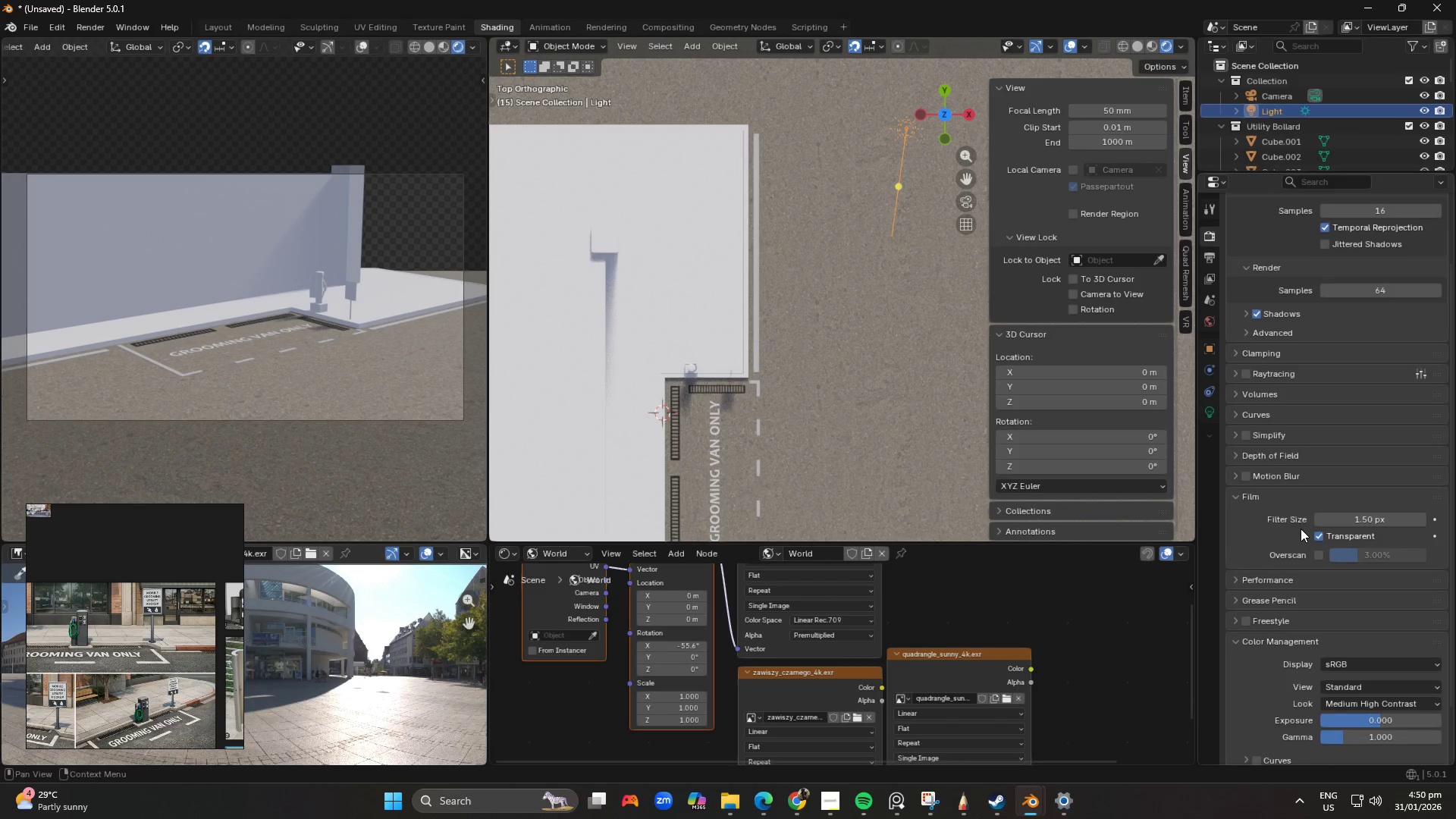 
left_click([1301, 529])
 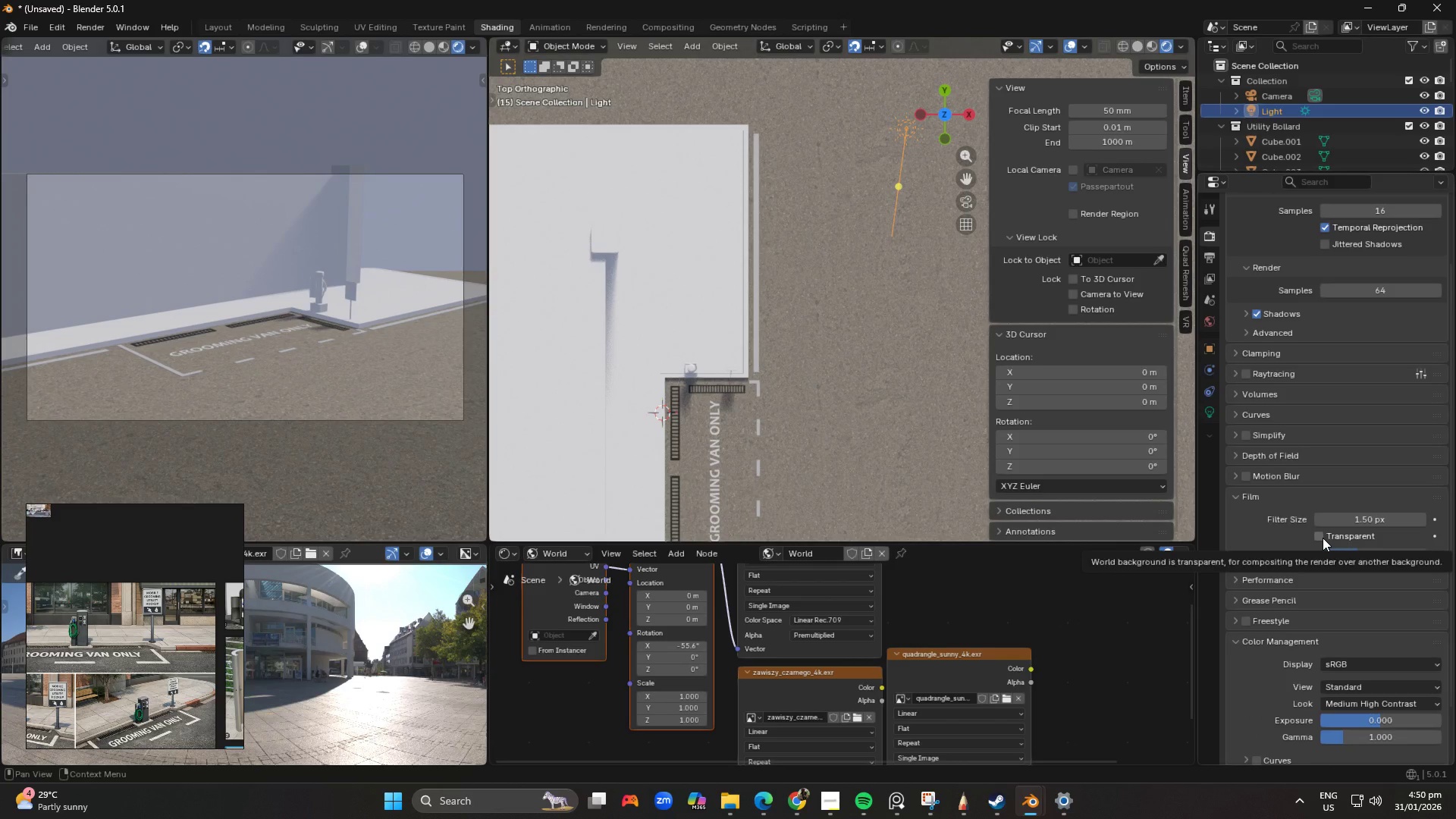 
double_click([1324, 538])
 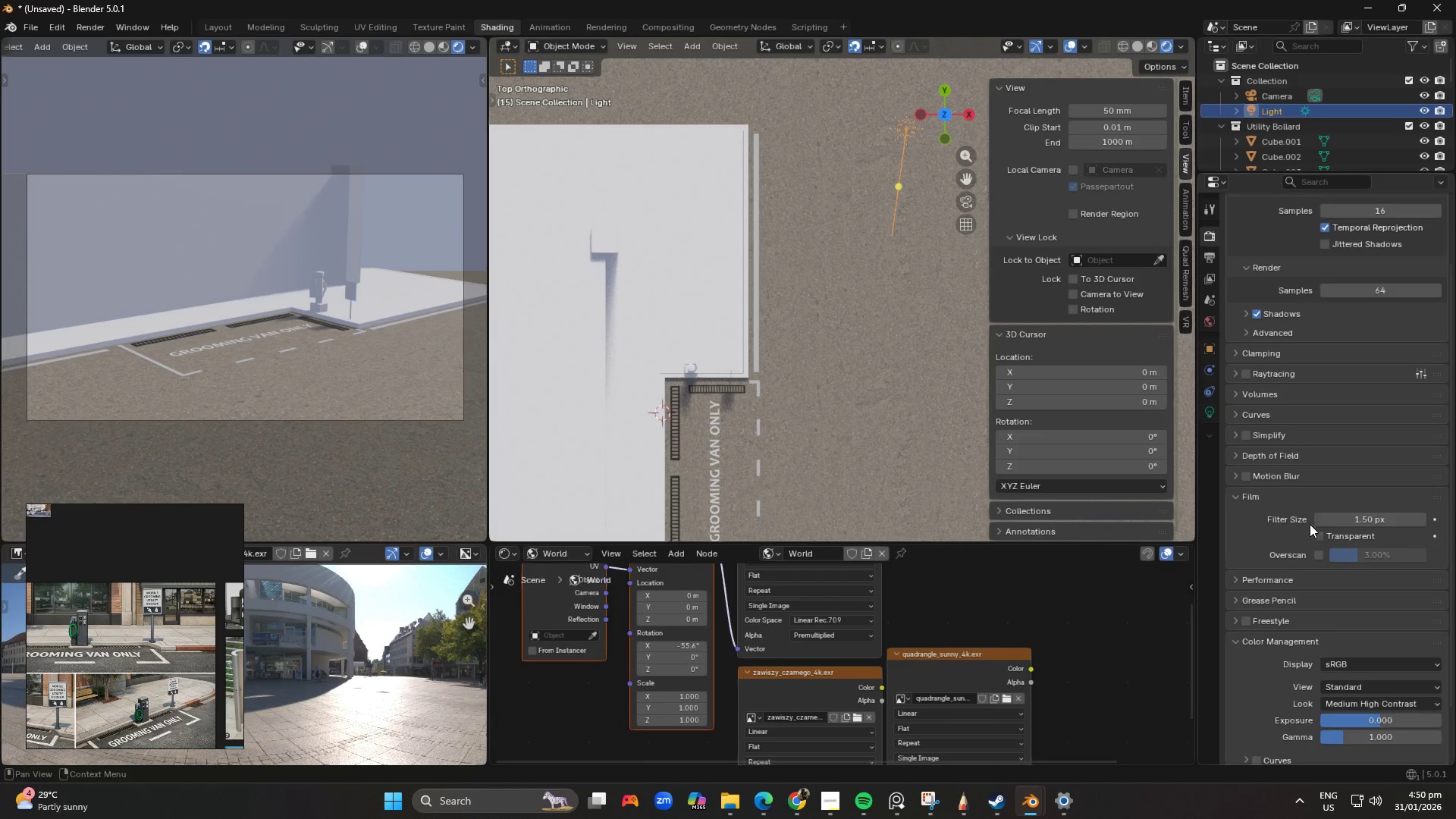 
scroll: coordinate [1278, 456], scroll_direction: up, amount: 5.0
 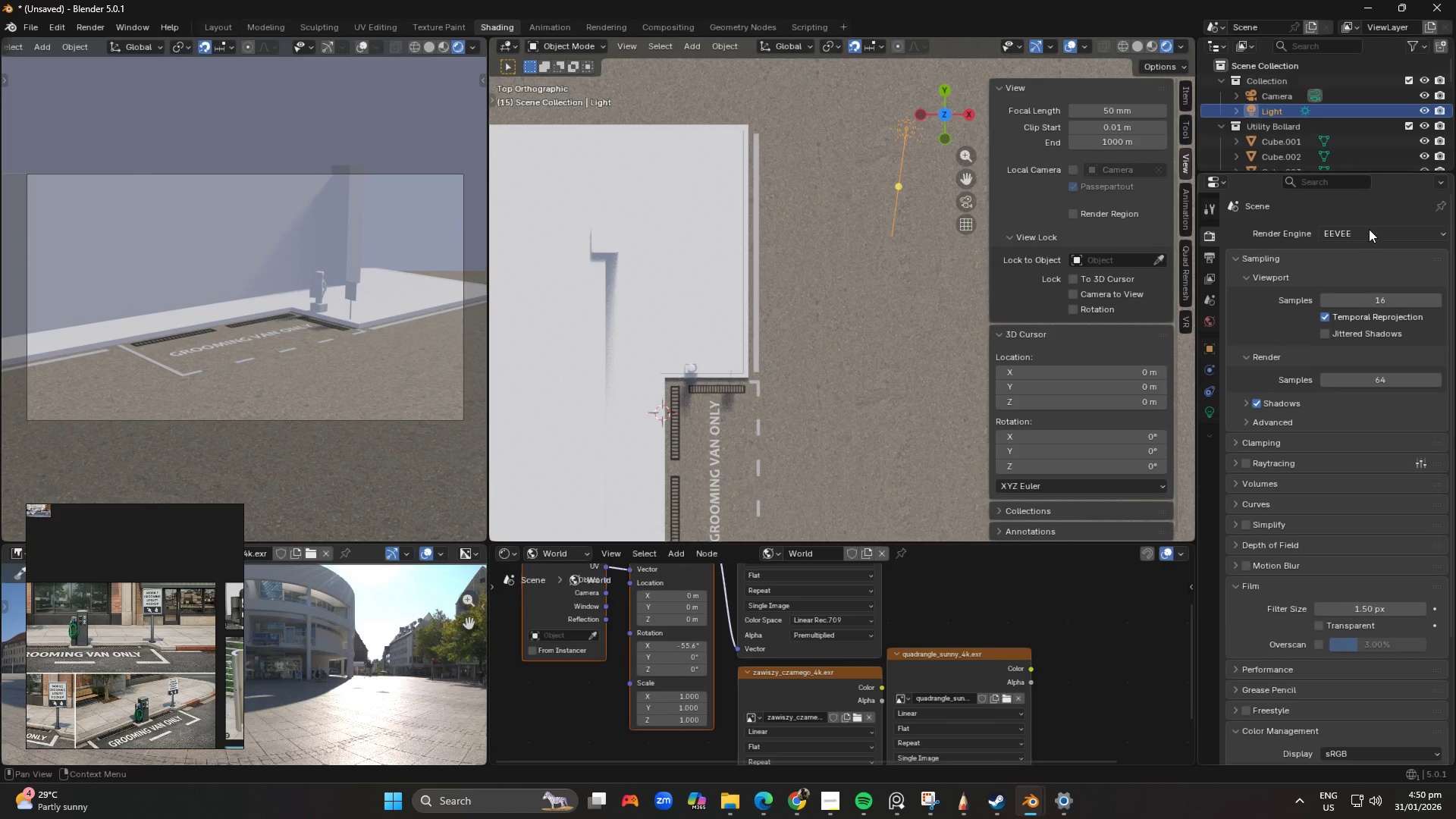 
left_click([1372, 236])
 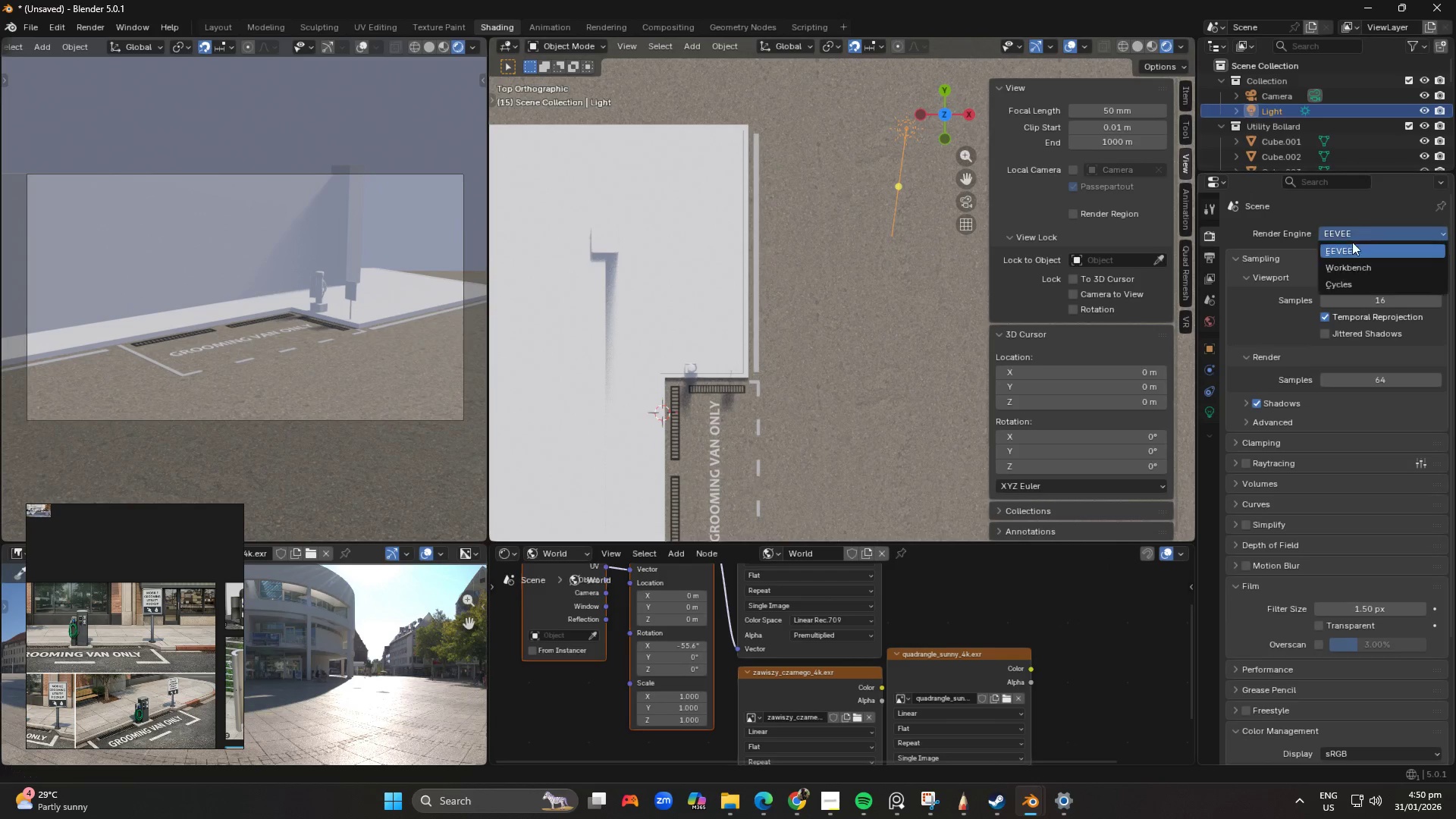 
double_click([1351, 277])
 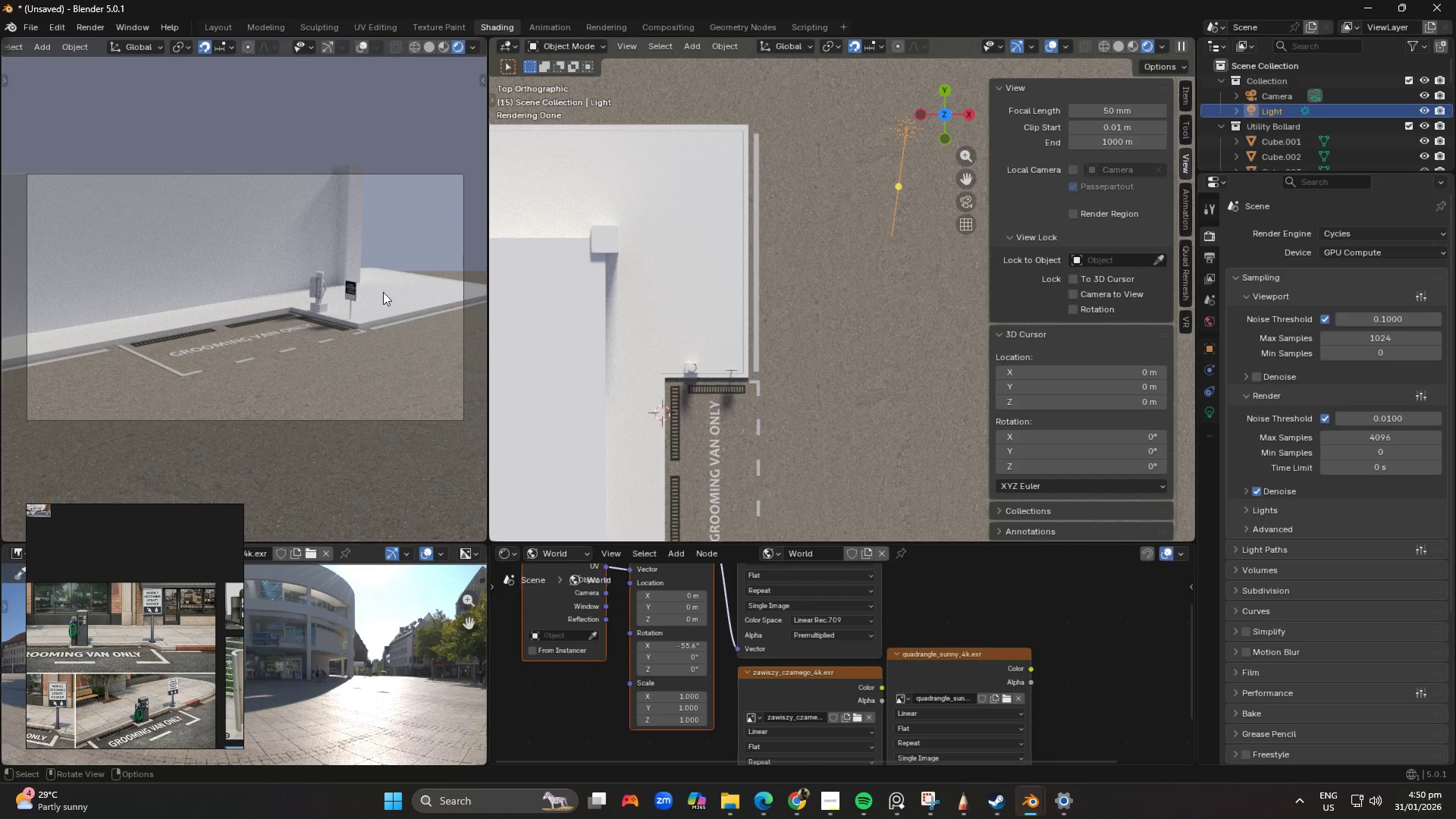 
wait(6.38)
 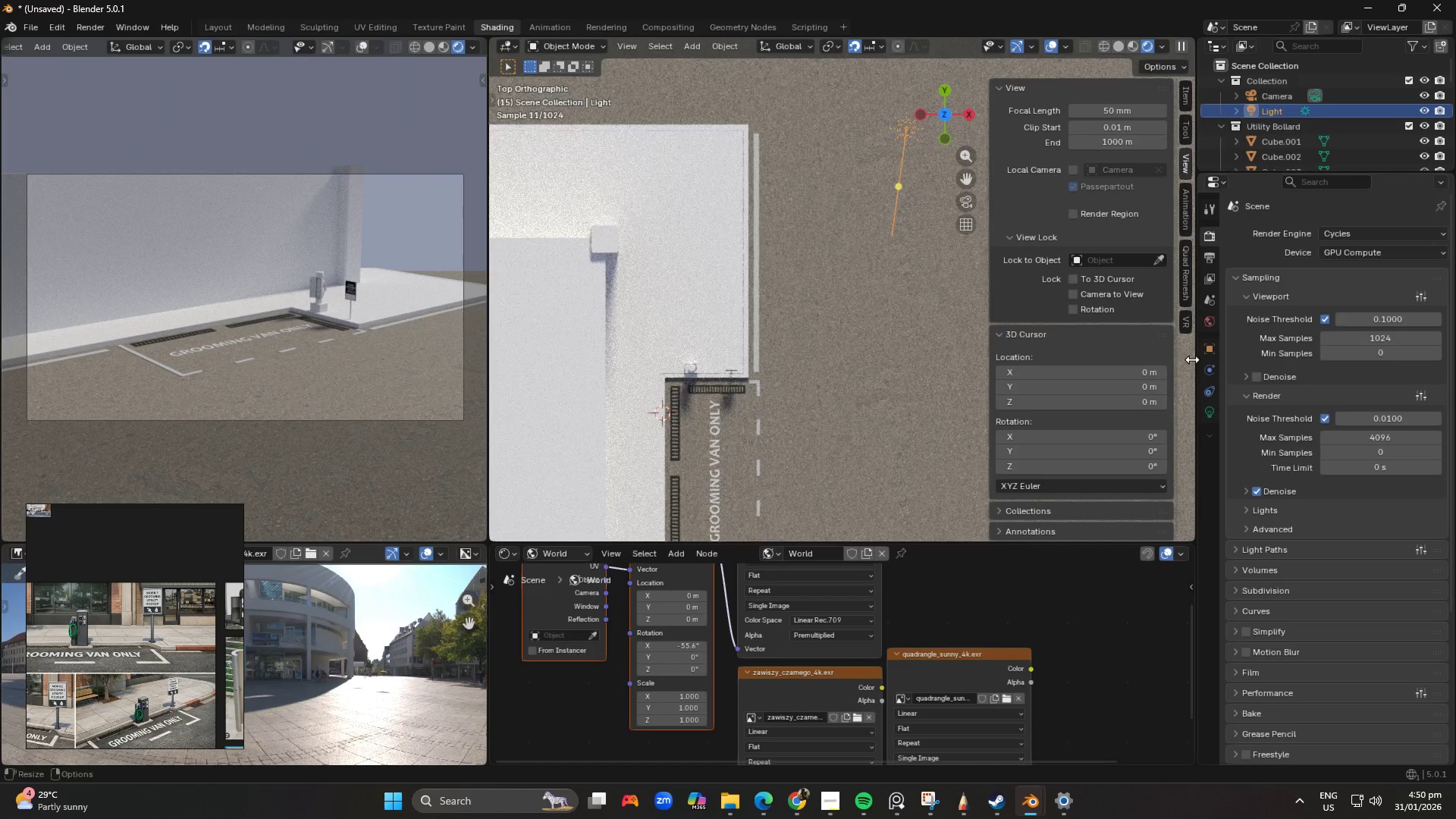 
scroll: coordinate [753, 404], scroll_direction: up, amount: 1.0
 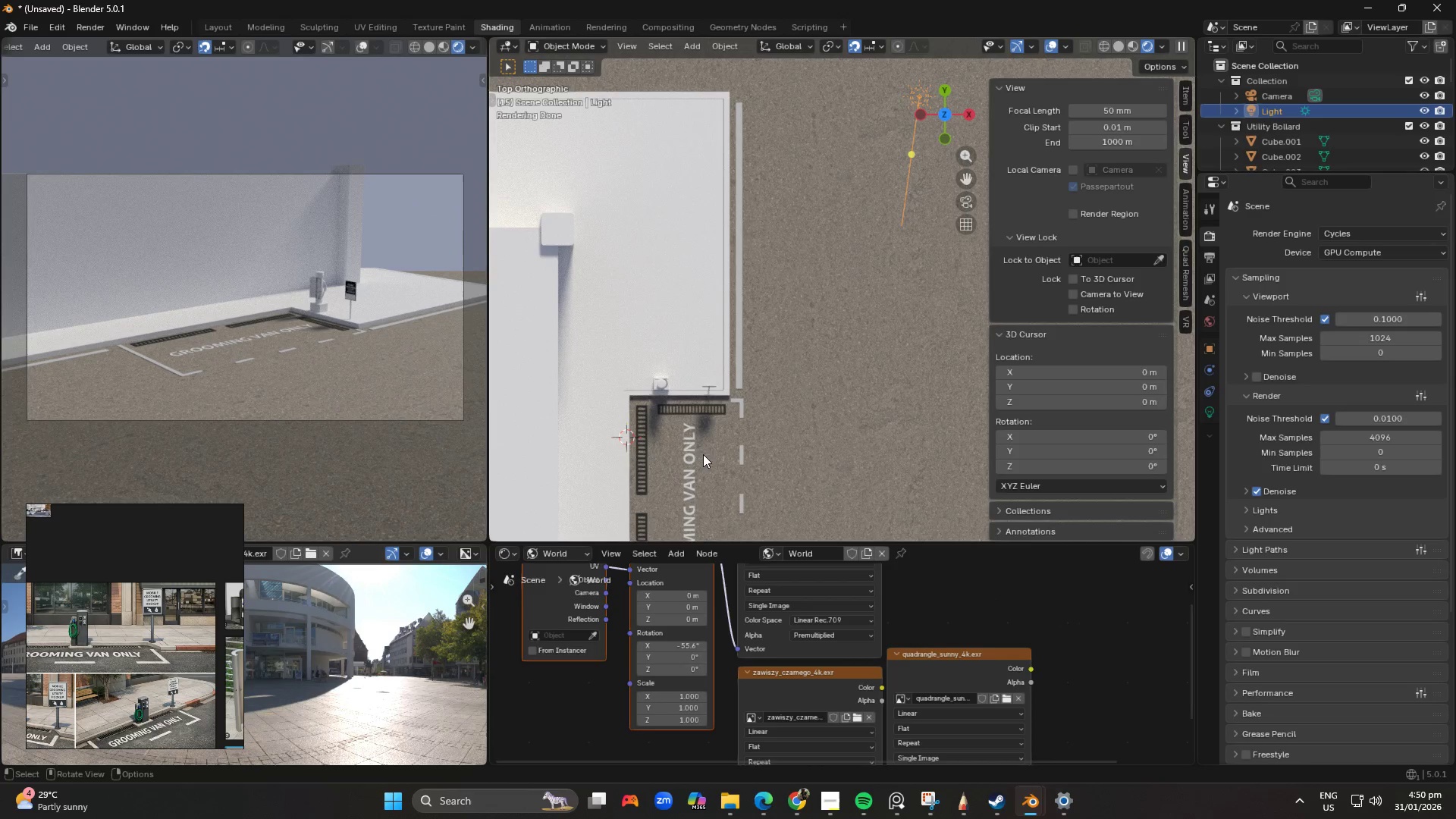 
scroll: coordinate [789, 305], scroll_direction: down, amount: 2.0
 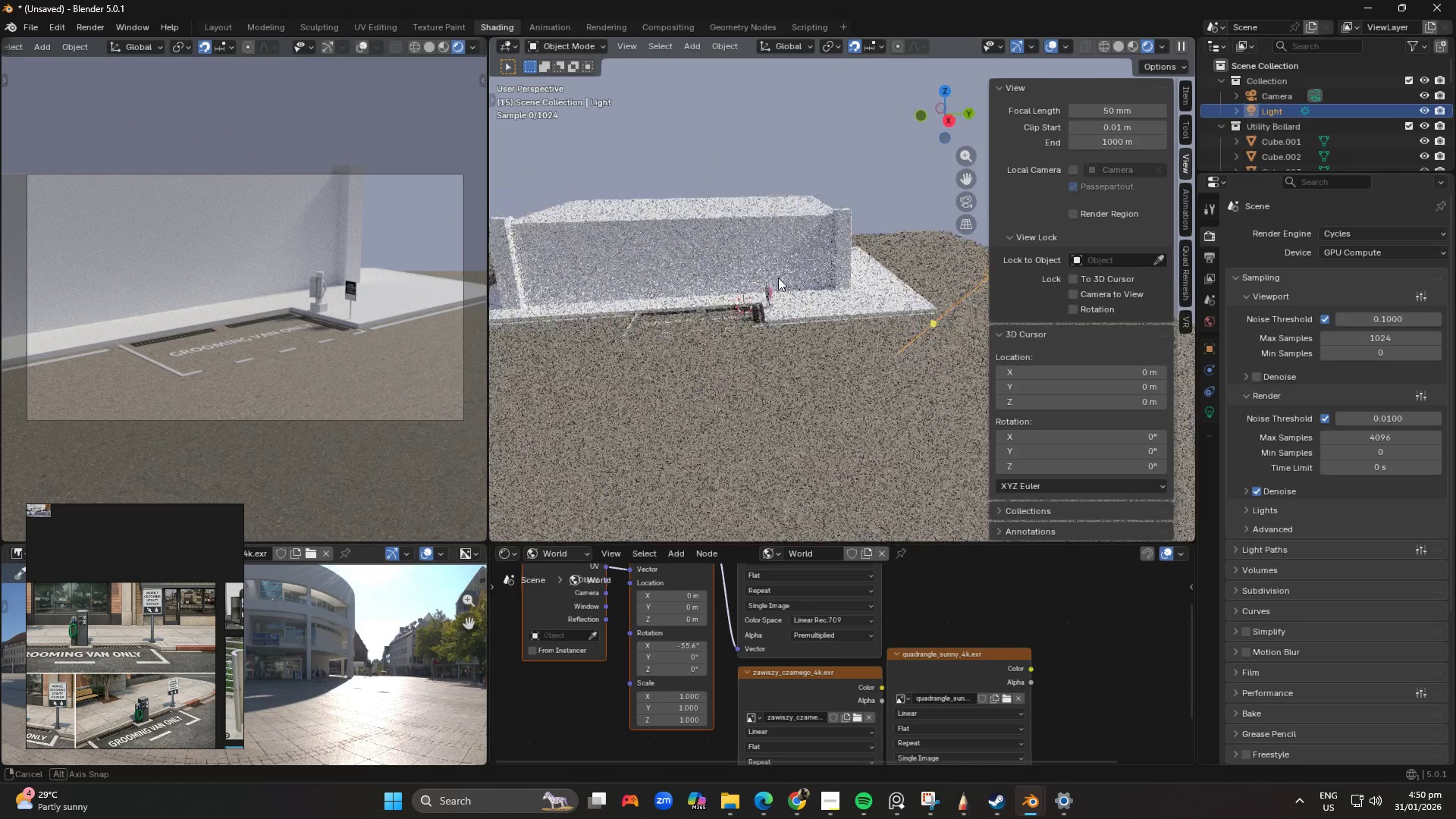 
hold_key(key=ShiftLeft, duration=0.47)
 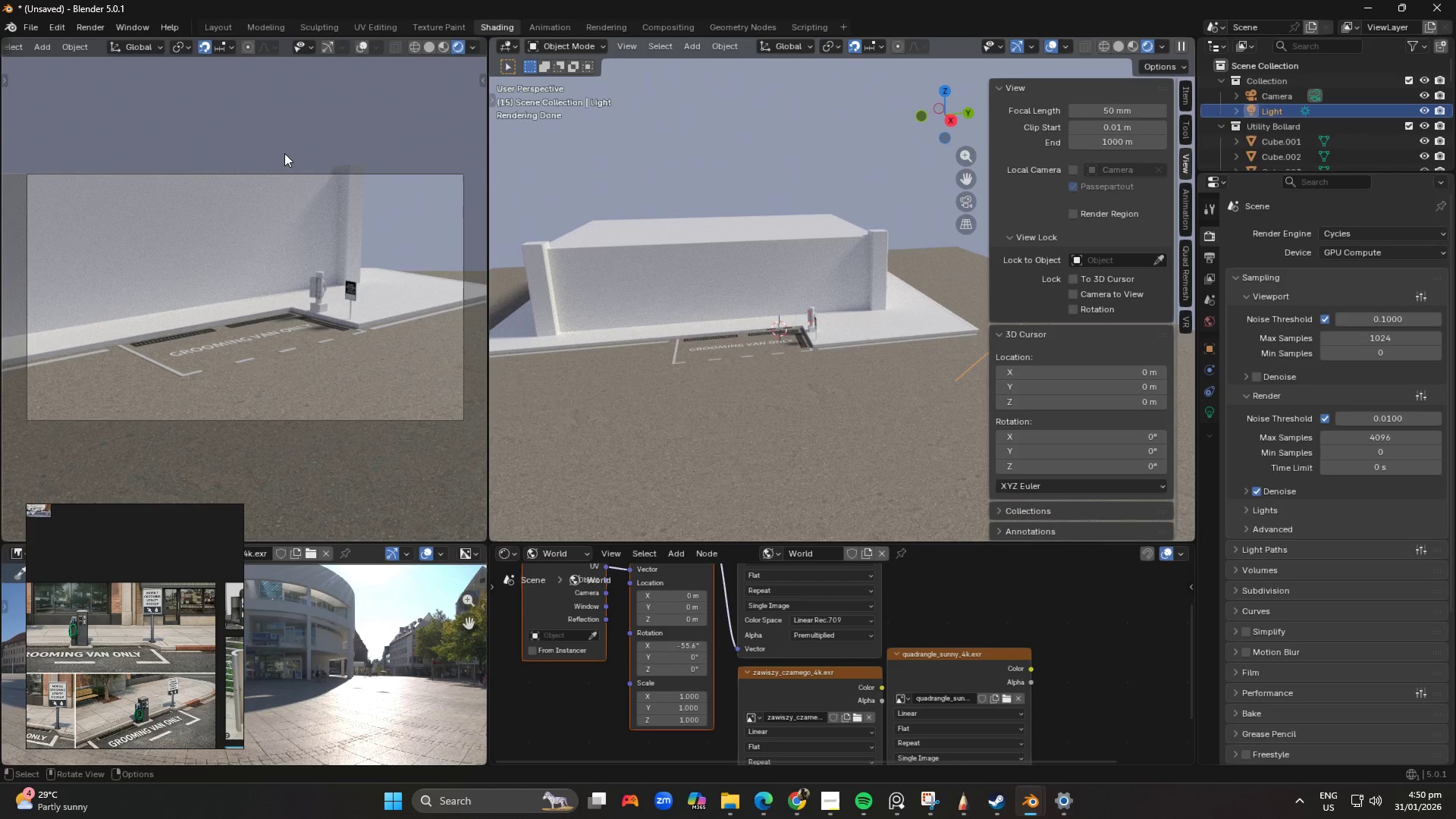 
scroll: coordinate [413, 330], scroll_direction: up, amount: 5.0
 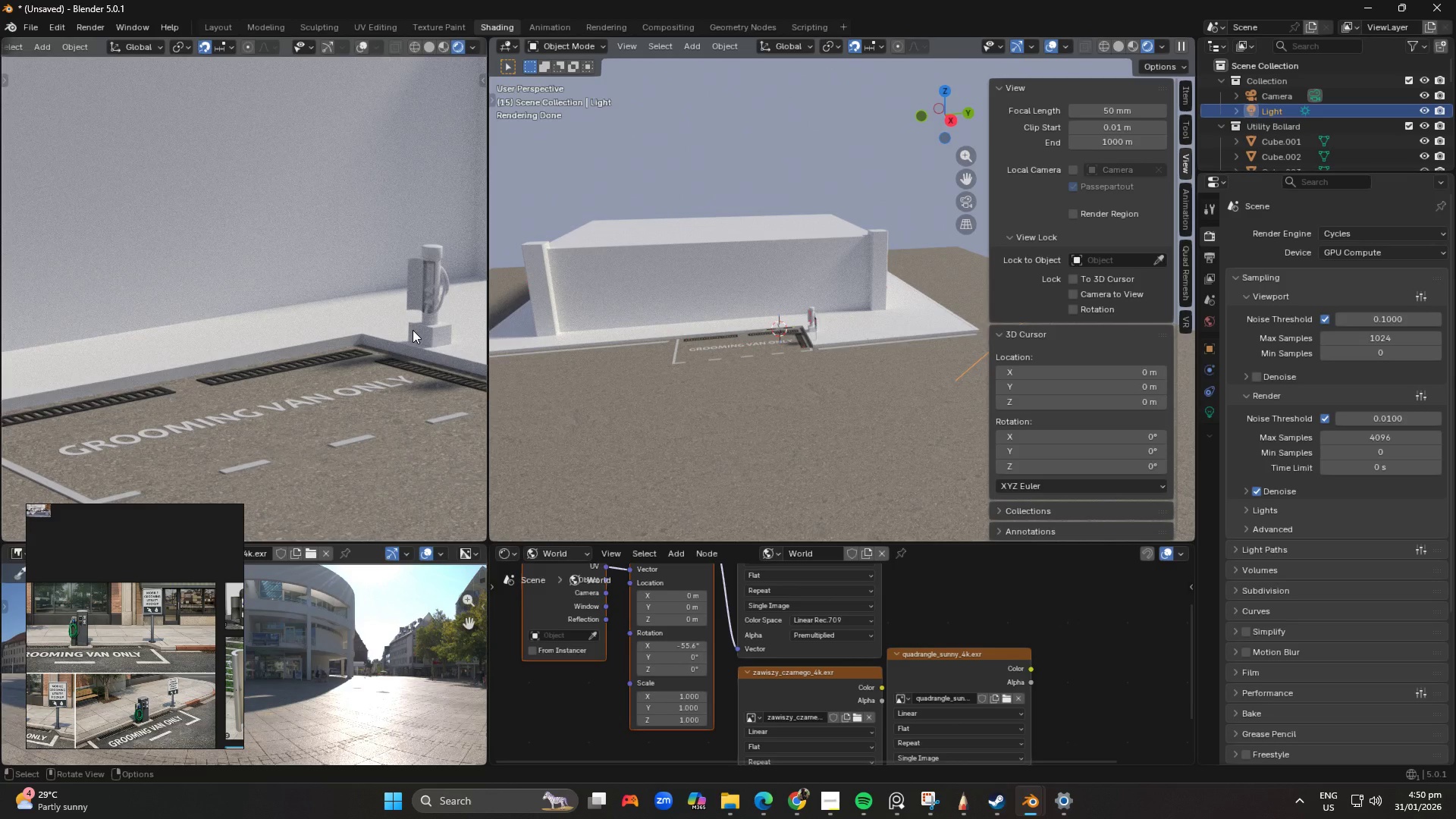 
scroll: coordinate [413, 330], scroll_direction: down, amount: 2.0
 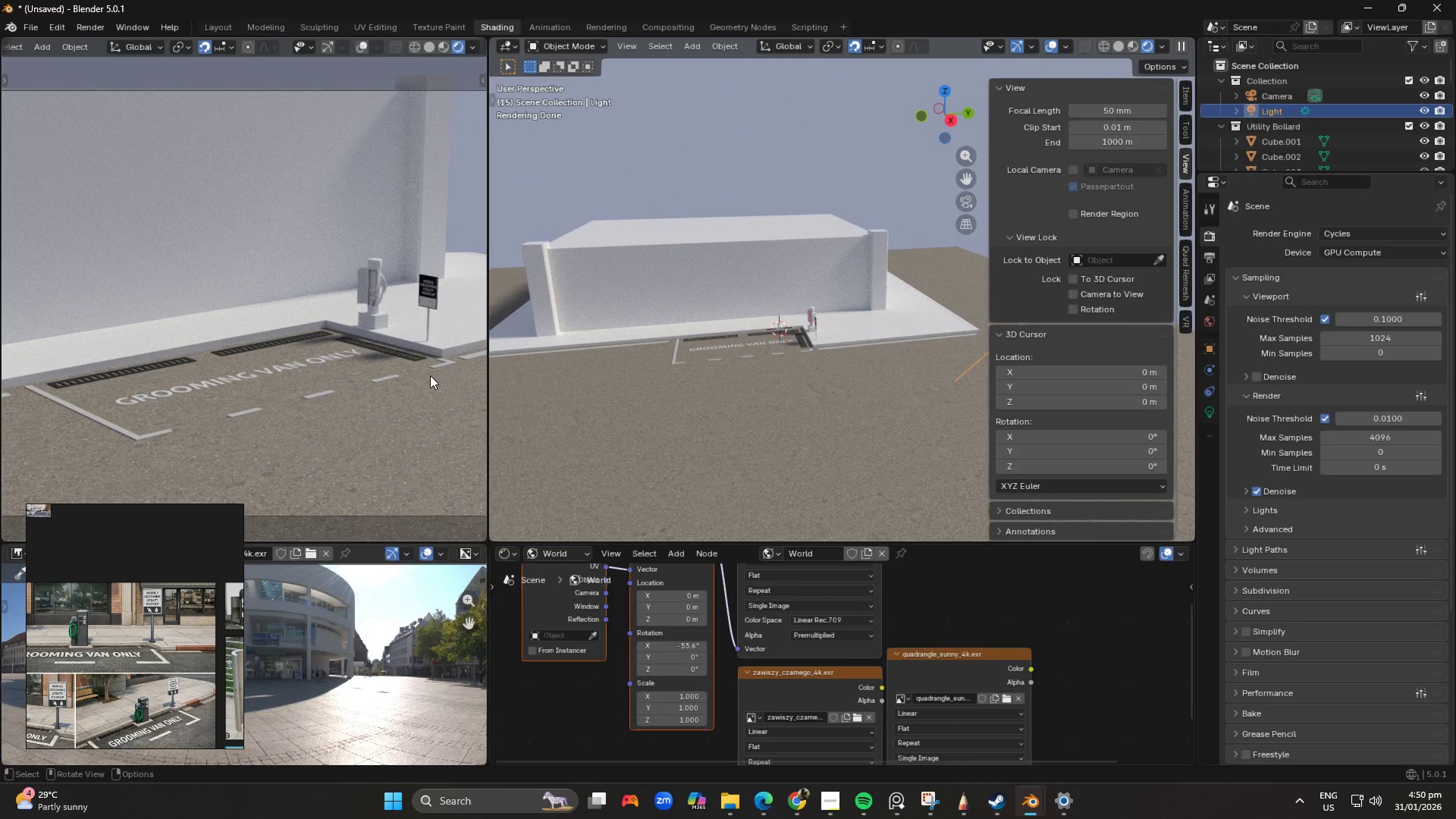 
scroll: coordinate [327, 413], scroll_direction: up, amount: 2.0
 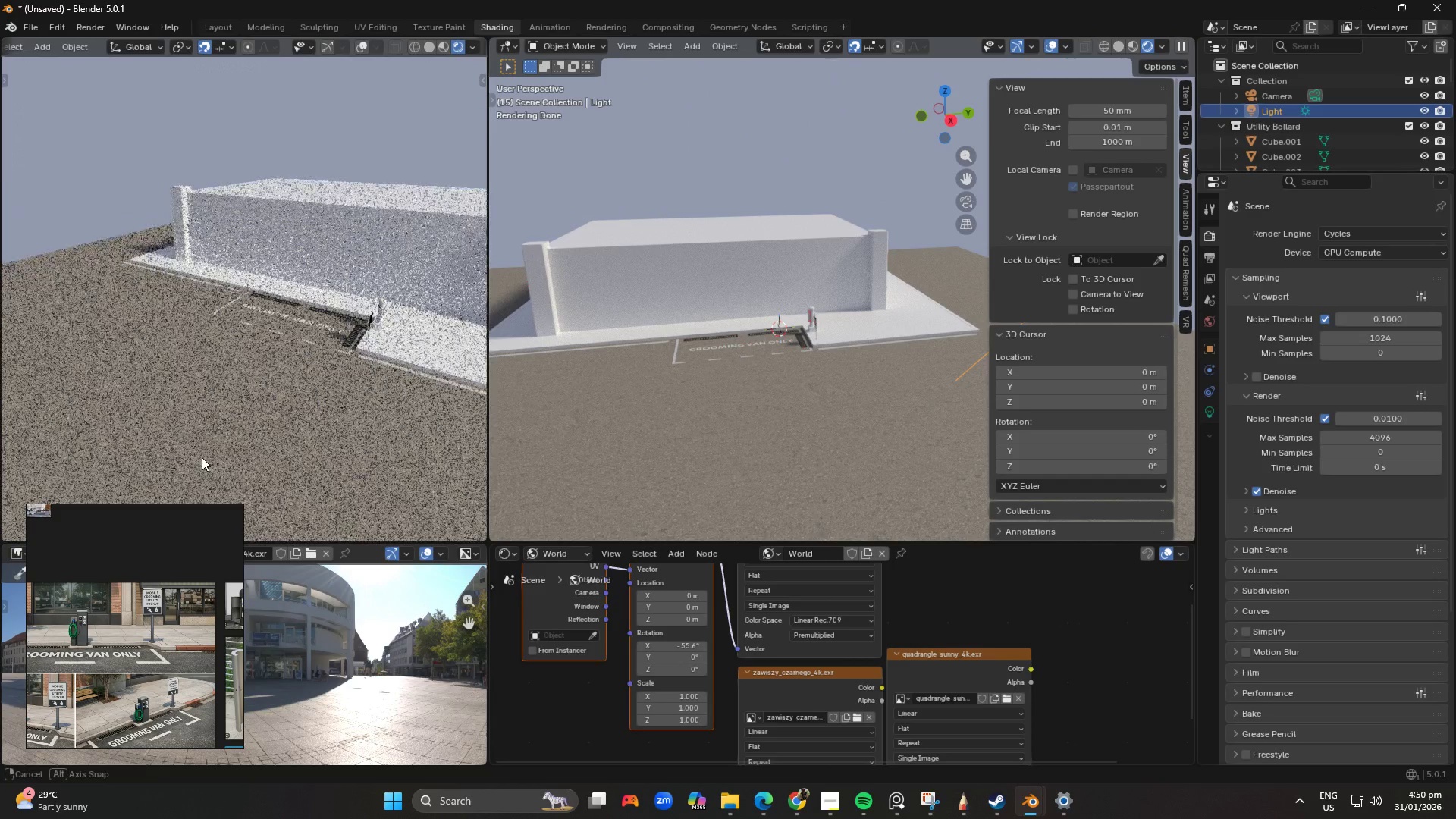 
hold_key(key=ShiftLeft, duration=0.31)
 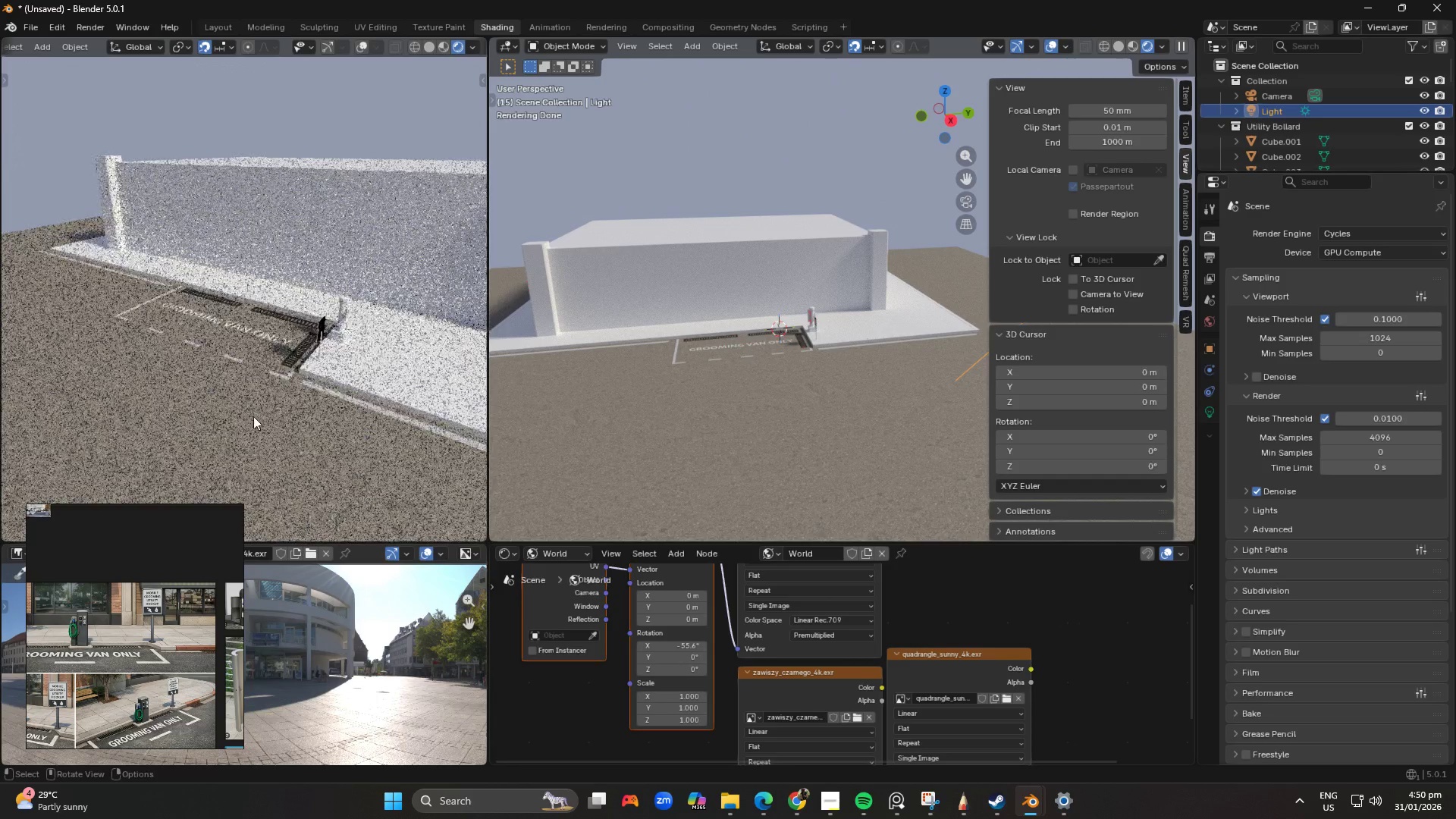 
scroll: coordinate [212, 330], scroll_direction: up, amount: 8.0
 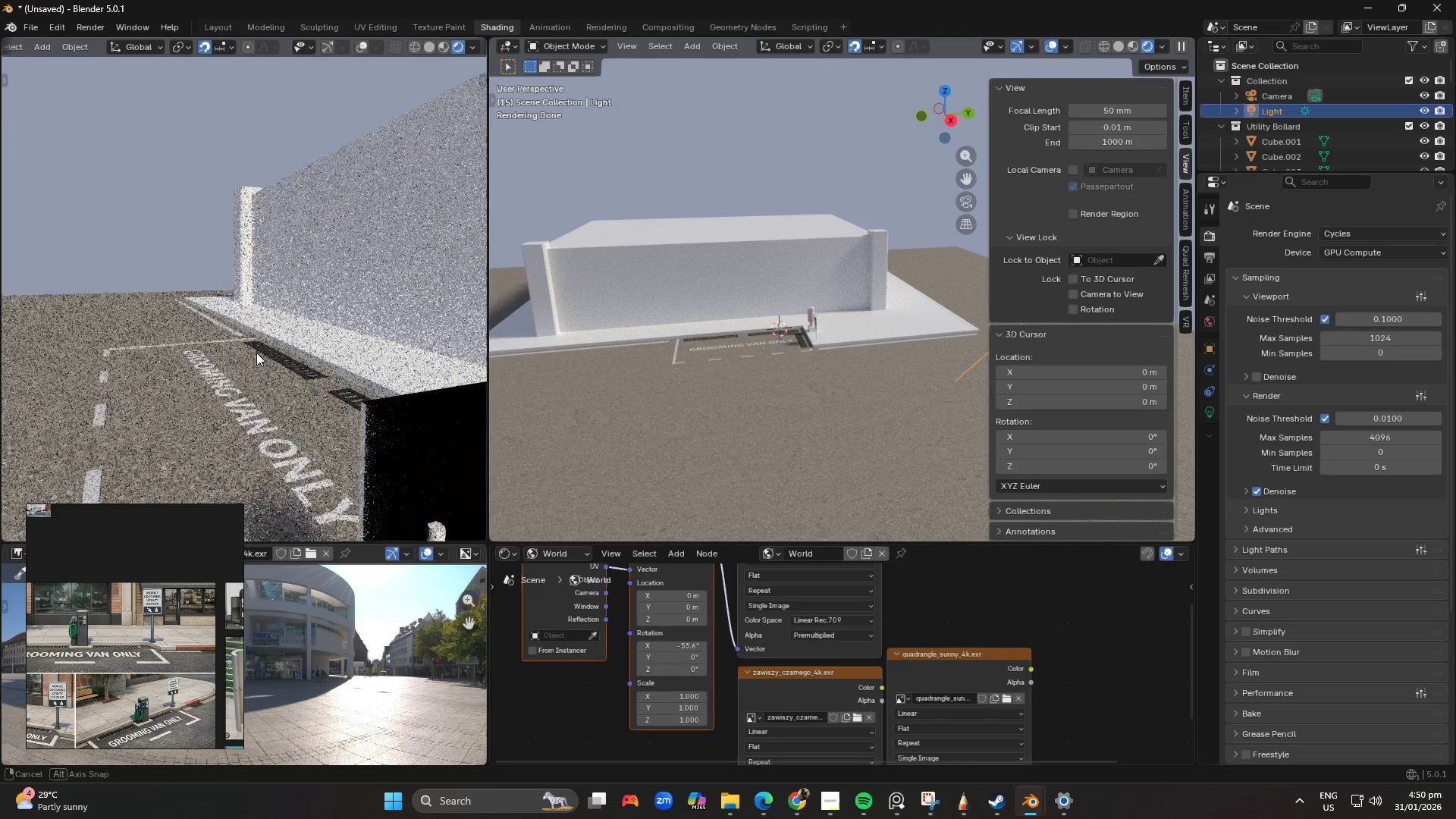 
hold_key(key=ShiftLeft, duration=0.48)
 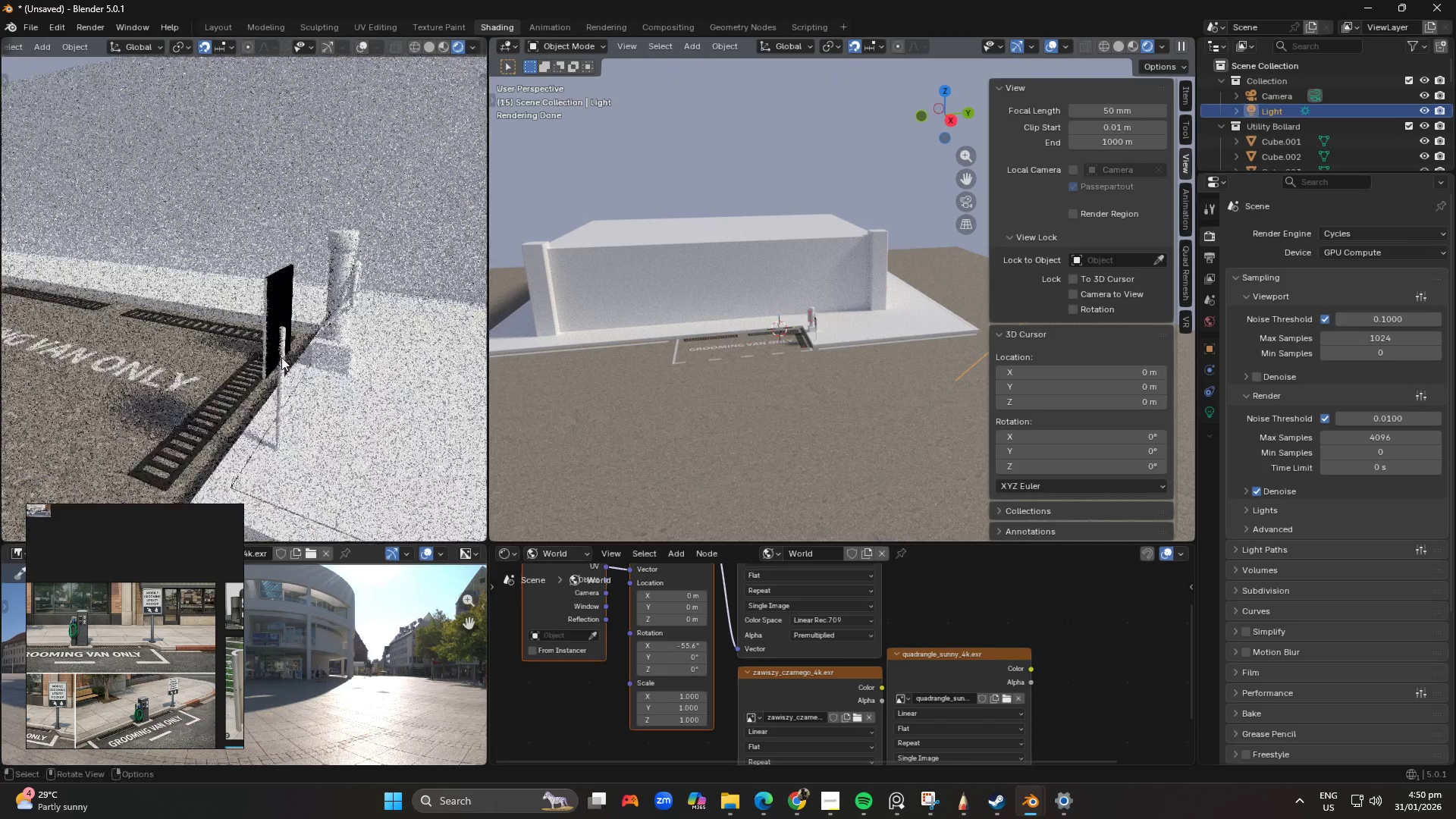 
scroll: coordinate [318, 330], scroll_direction: up, amount: 2.0
 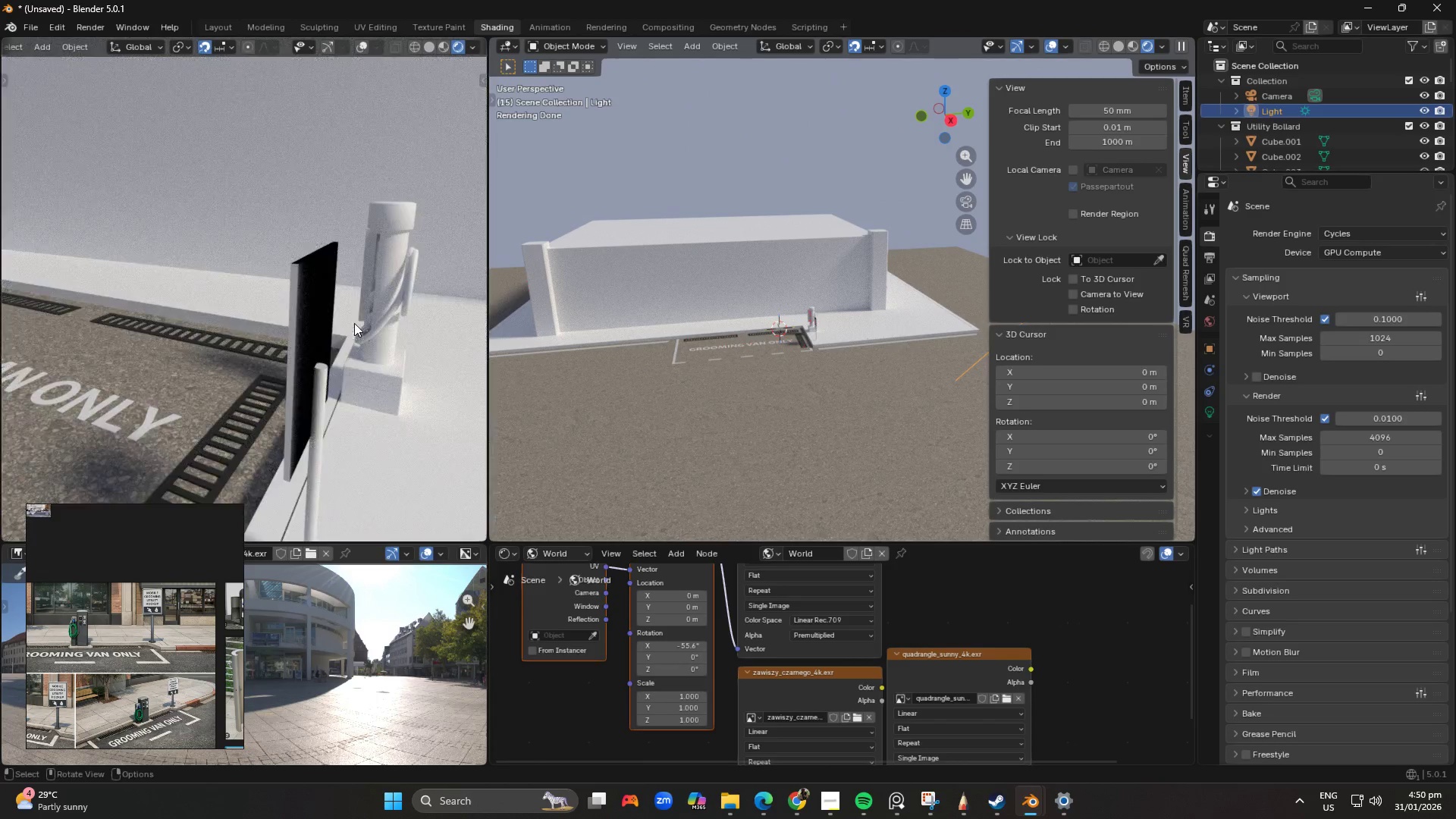 
hold_key(key=ShiftLeft, duration=0.75)
 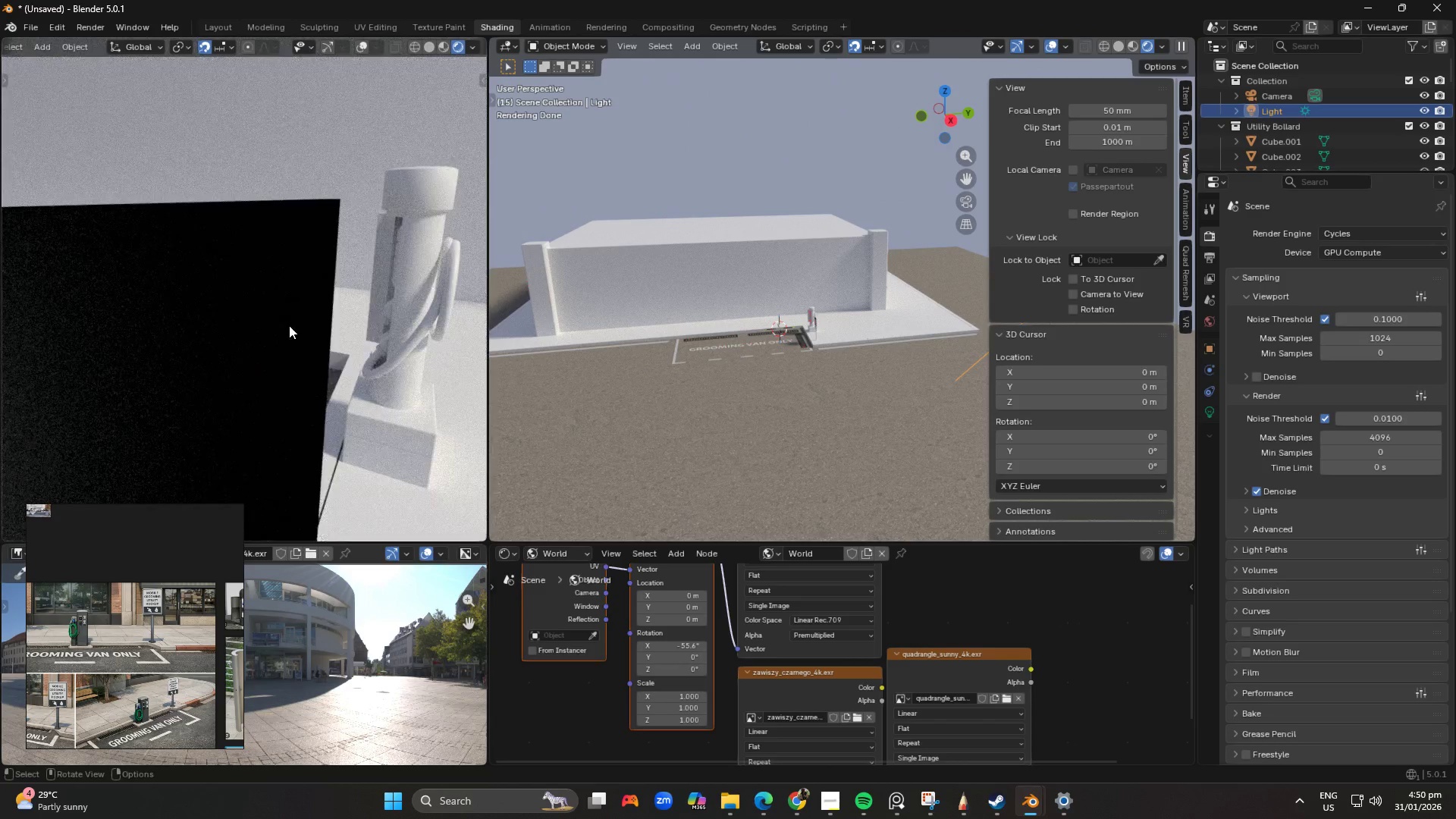 
scroll: coordinate [349, 317], scroll_direction: up, amount: 2.0
 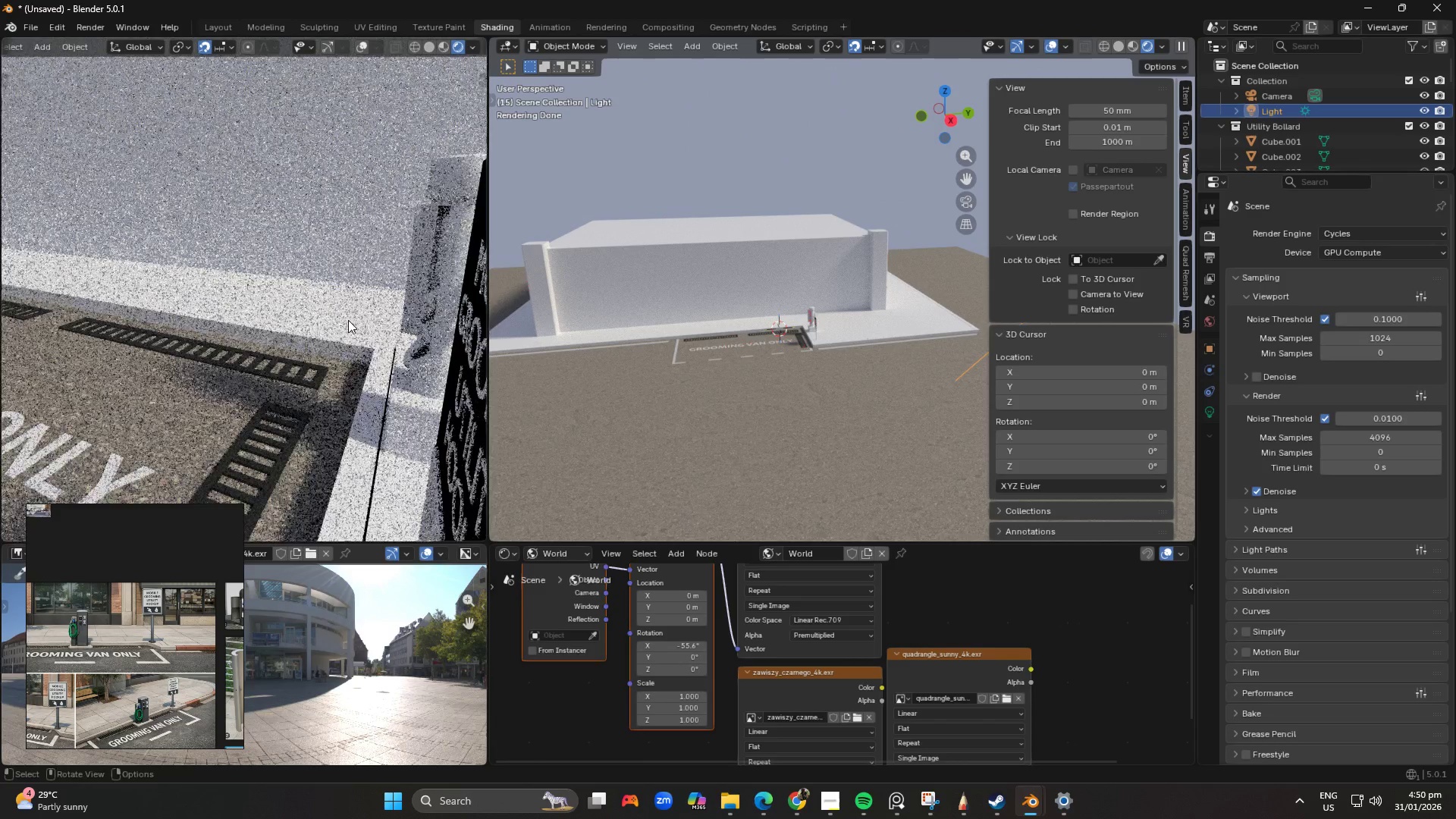 
left_click([283, 323])
 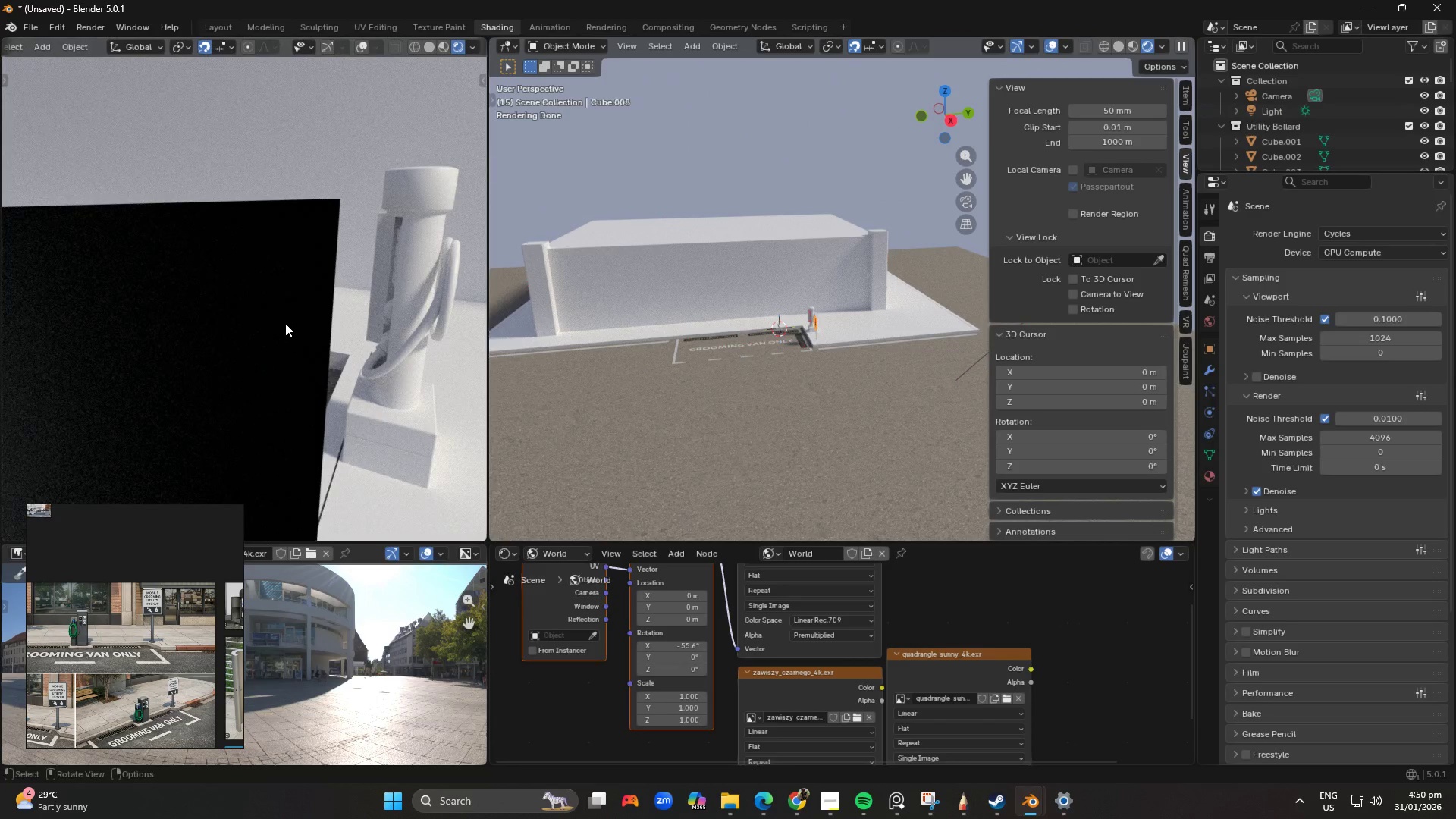 
key(Tab)
 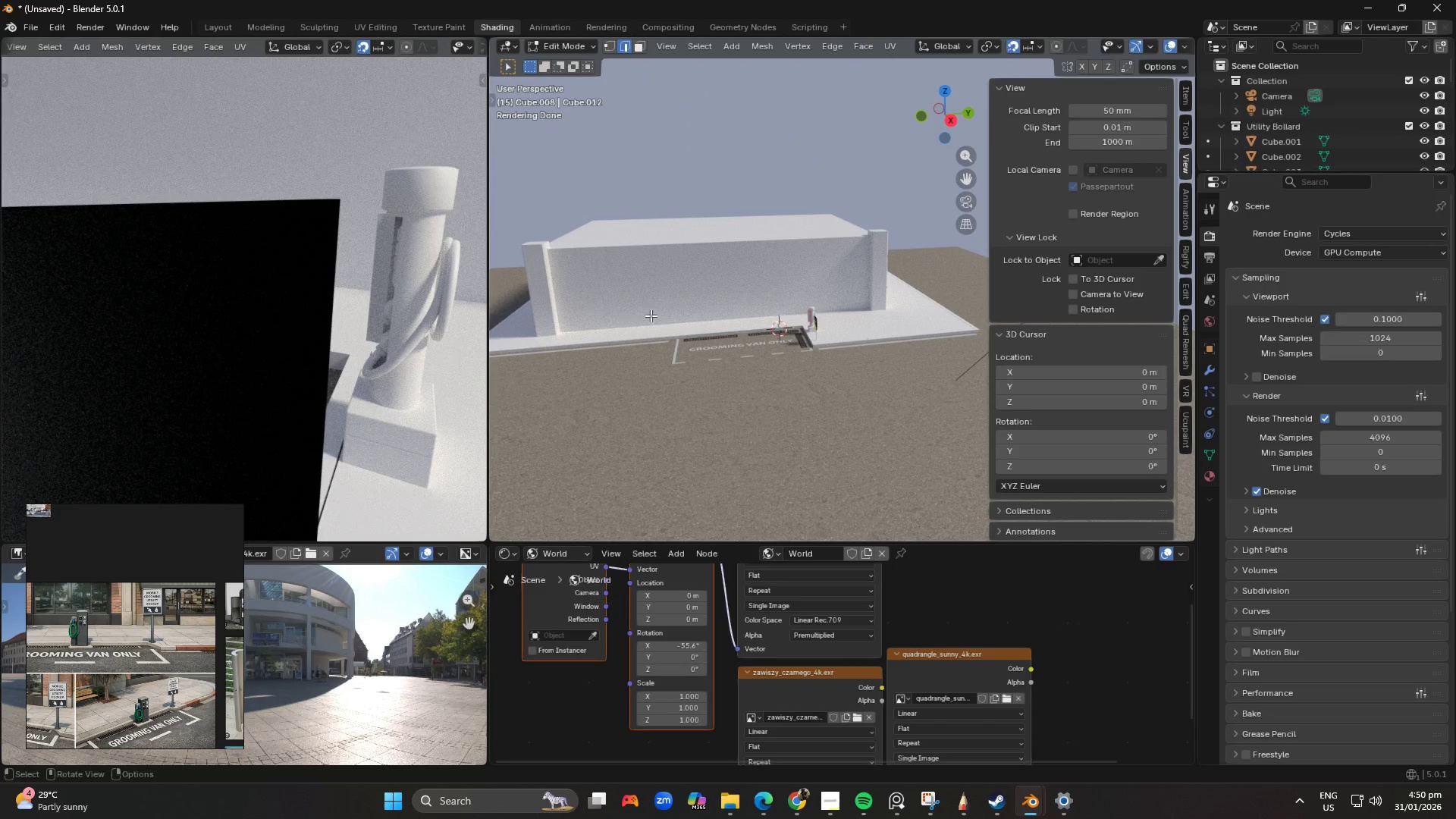 
scroll: coordinate [430, 344], scroll_direction: down, amount: 2.0
 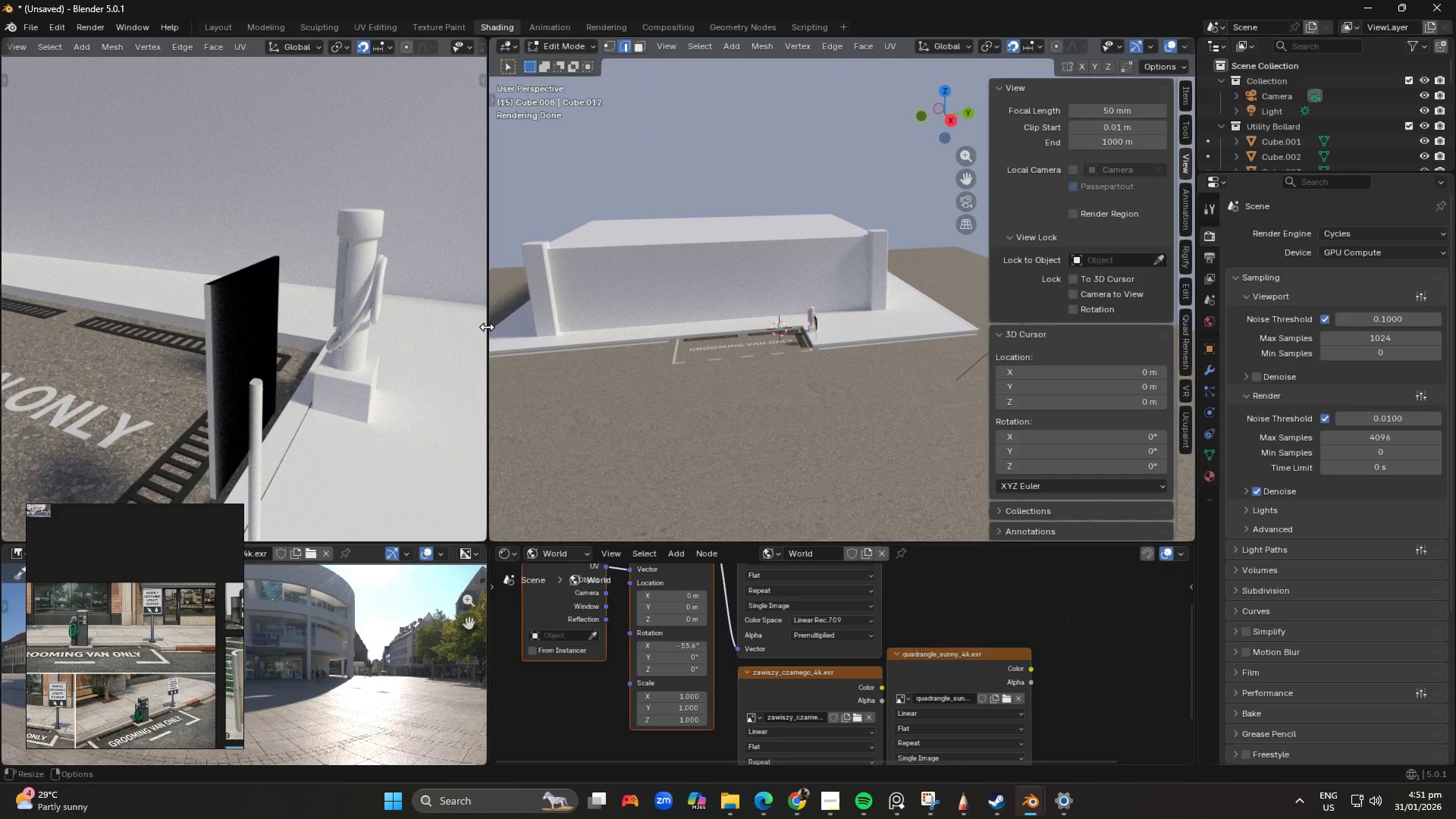 
key(Numpad0)
 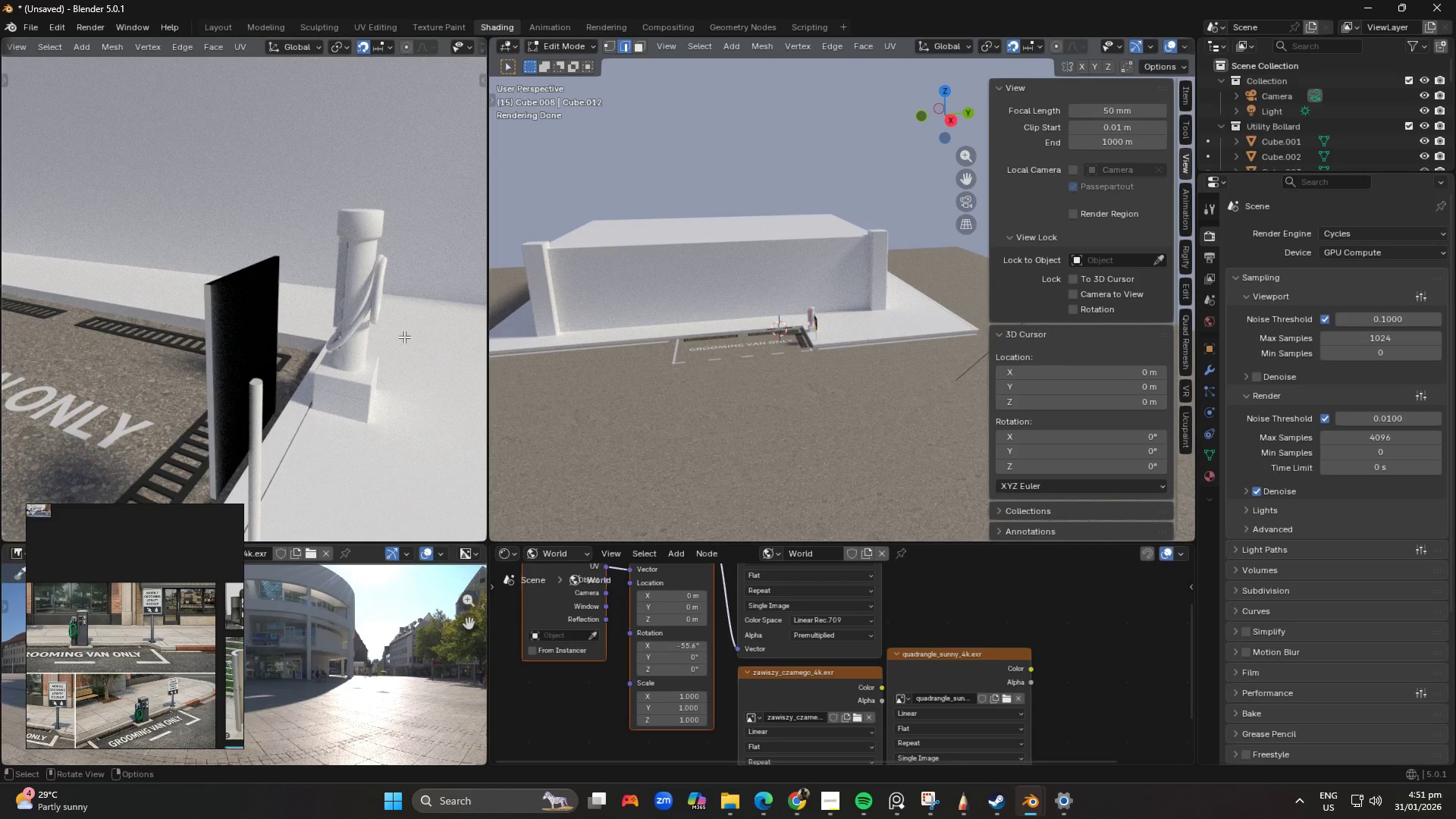 
scroll: coordinate [381, 285], scroll_direction: down, amount: 2.0
 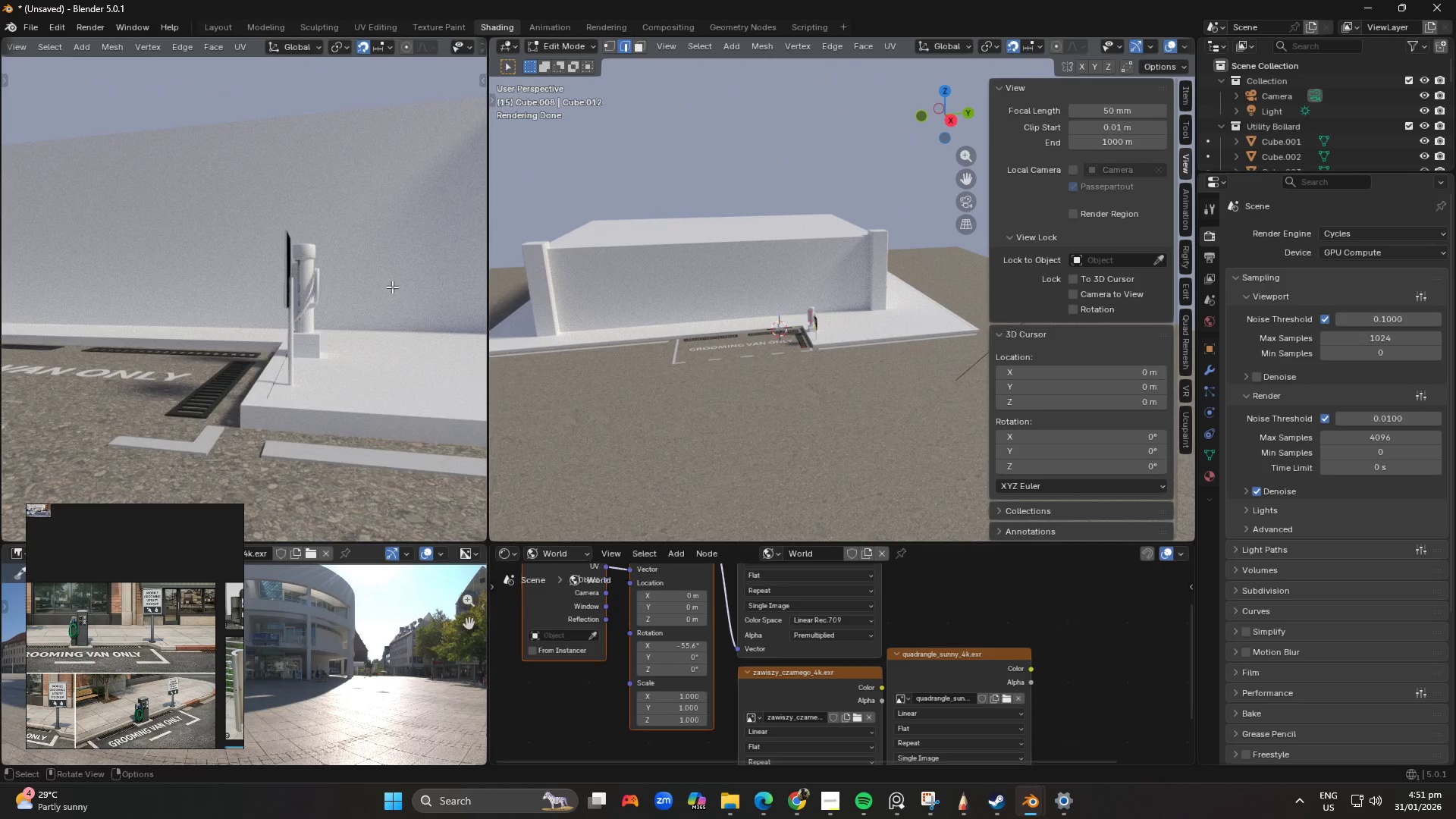 
key(Numpad0)
 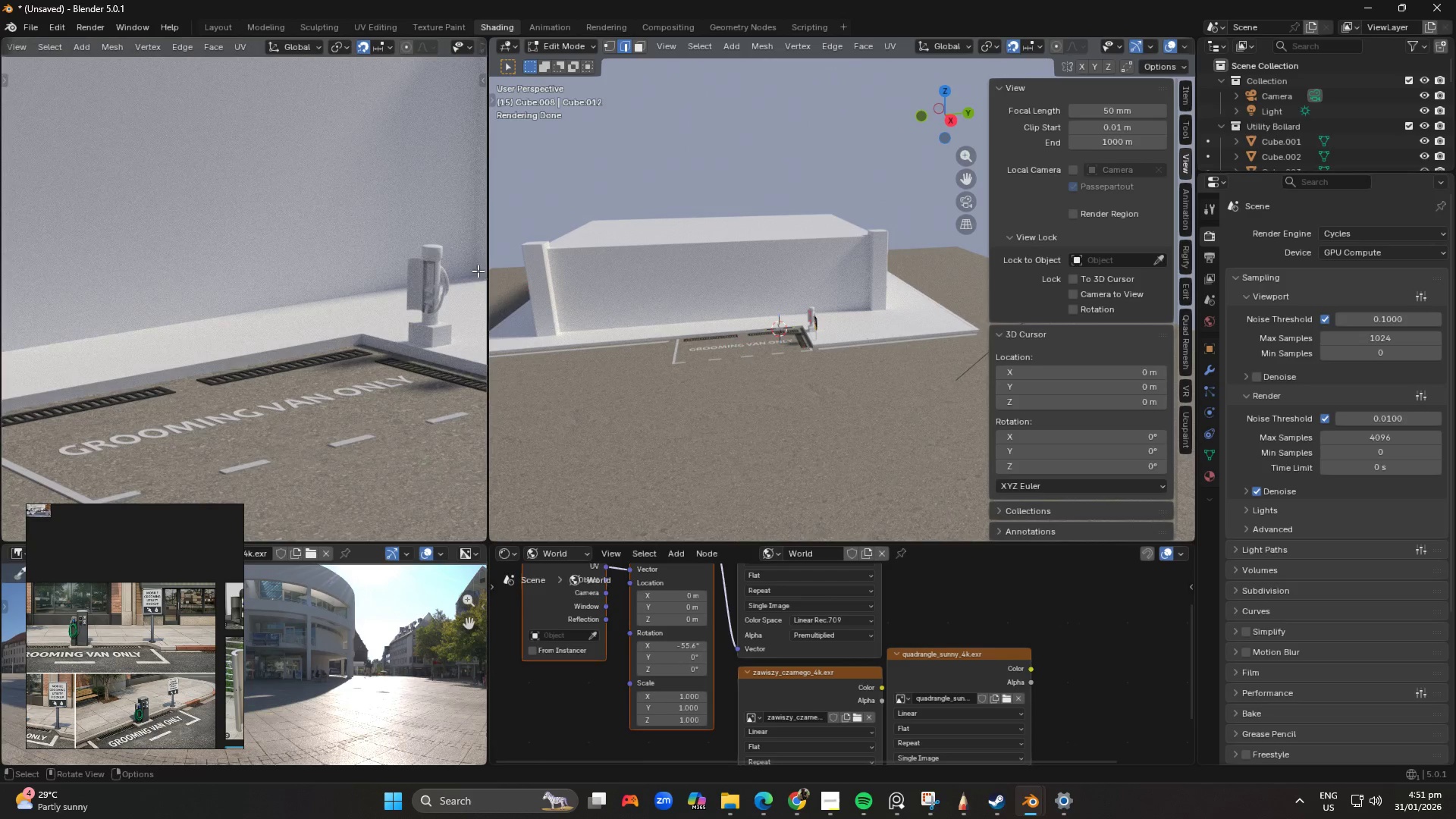 
scroll: coordinate [412, 309], scroll_direction: down, amount: 5.0
 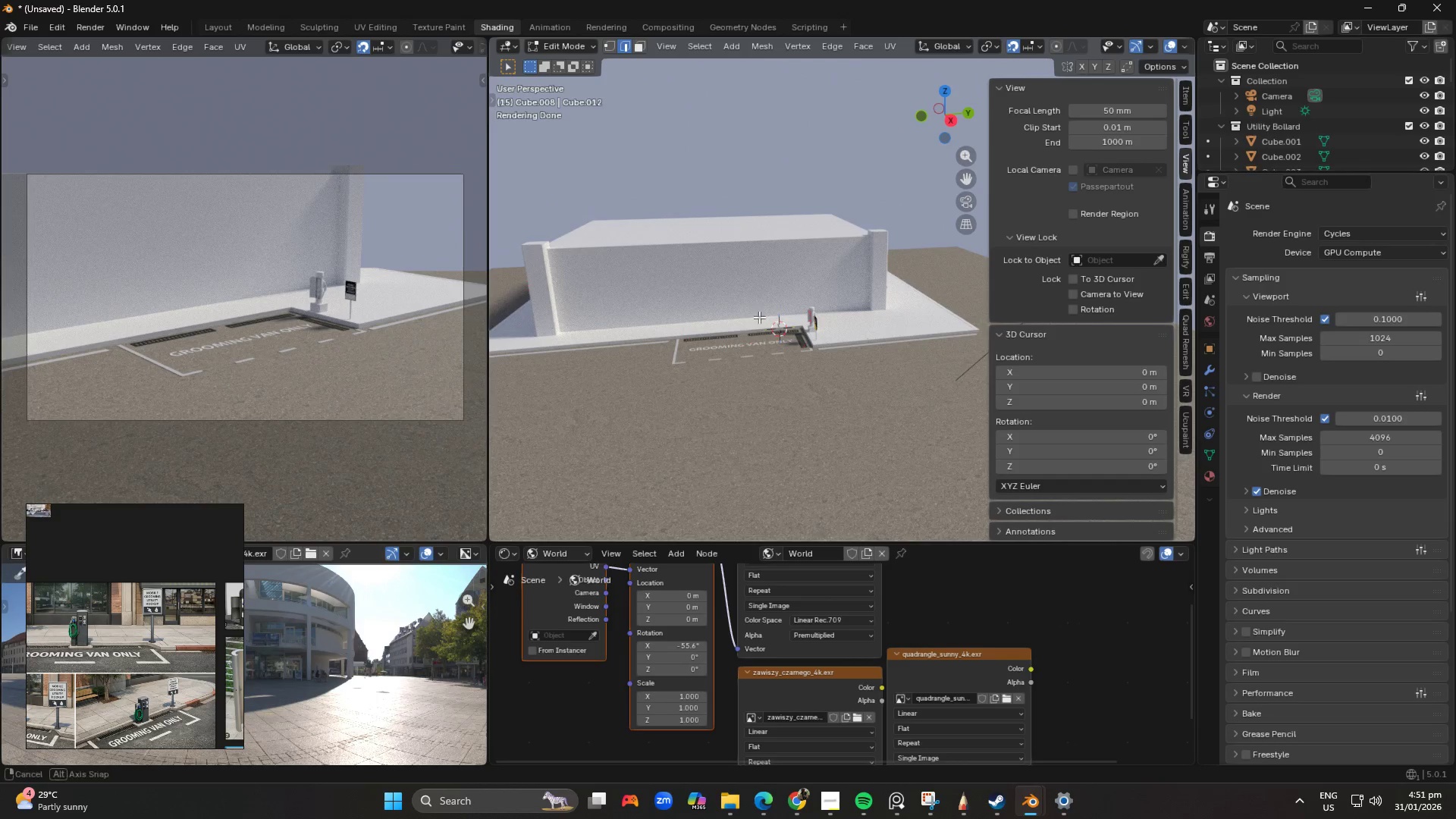 
key(Shift+ShiftLeft)
 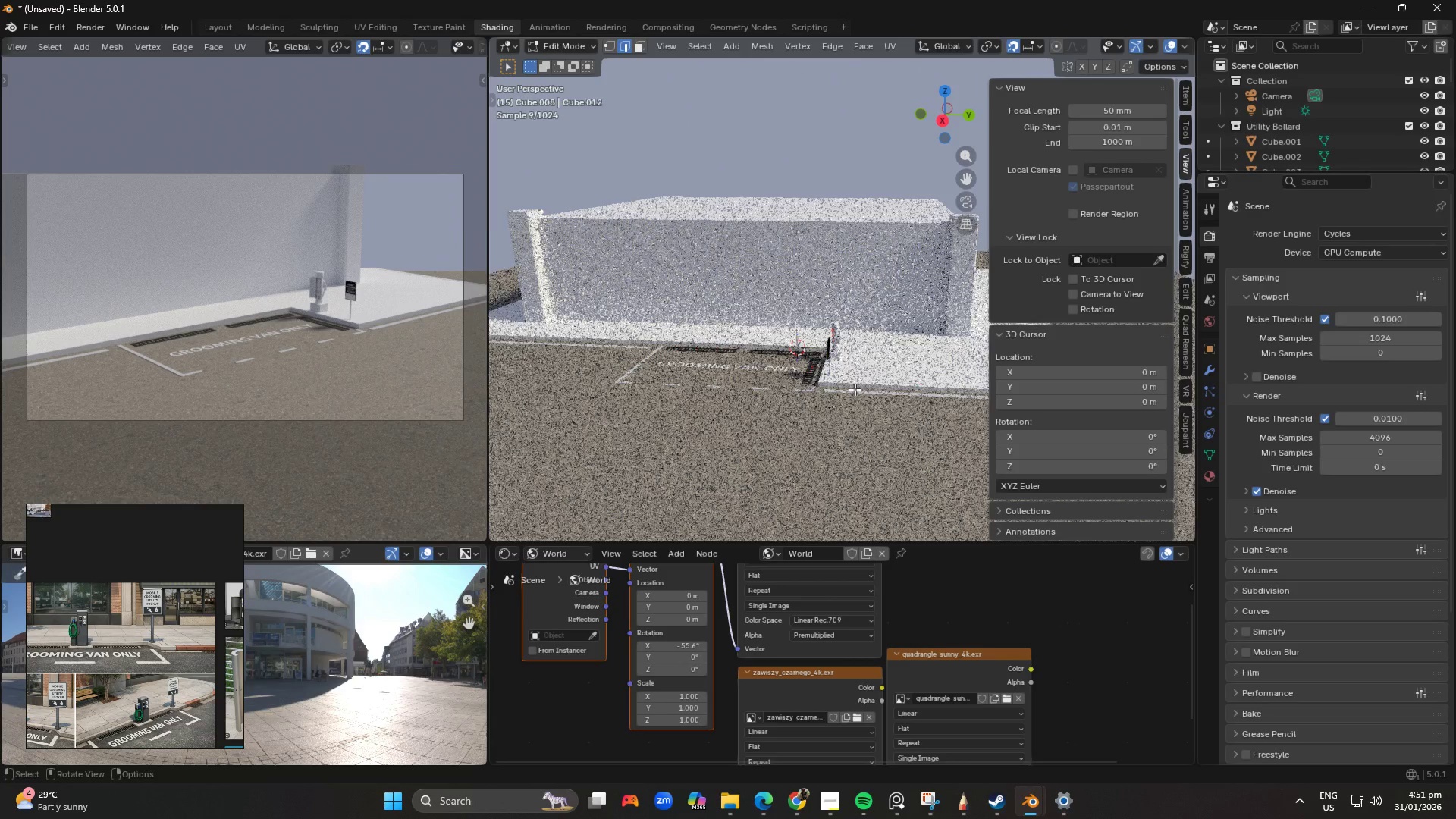 
scroll: coordinate [905, 372], scroll_direction: up, amount: 3.0
 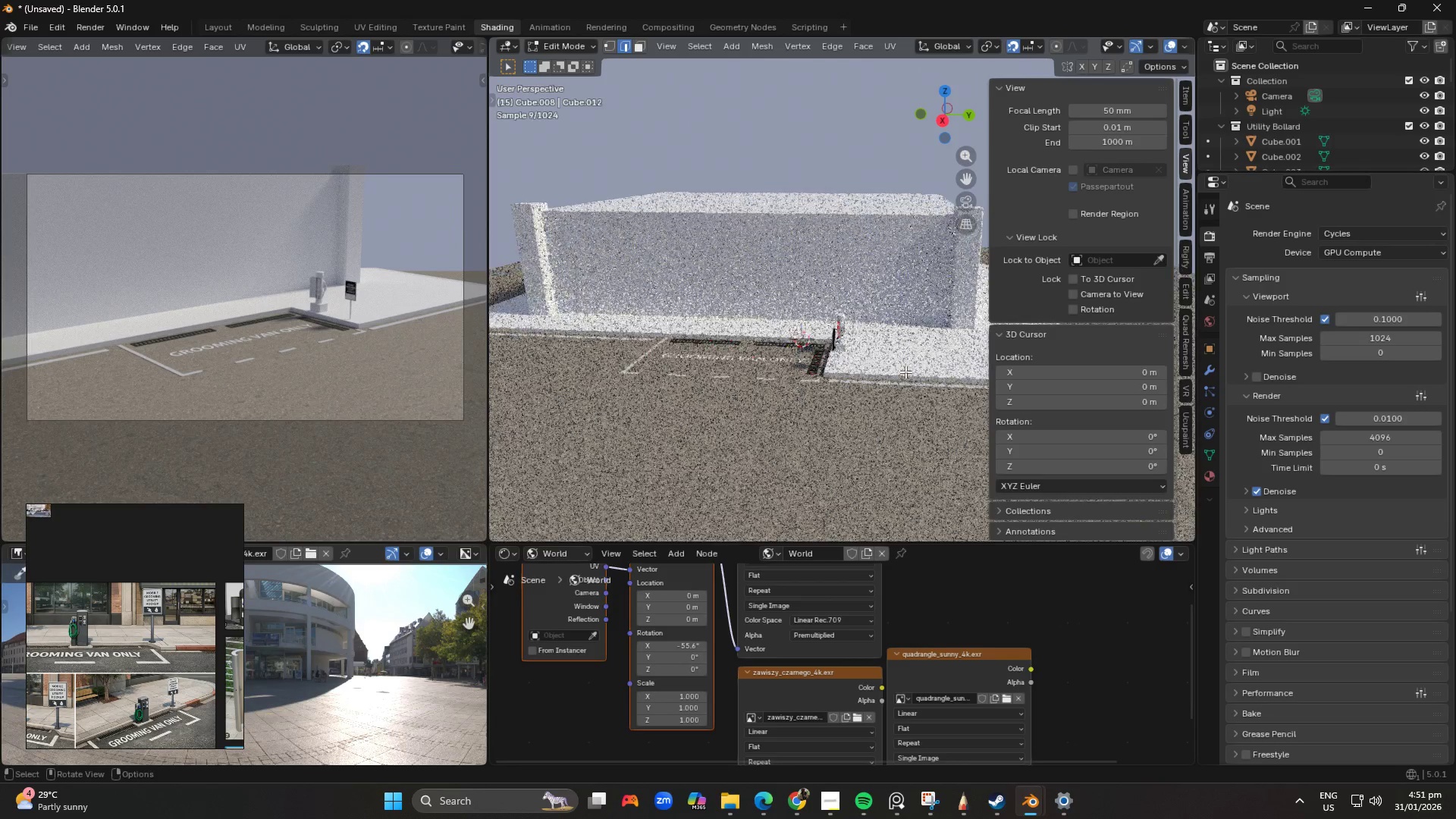 
hold_key(key=ShiftLeft, duration=0.36)
 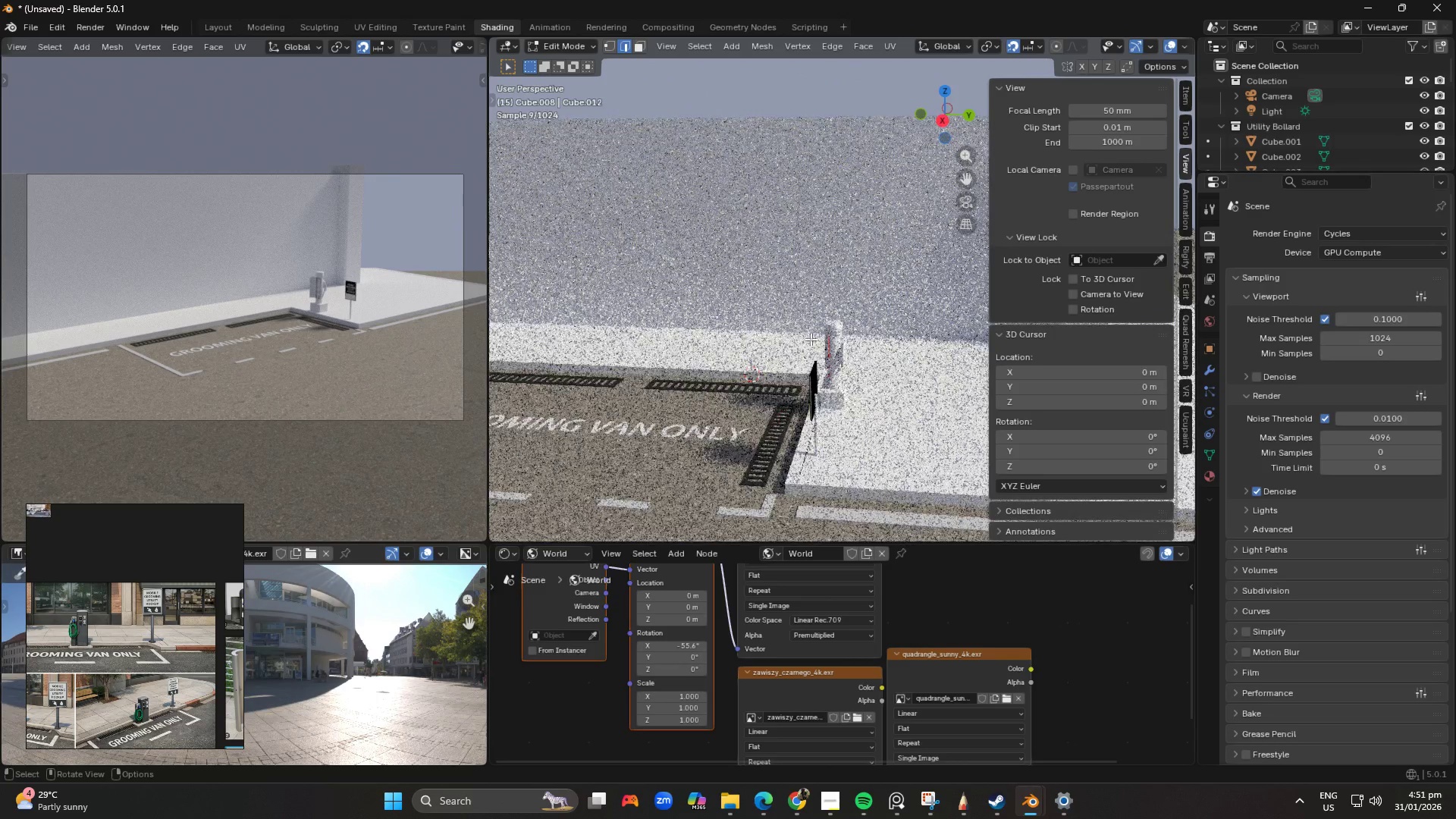 
scroll: coordinate [825, 445], scroll_direction: up, amount: 9.0
 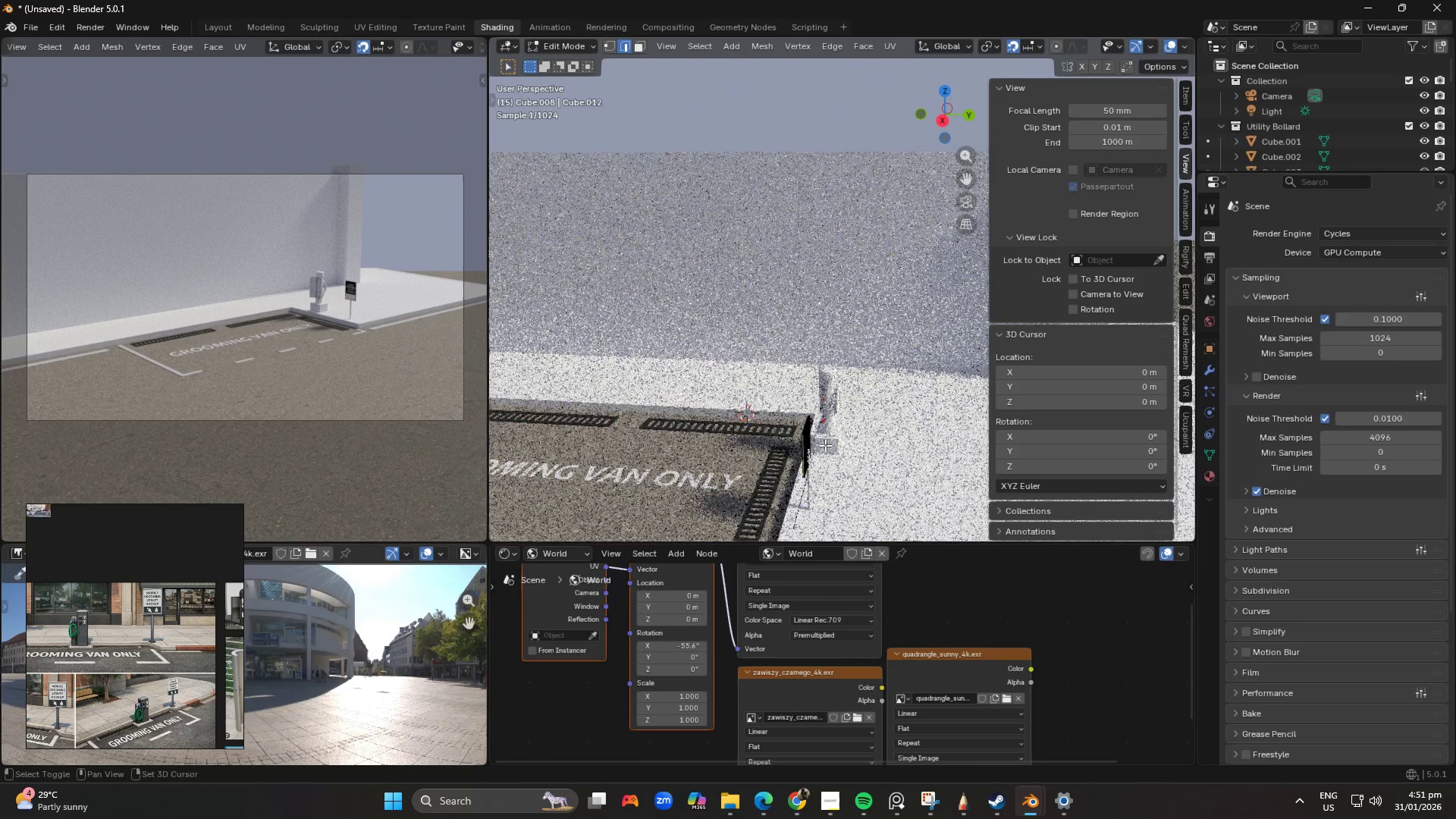 
hold_key(key=ShiftLeft, duration=0.41)
 